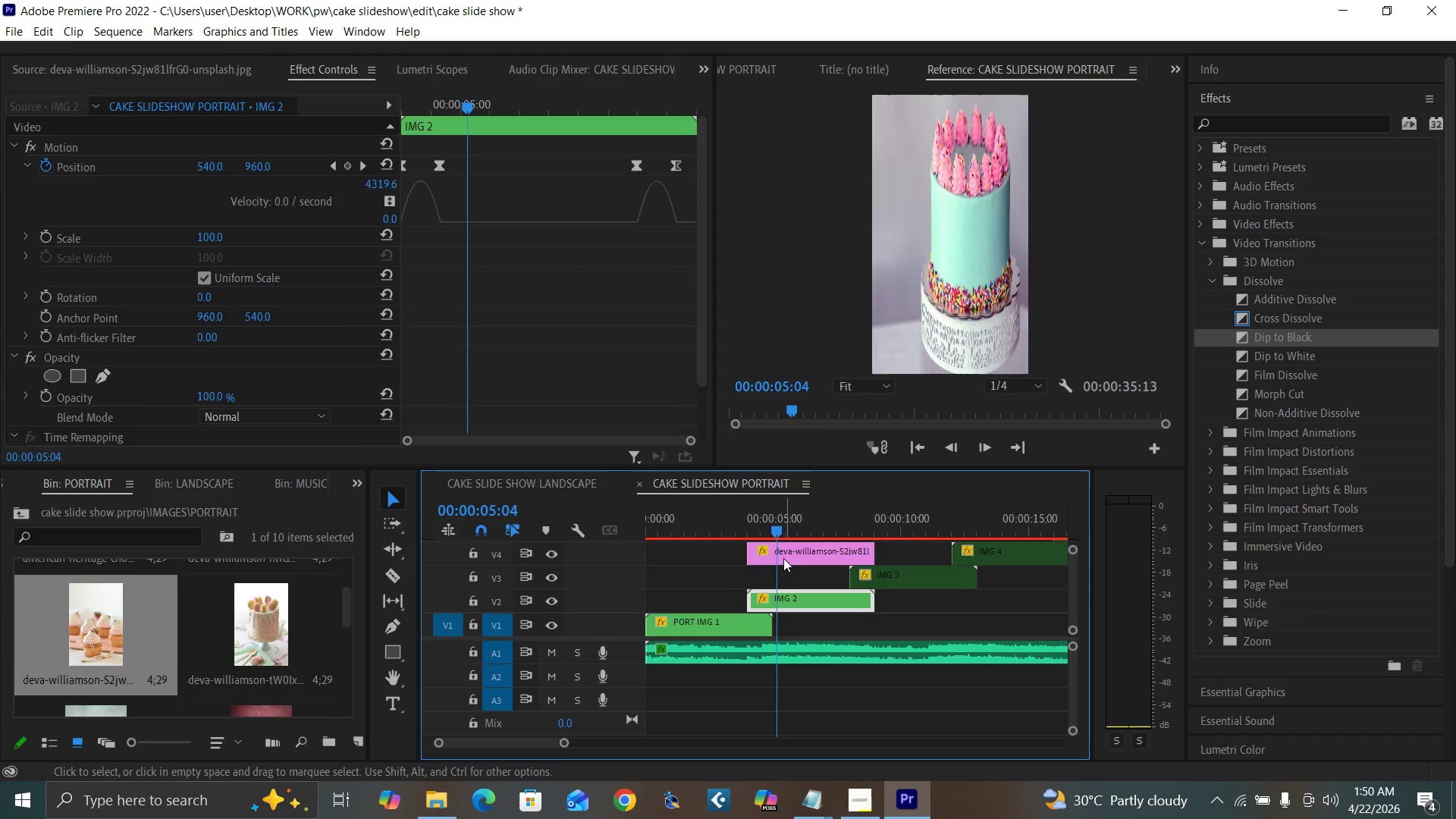 
left_click([787, 555])
 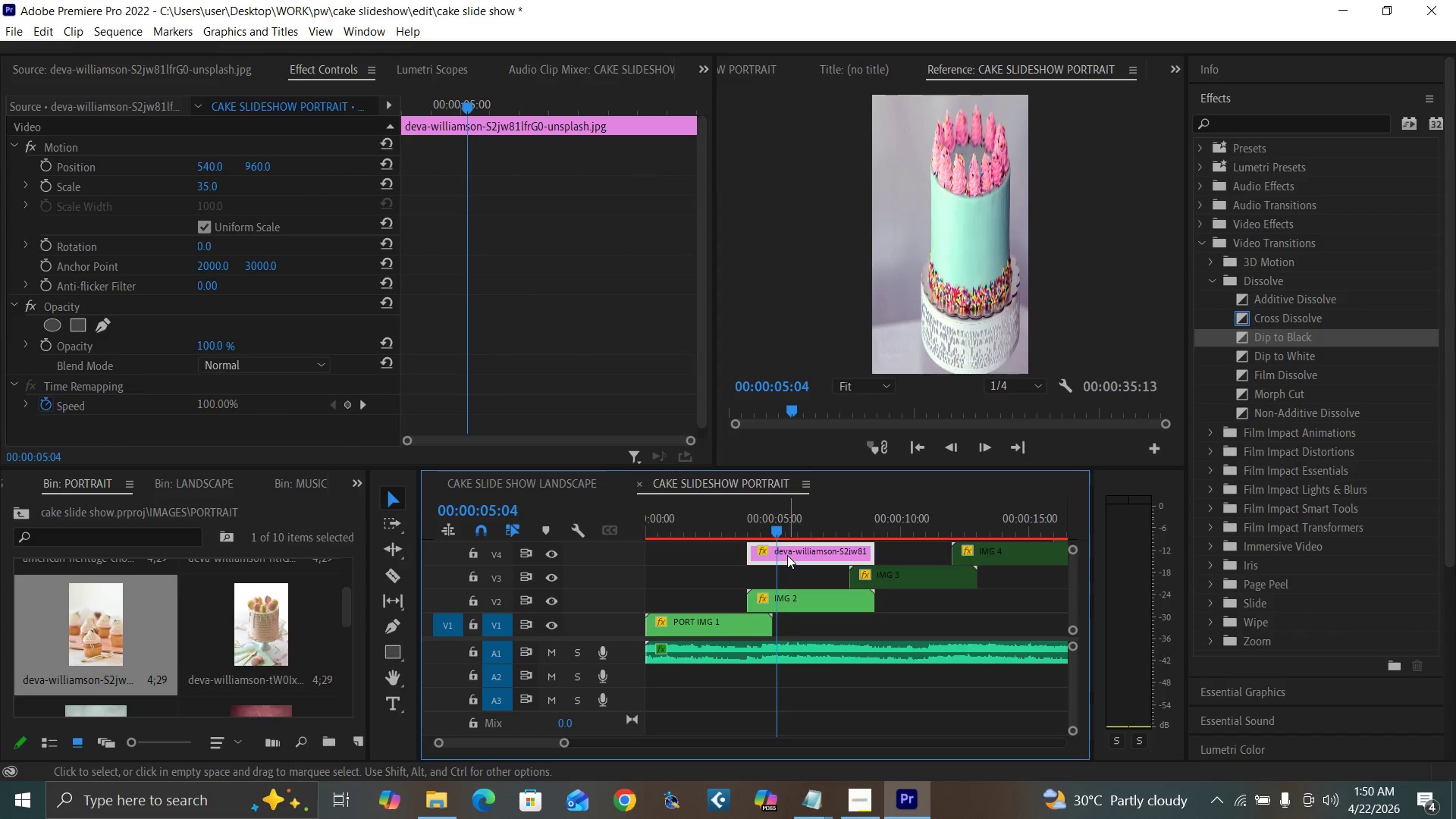 
right_click([787, 555])
 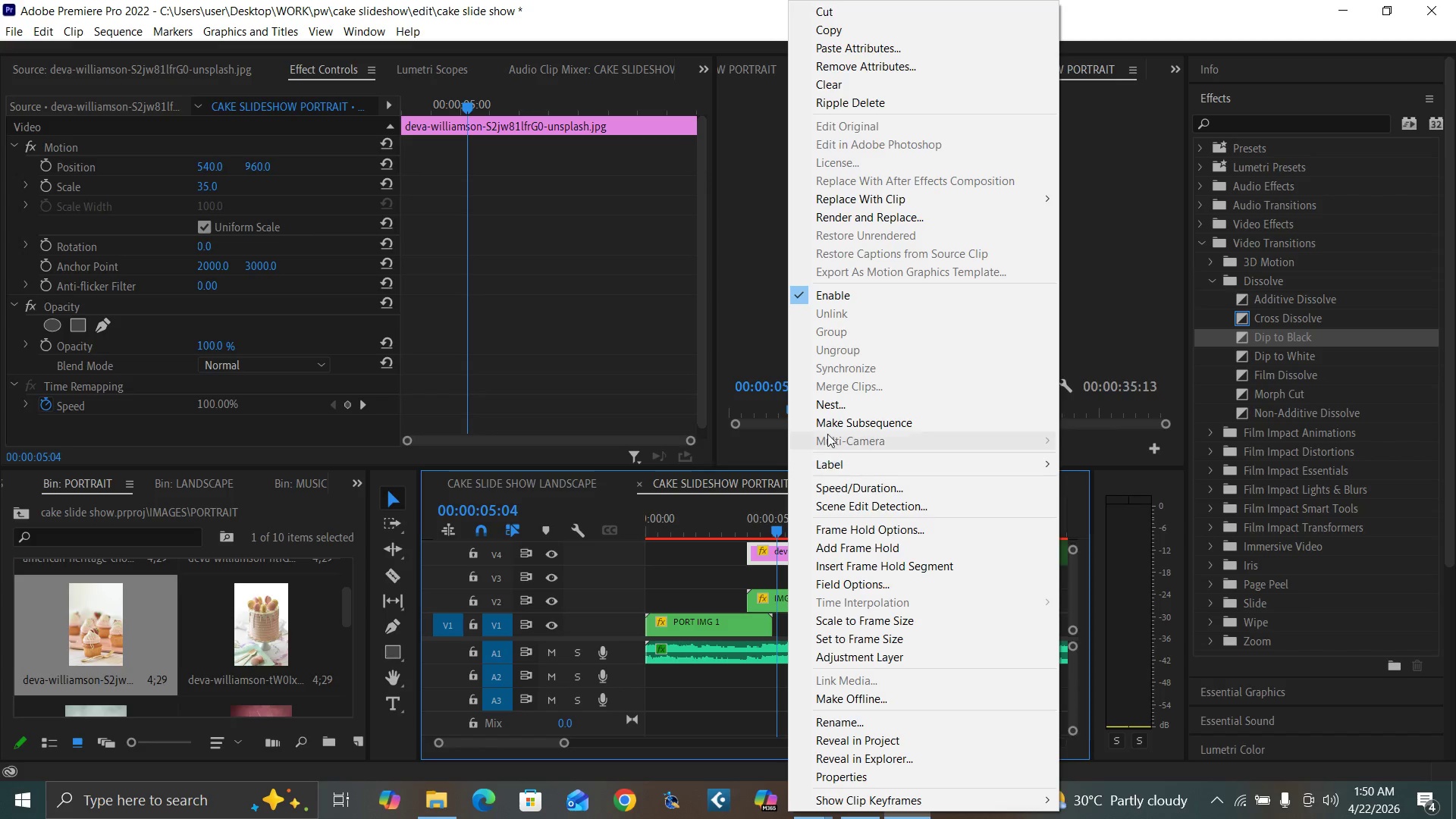 
left_click([831, 403])
 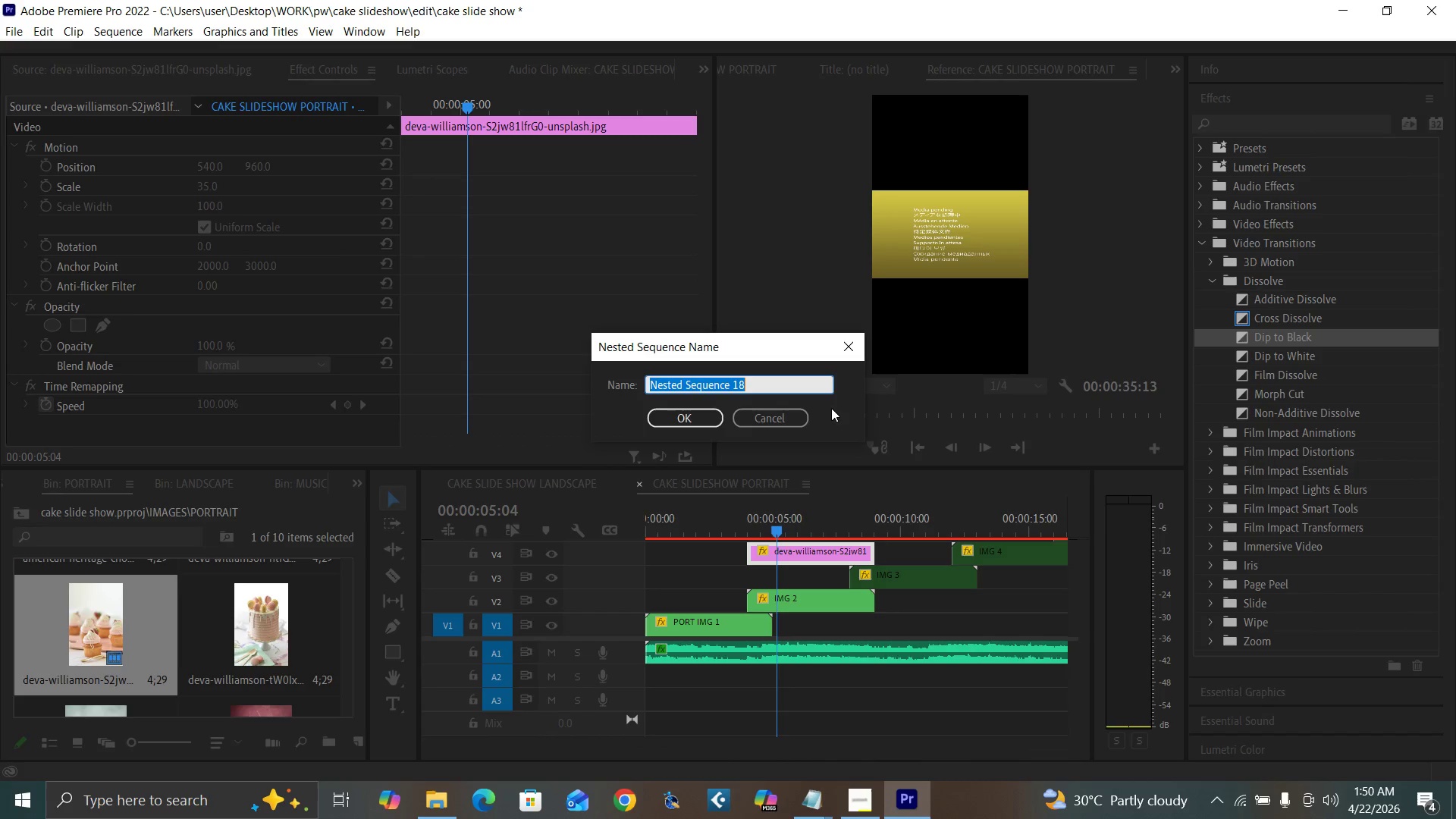 
type(PO)
 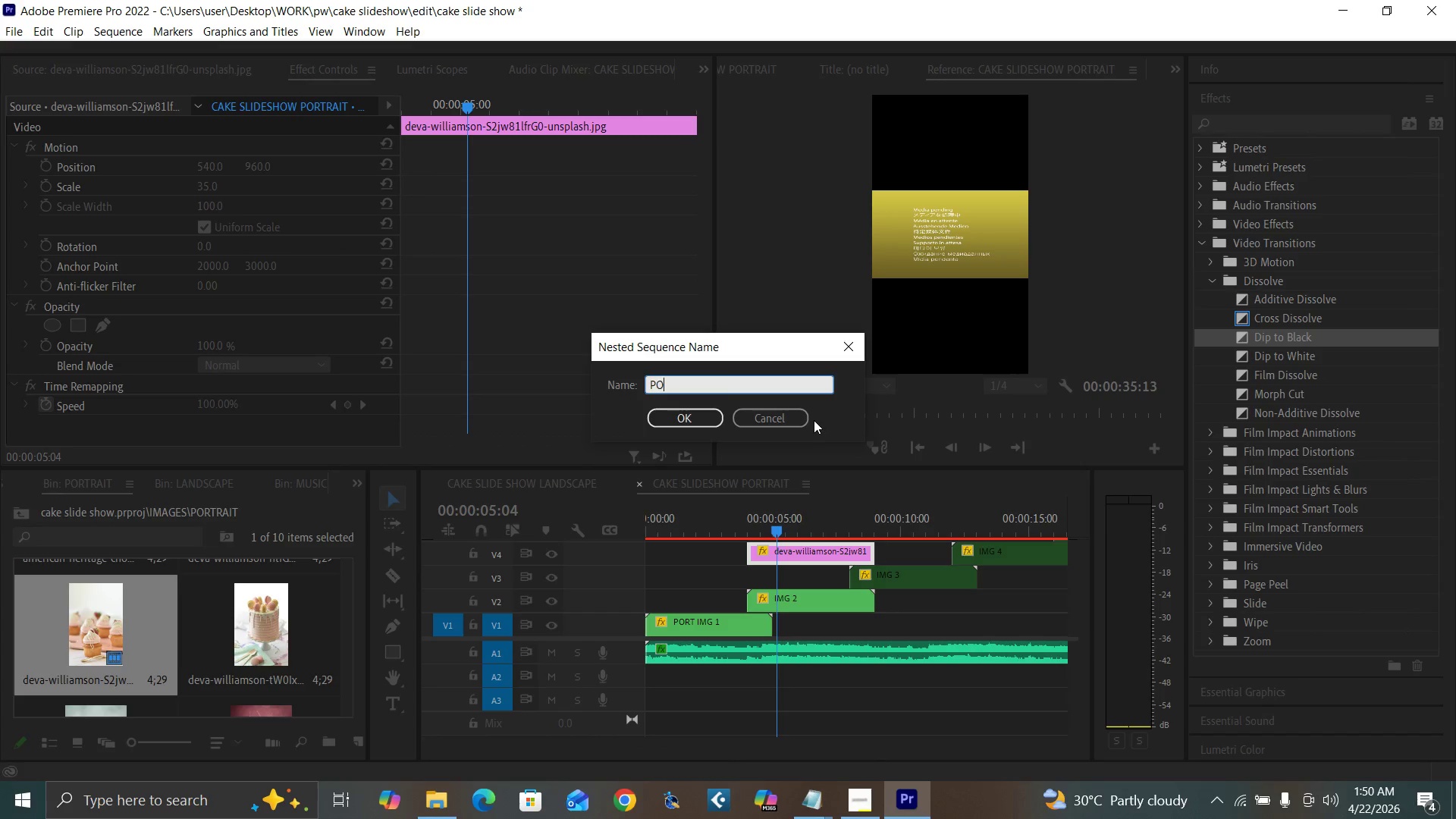 
type(RT IMG 2)
 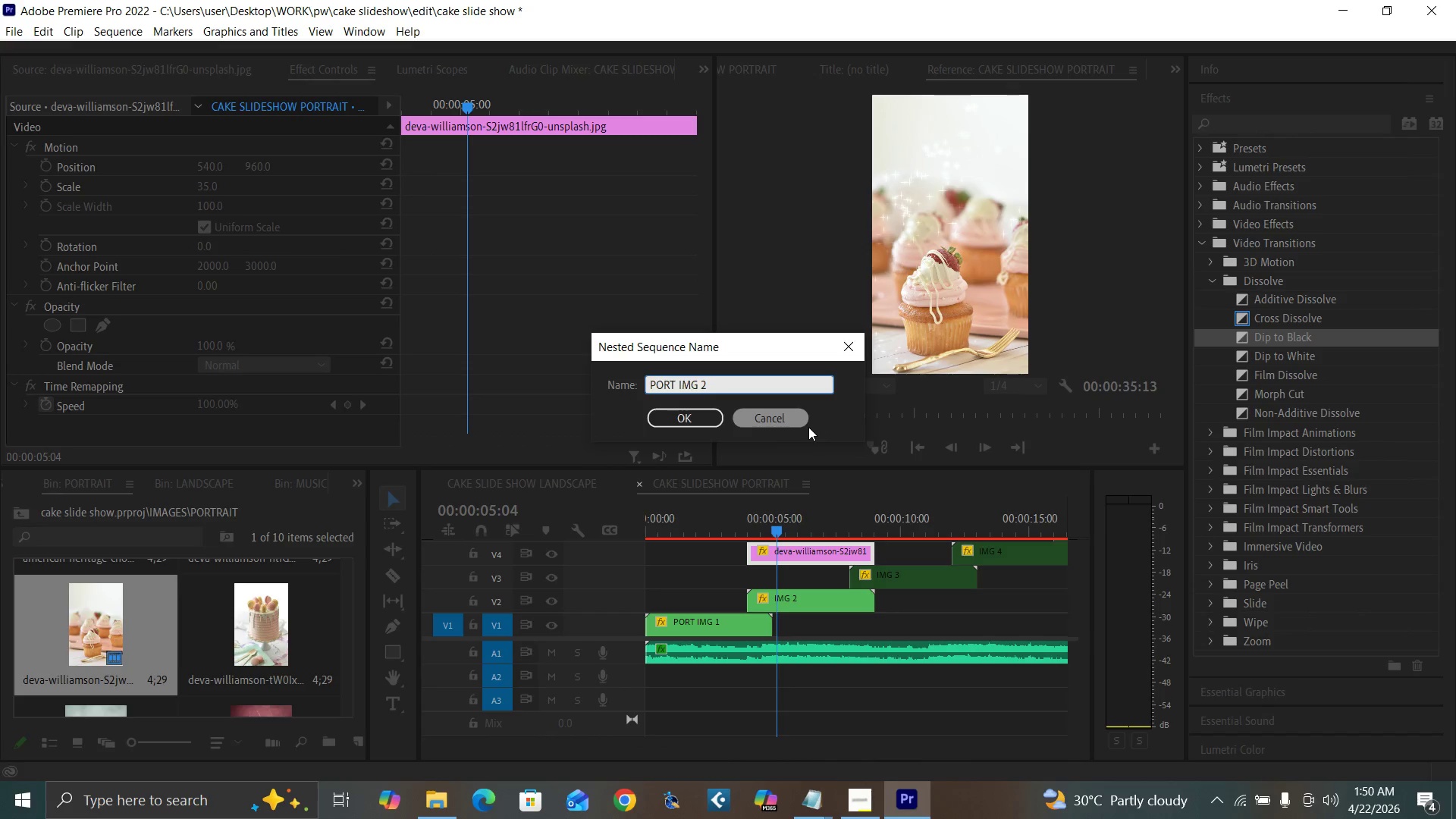 
key(Enter)
 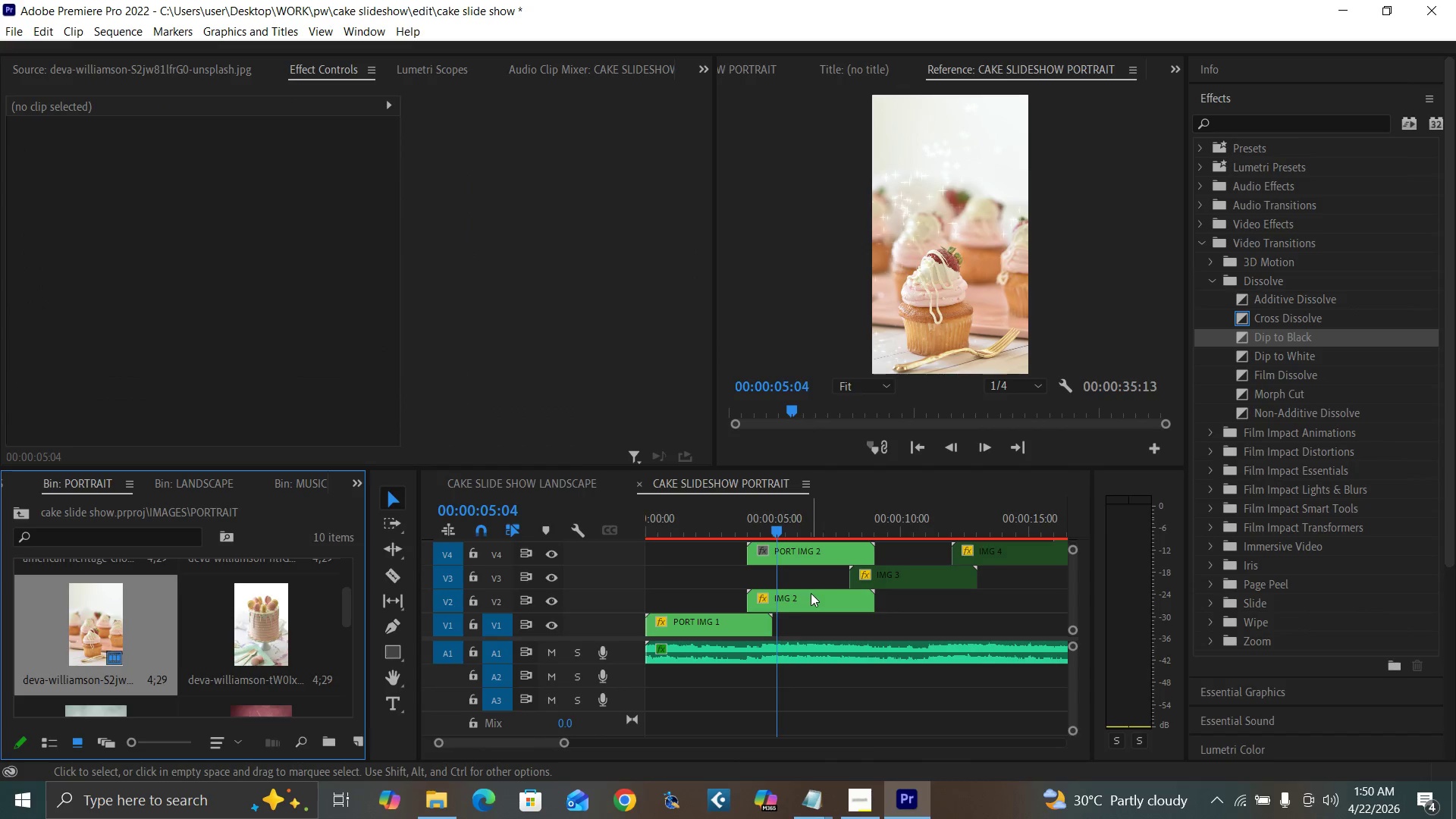 
left_click([811, 599])
 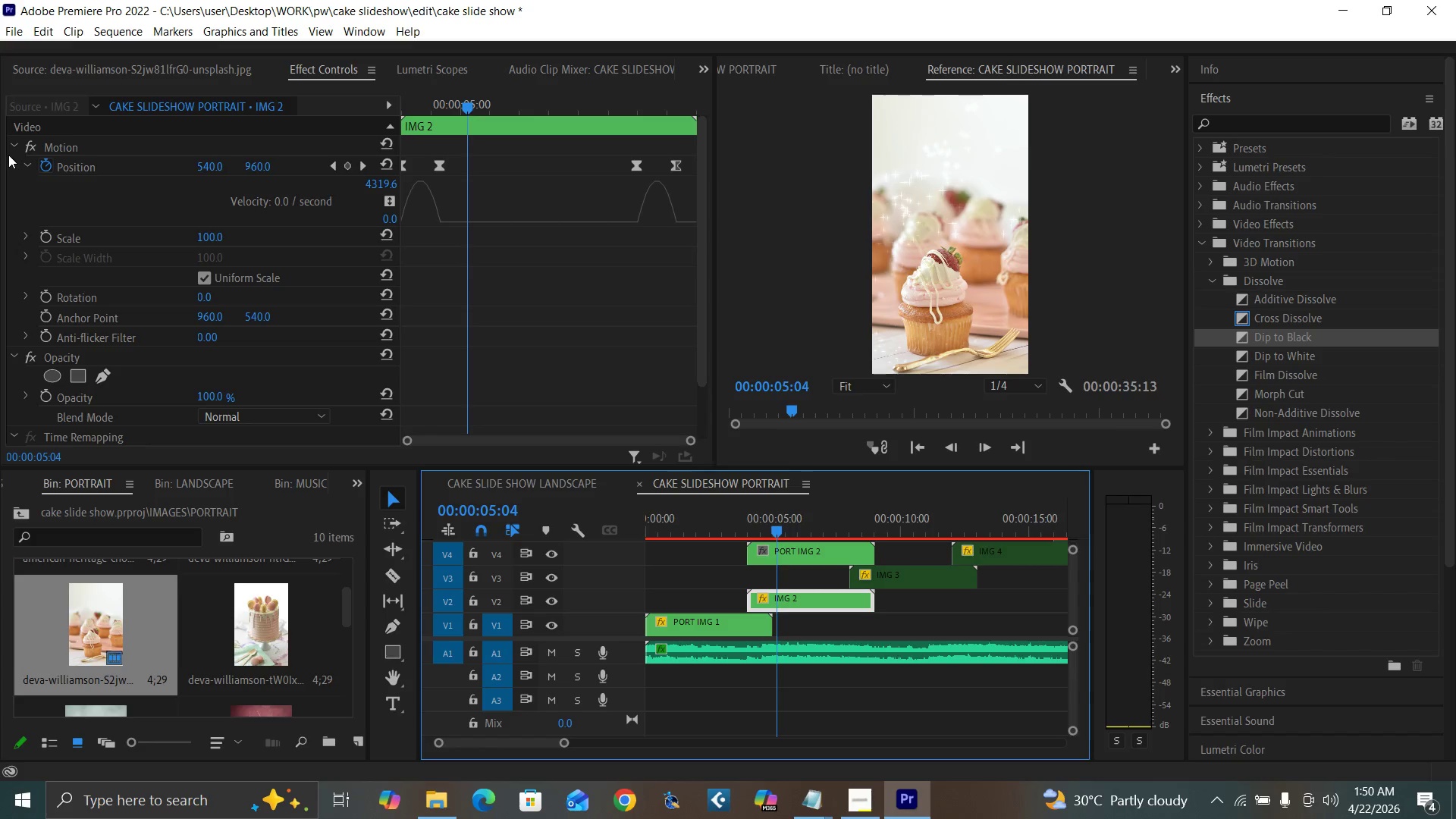 
left_click([12, 146])
 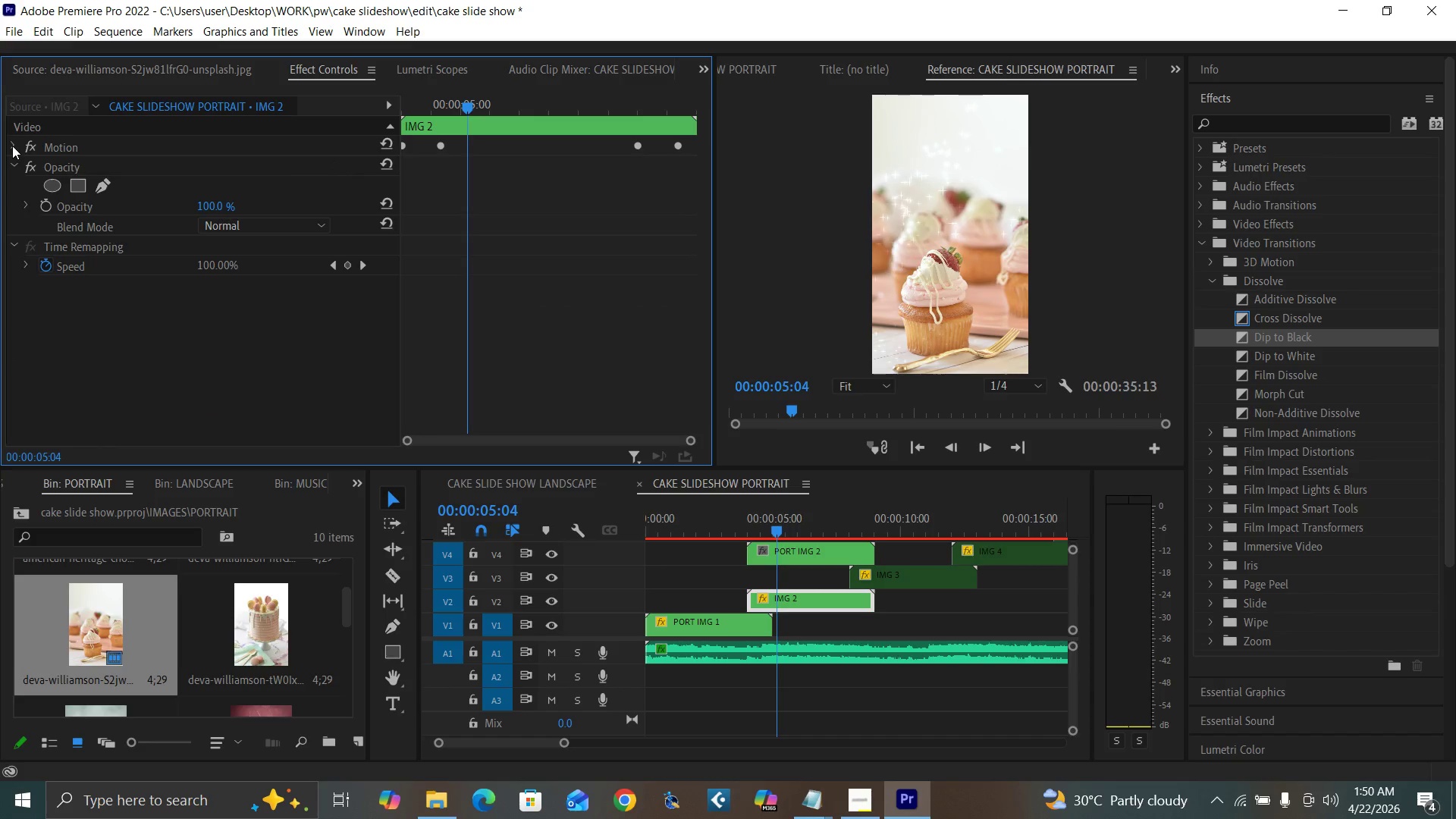 
left_click([12, 146])
 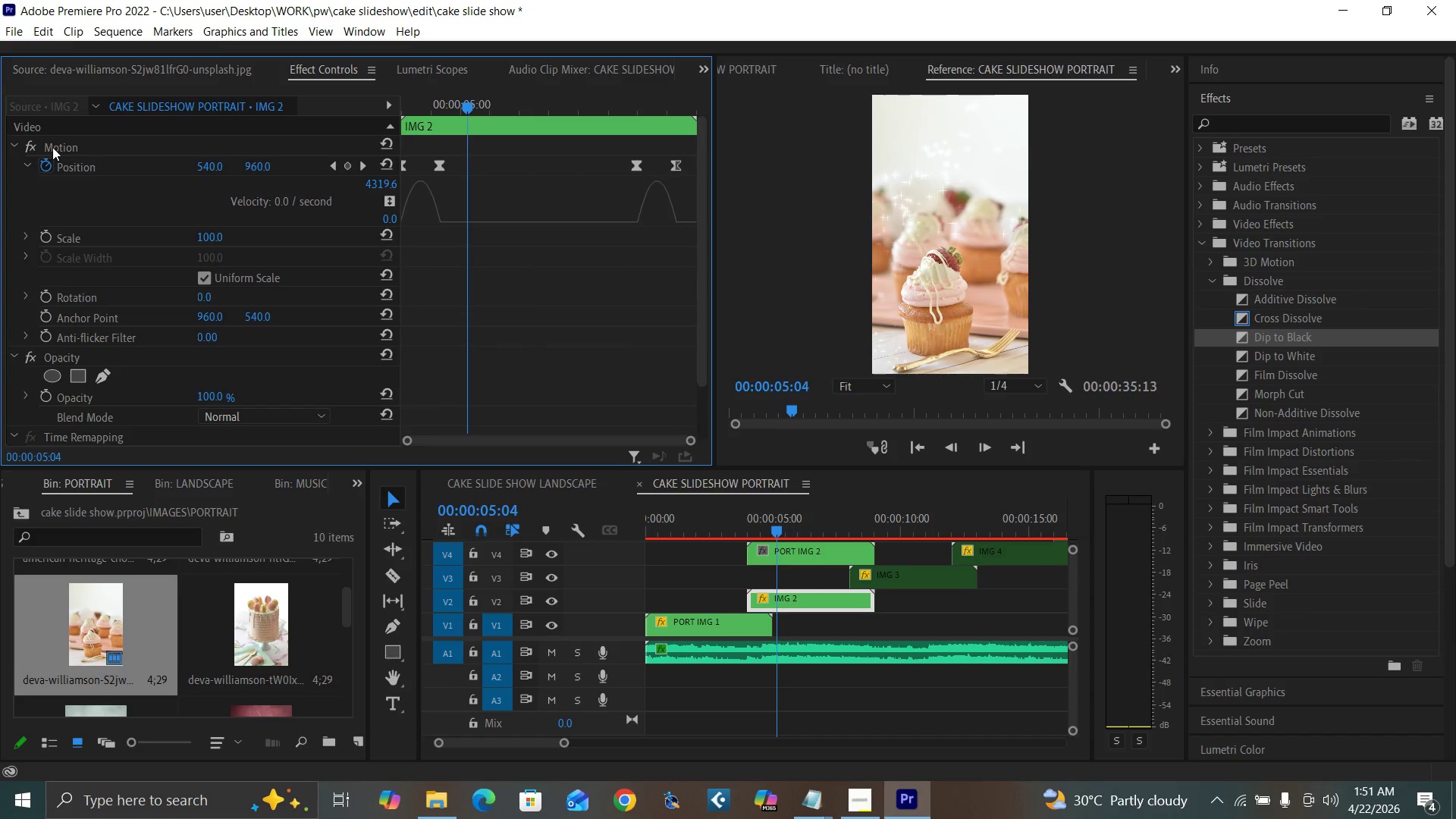 
left_click([52, 147])
 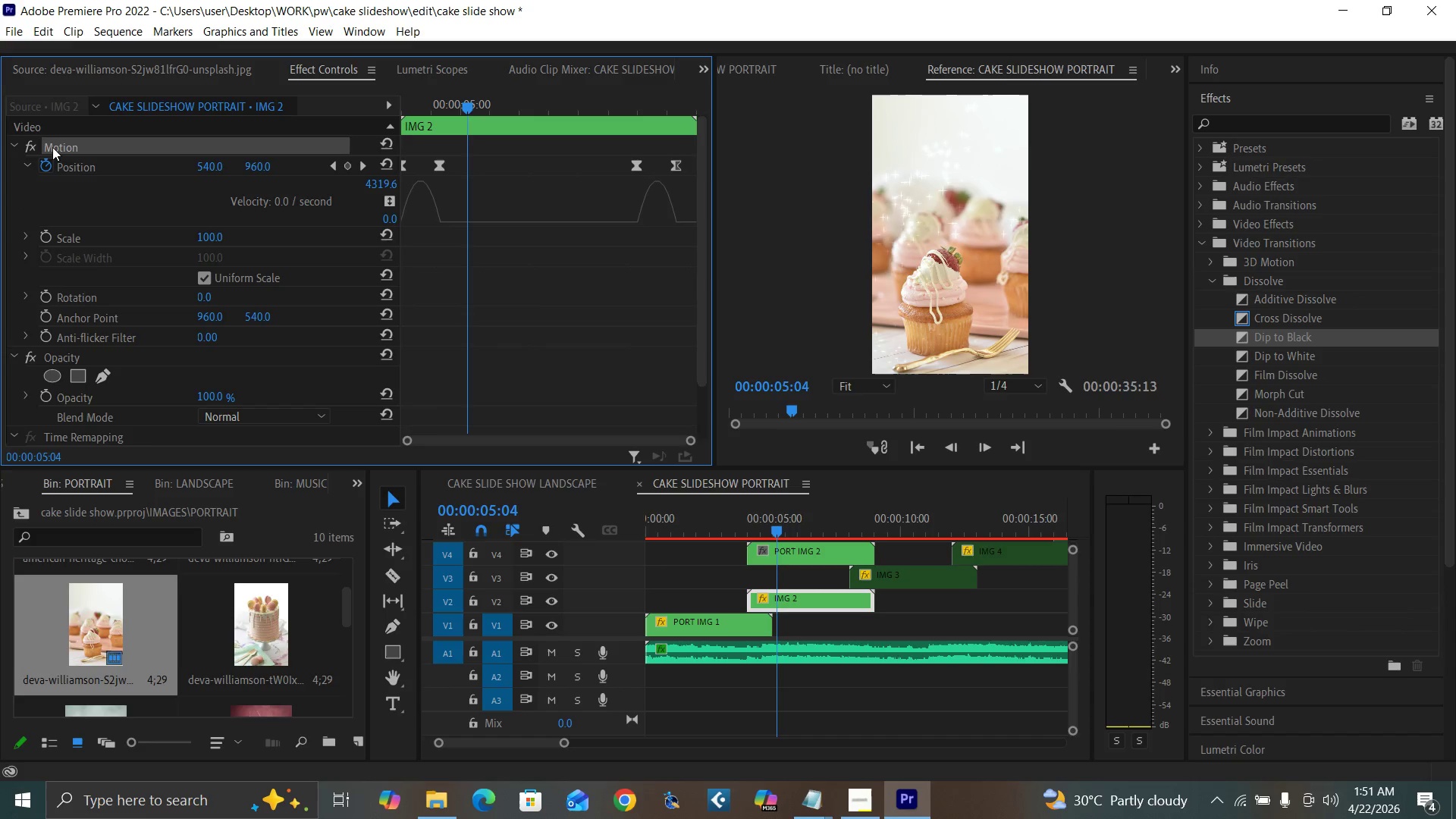 
hold_key(key=ControlLeft, duration=1.51)
 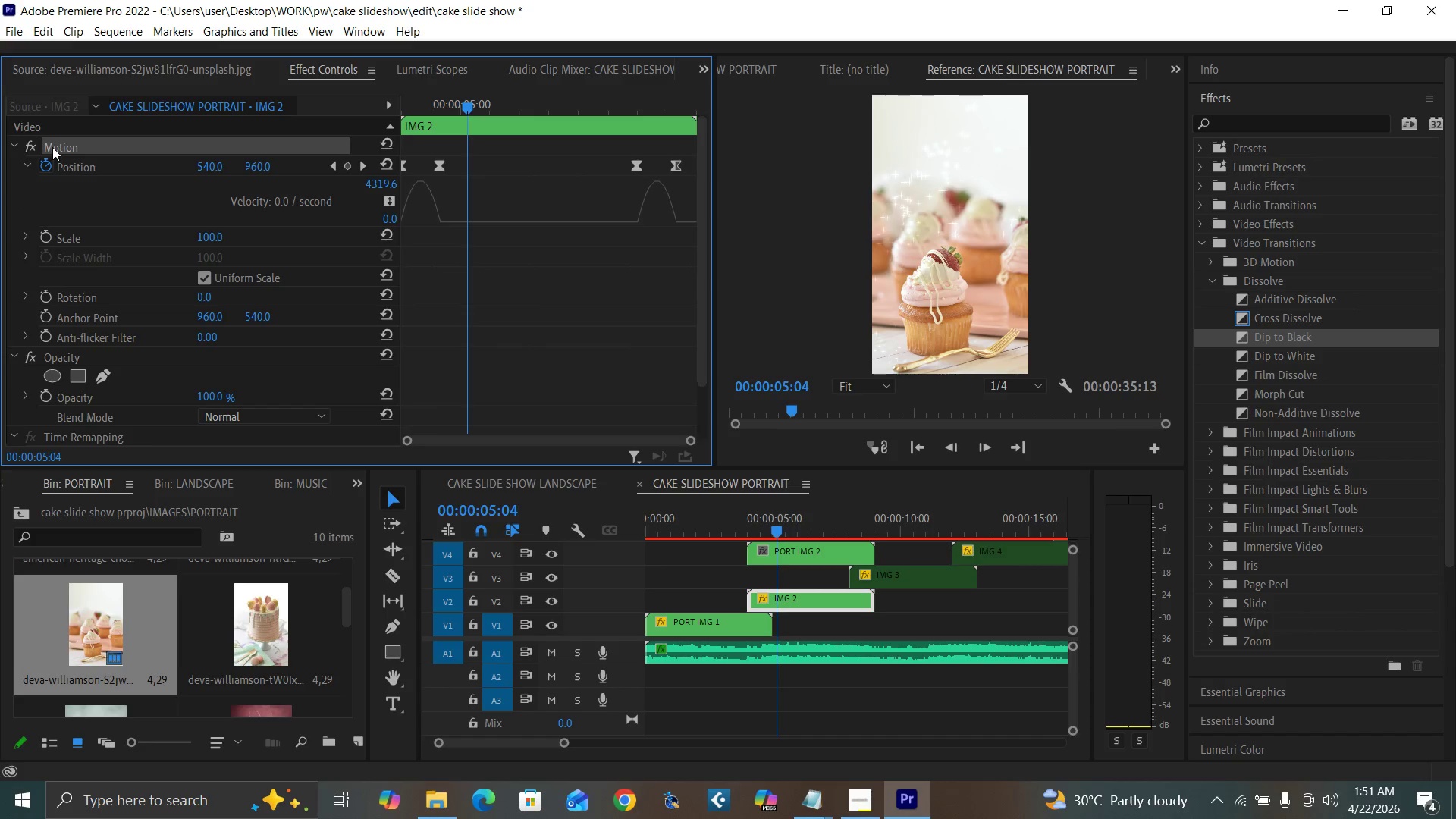 
hold_key(key=ControlLeft, duration=1.52)
 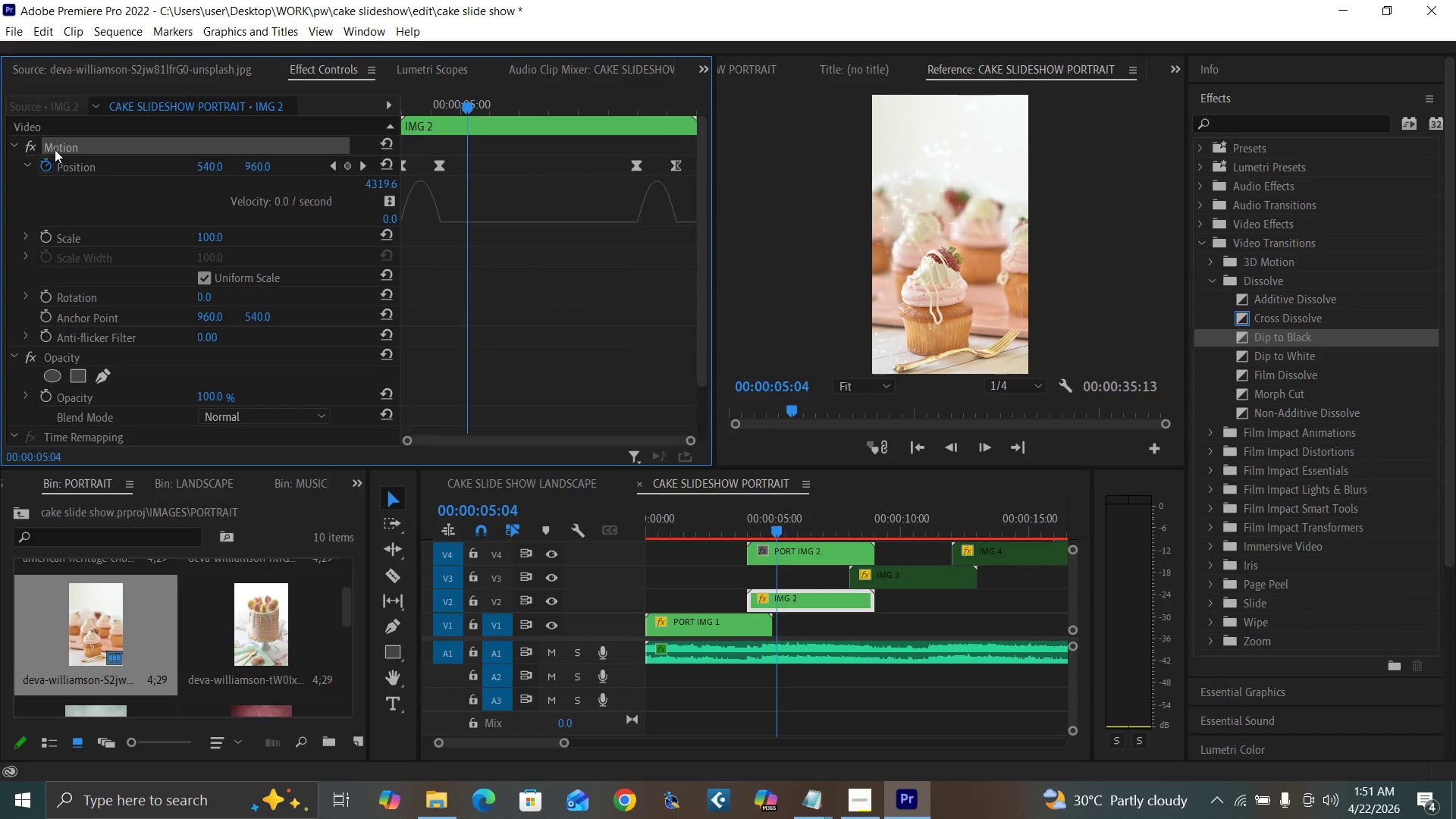 
key(Control+C)
 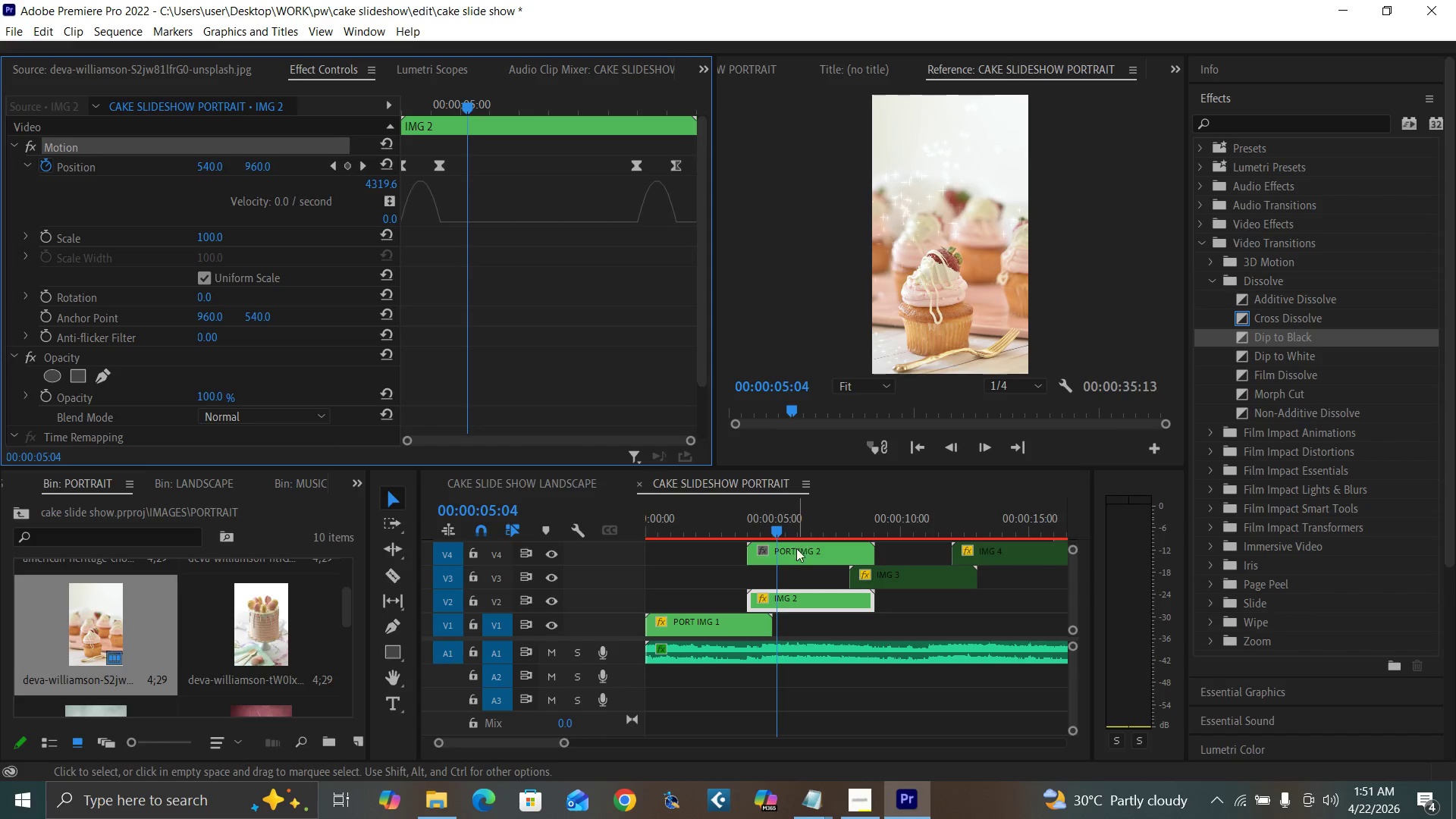 
left_click([796, 549])
 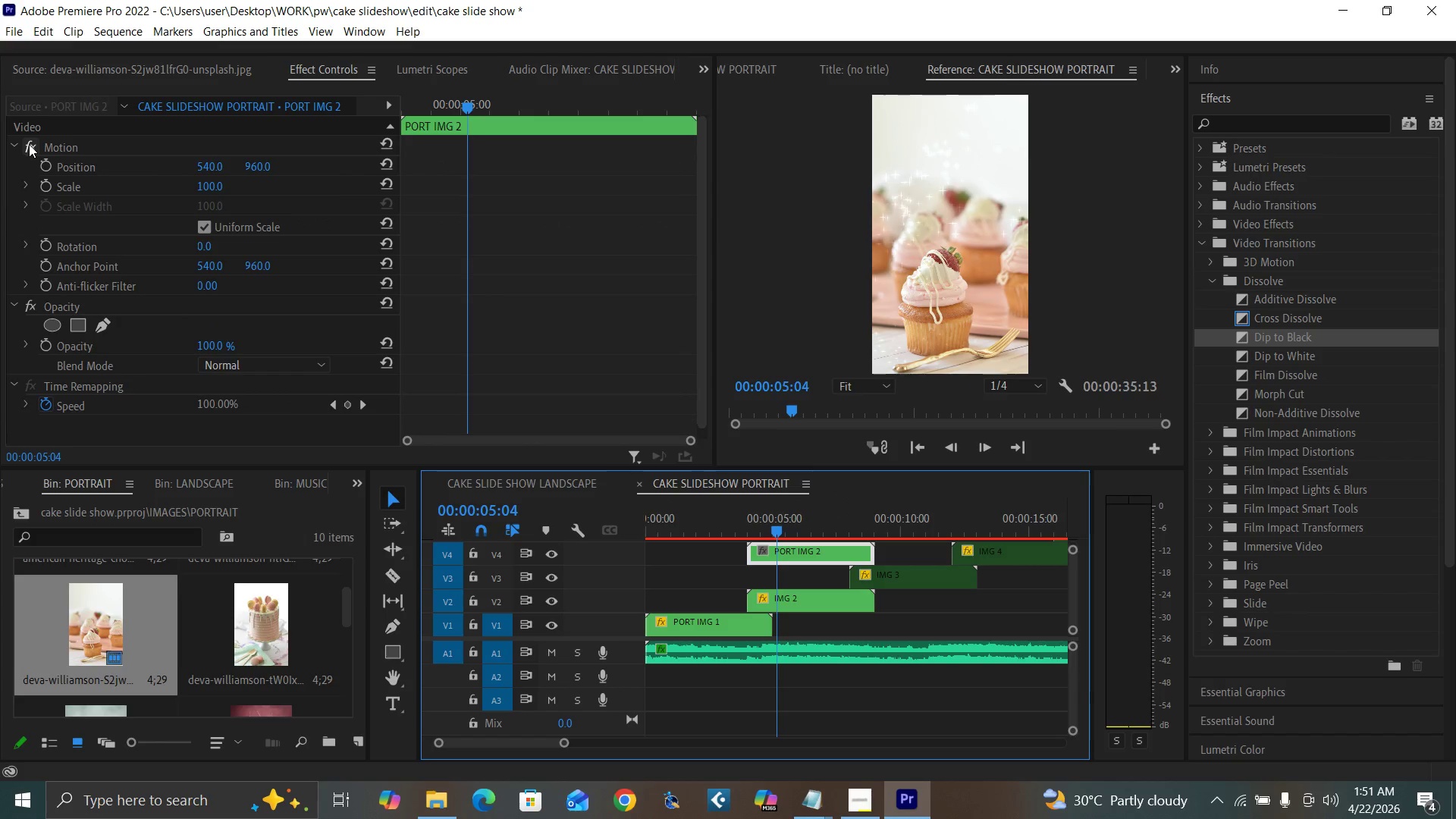 
left_click([29, 144])
 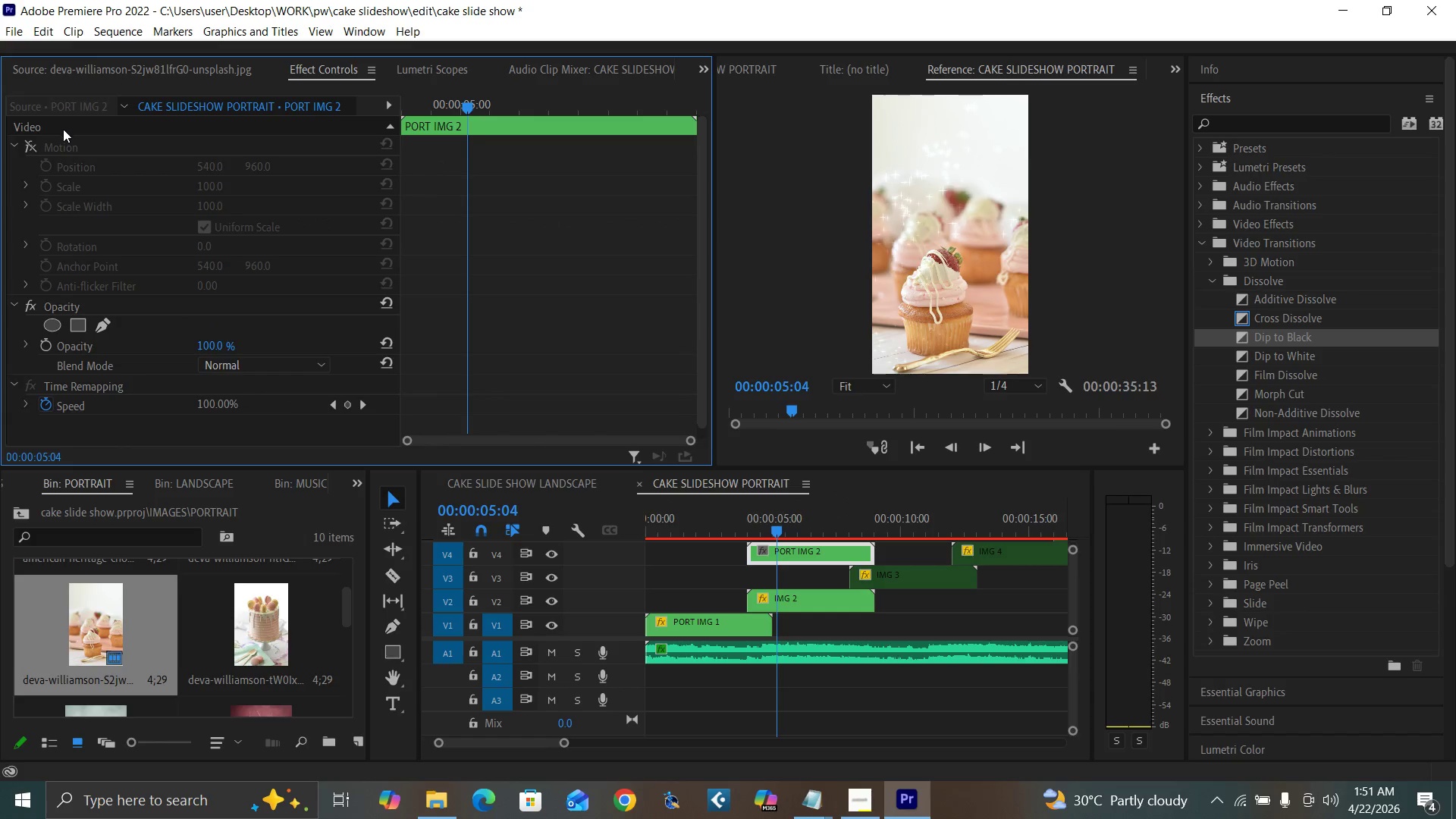 
left_click([64, 130])
 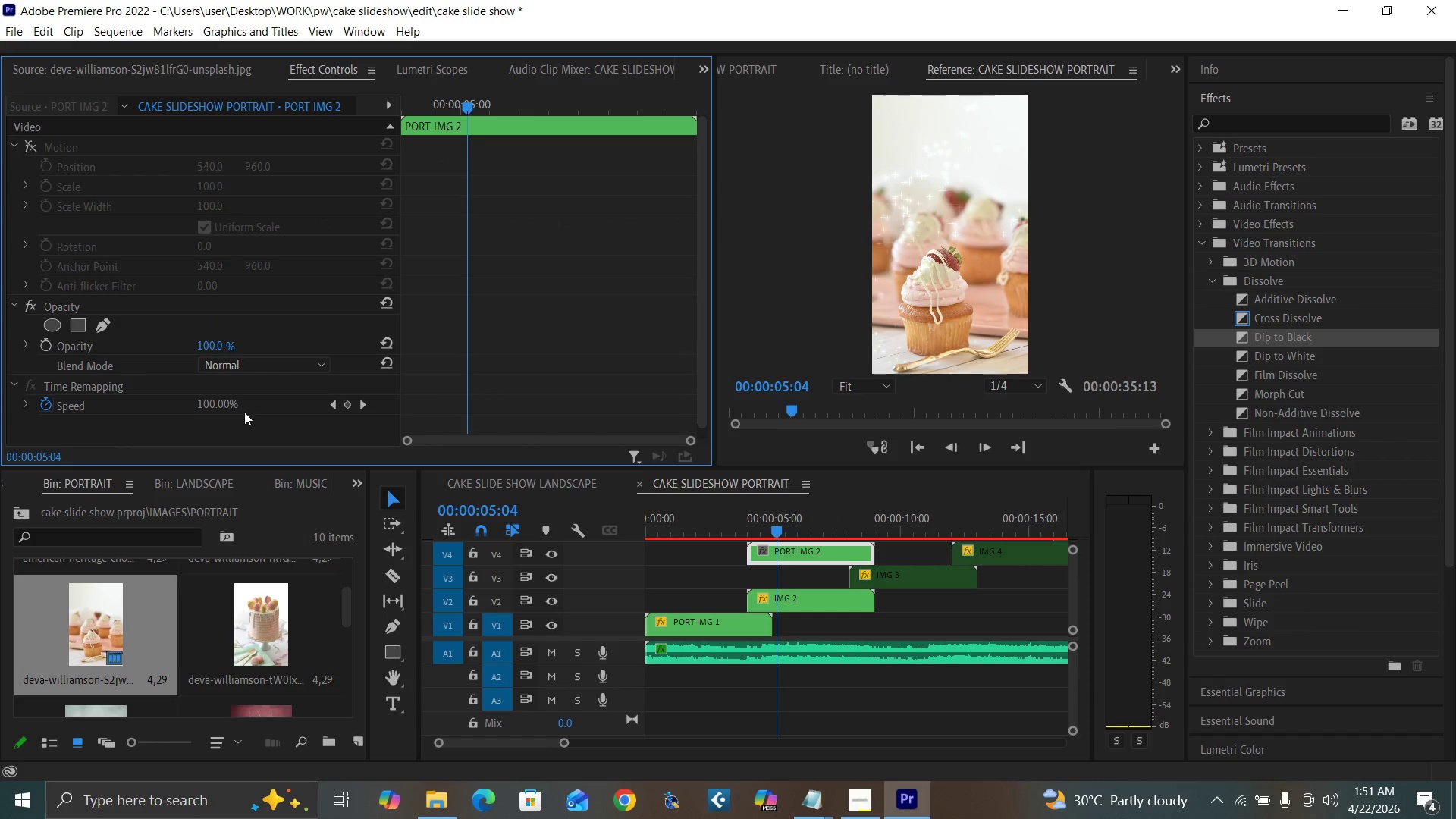 
left_click([193, 431])
 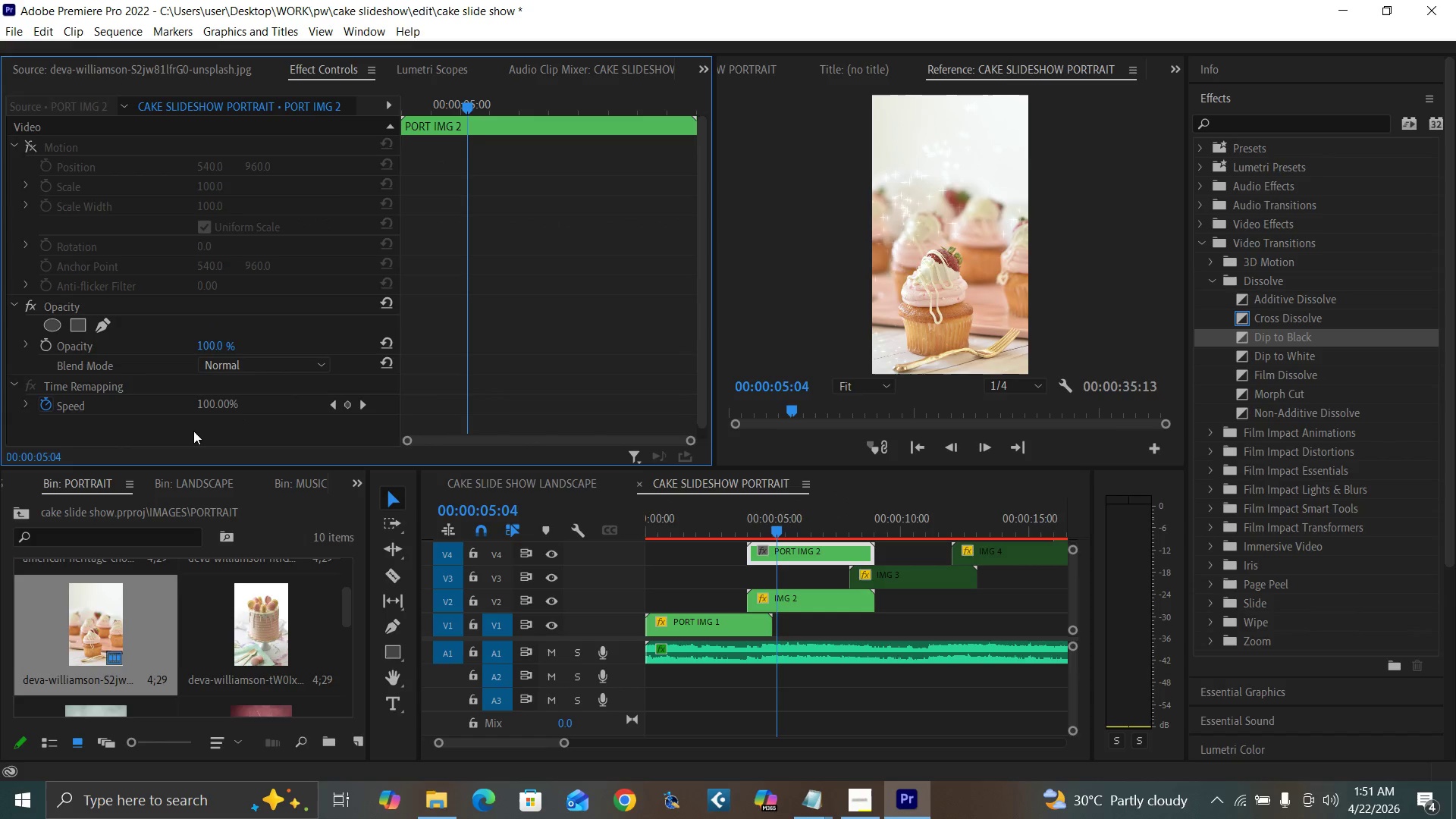 
key(Control+V)
 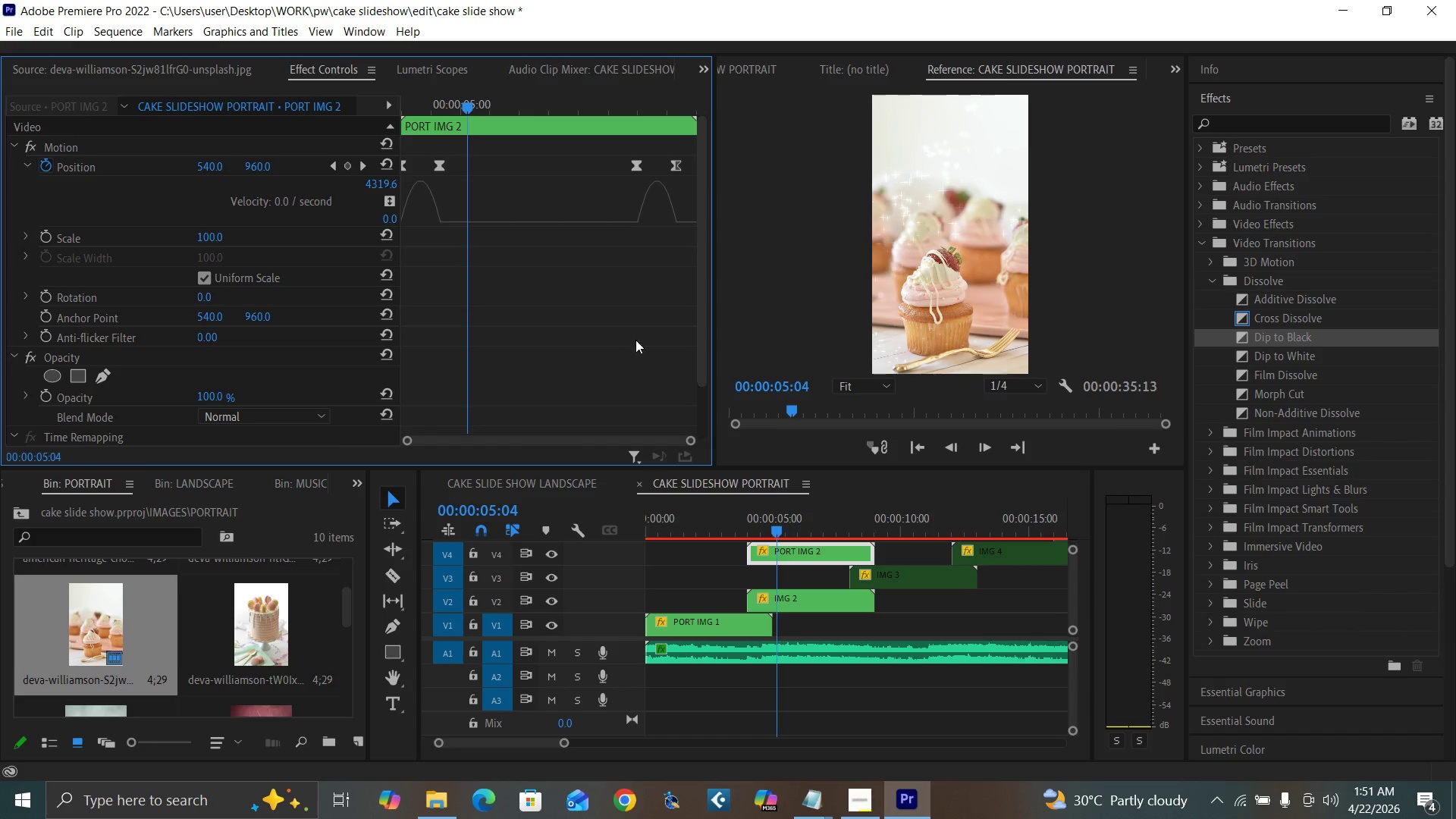 
left_click_drag(start_coordinate=[702, 338], to_coordinate=[701, 290])
 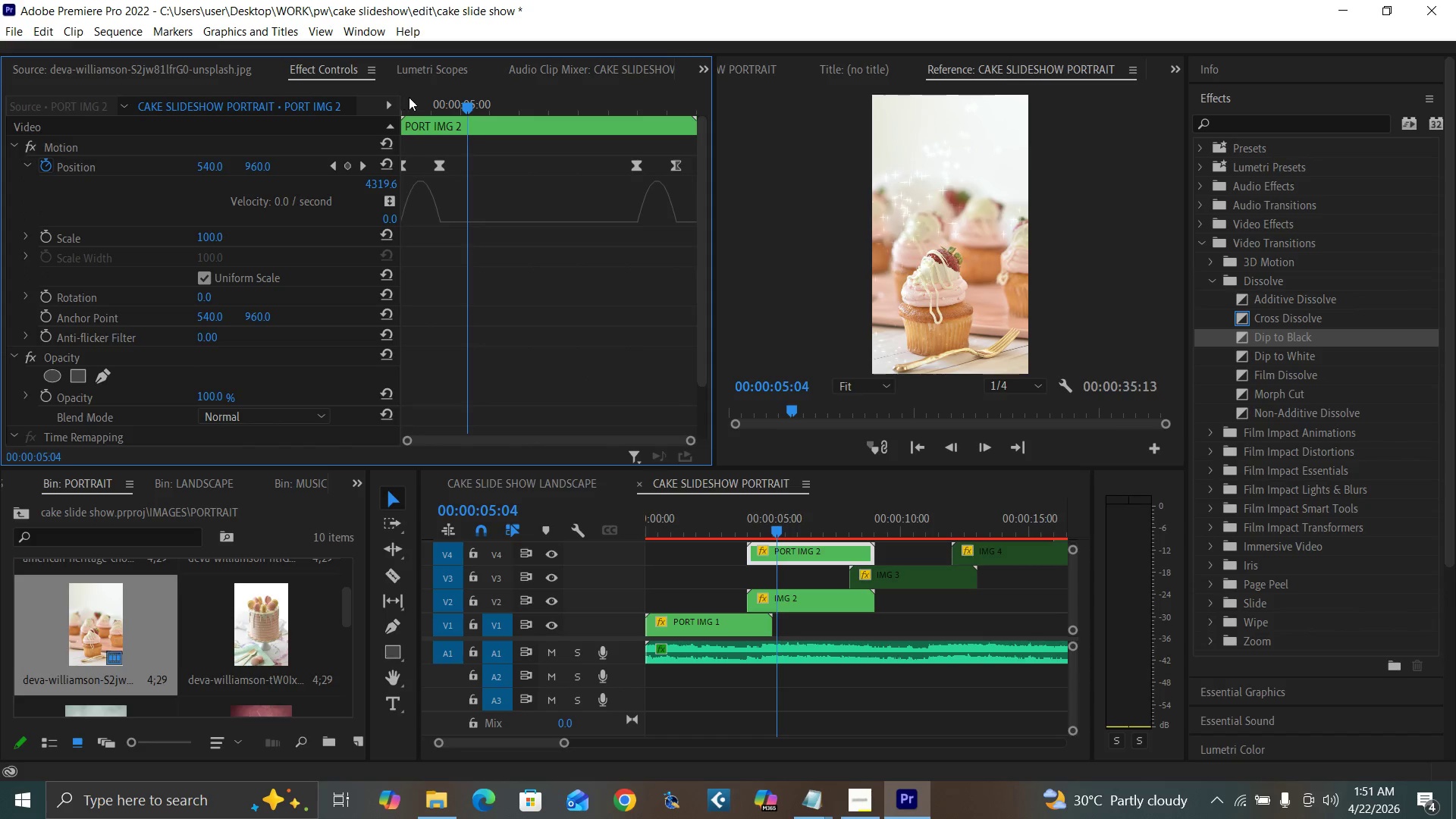 
left_click_drag(start_coordinate=[422, 103], to_coordinate=[383, 115])
 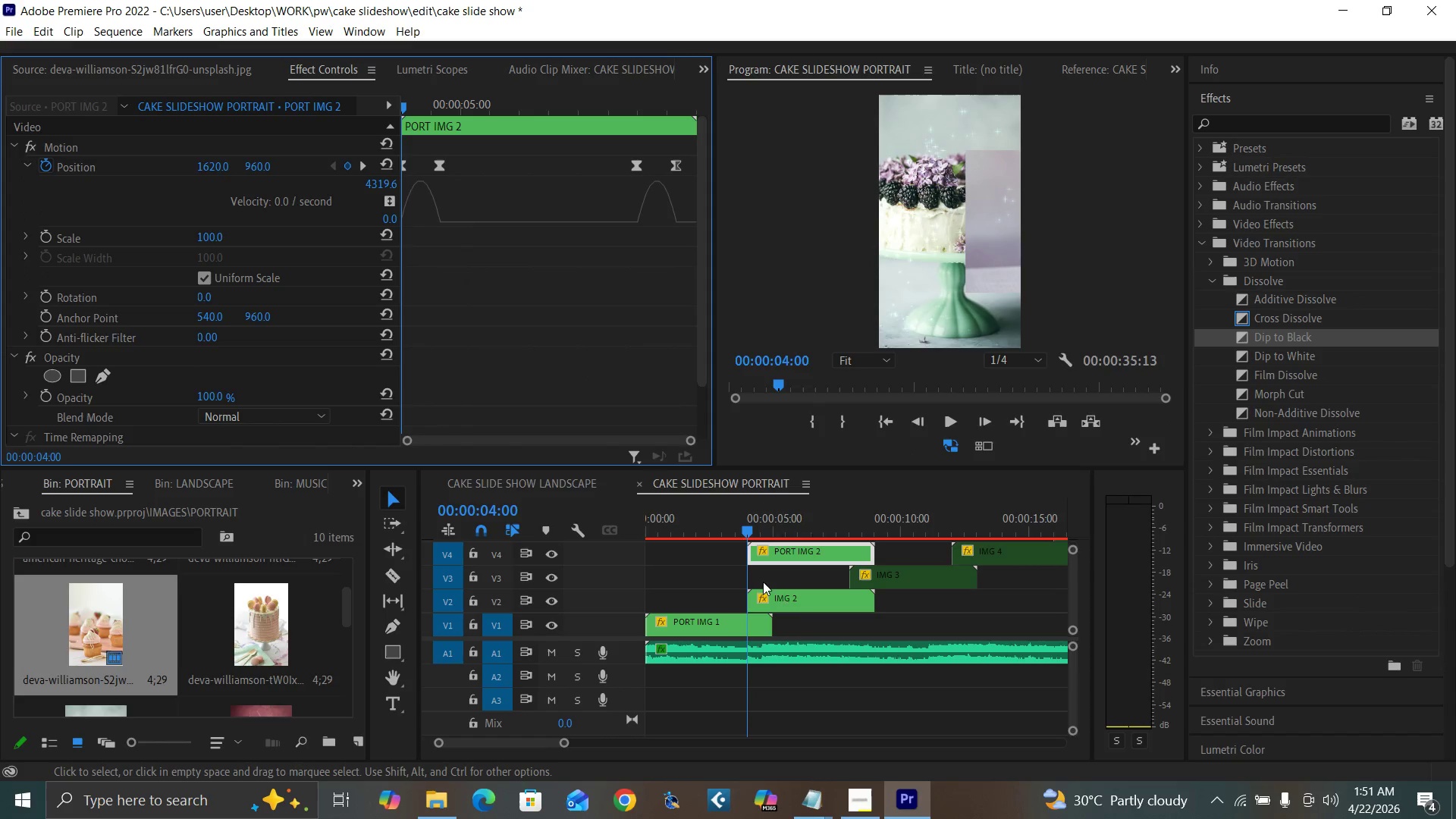 
left_click([780, 603])
 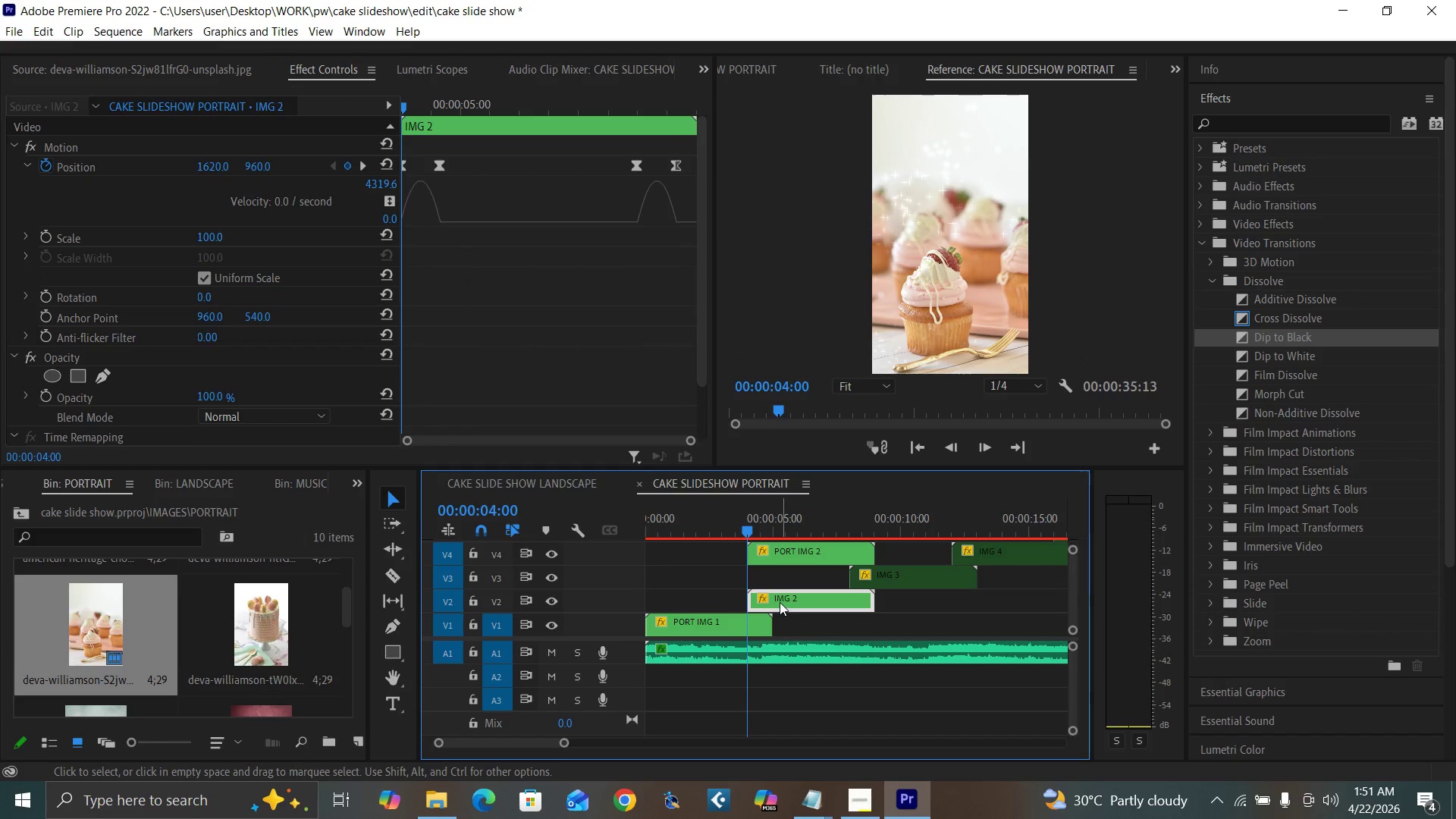 
key(Shift+E)
 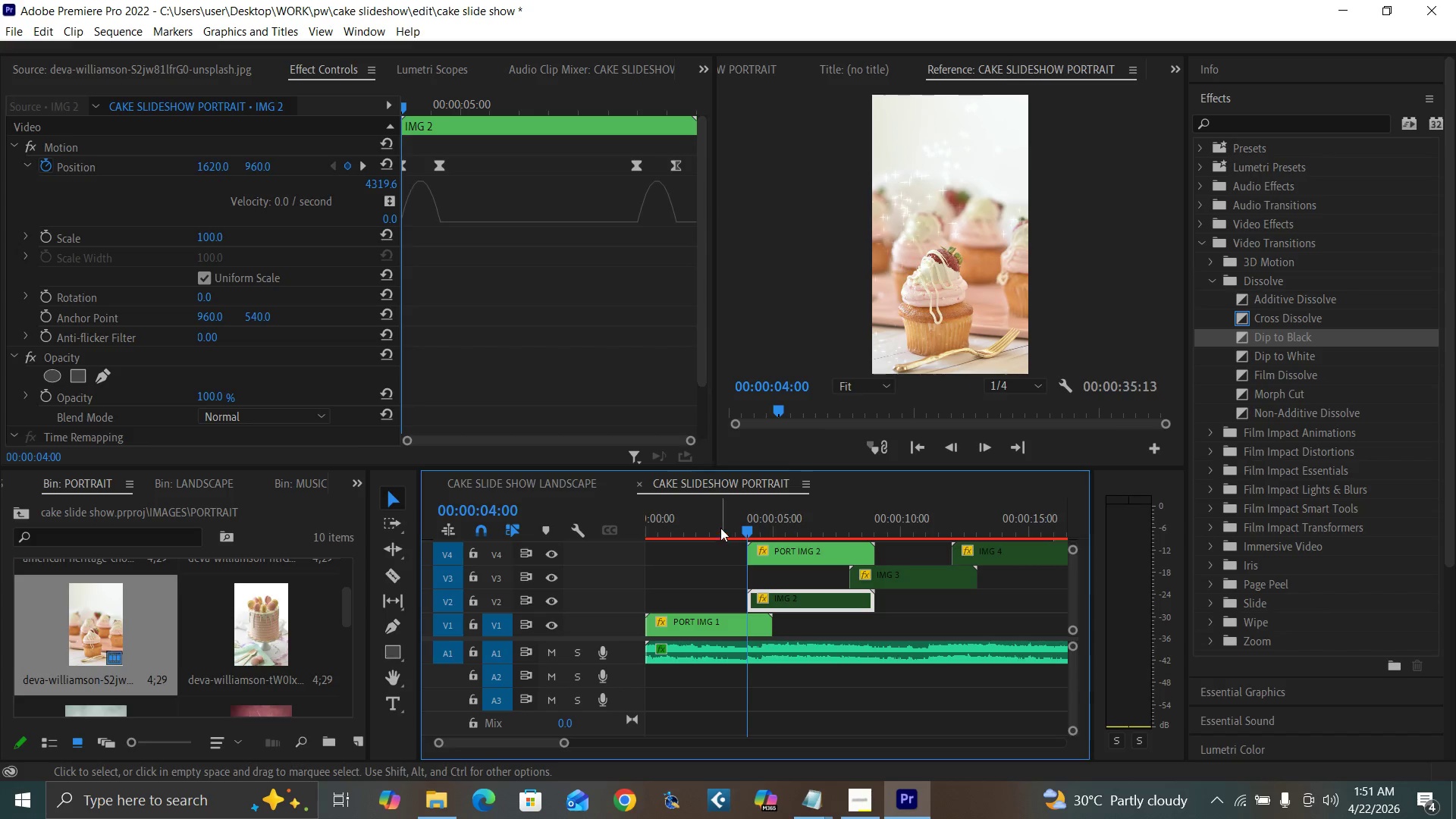 
left_click([718, 525])
 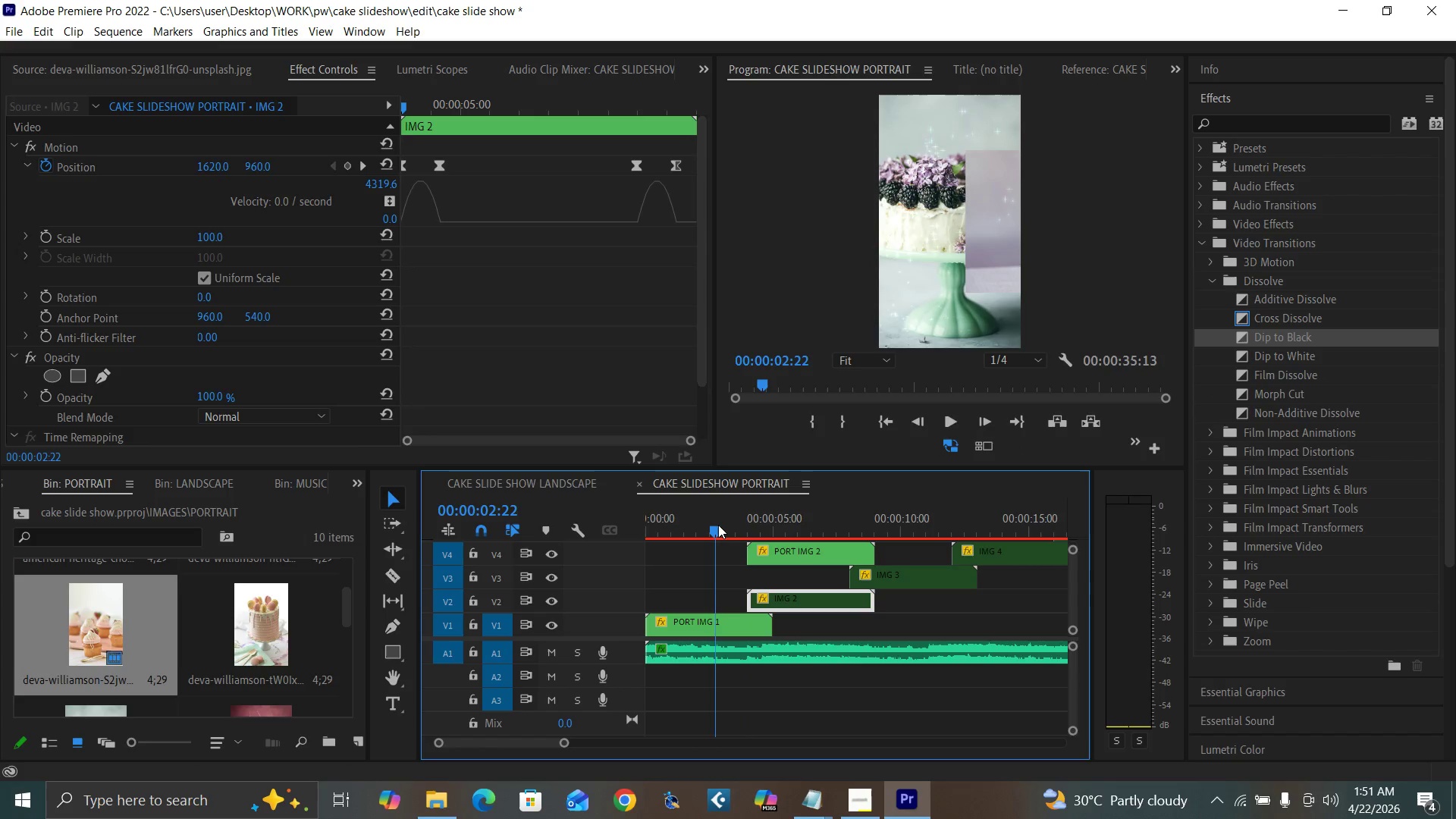 
key(Space)
 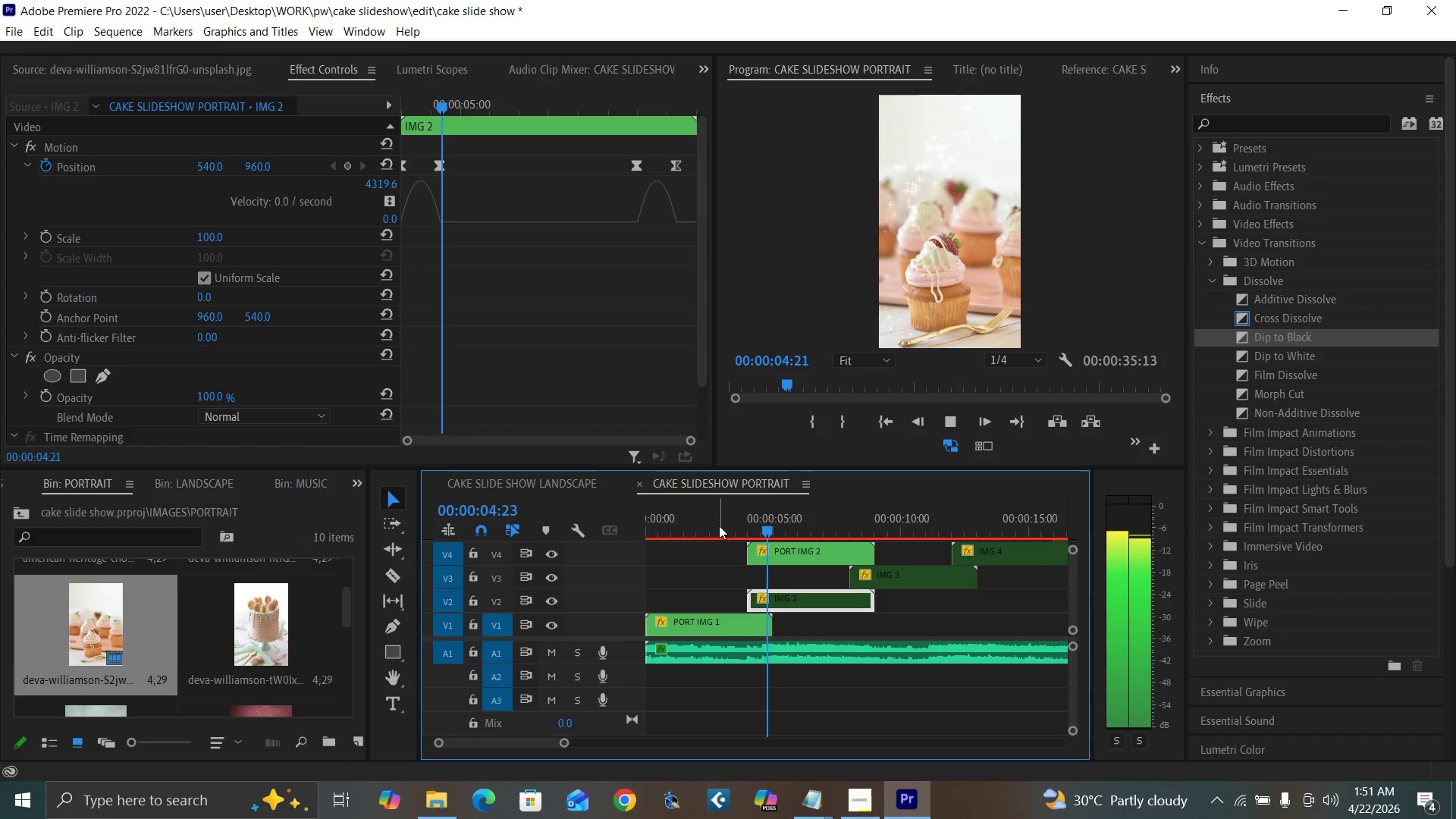 
left_click([717, 526])
 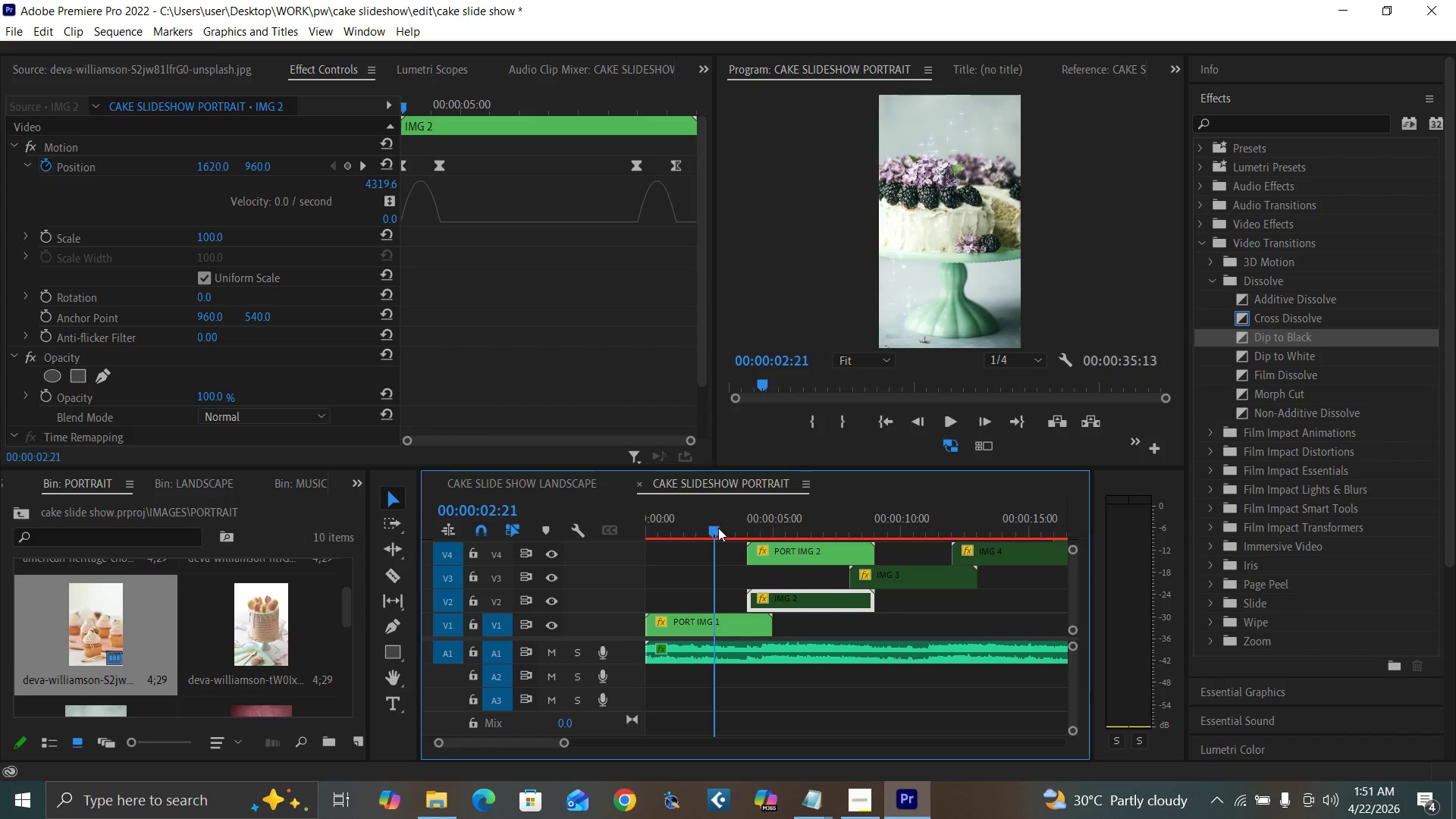 
key(Space)
 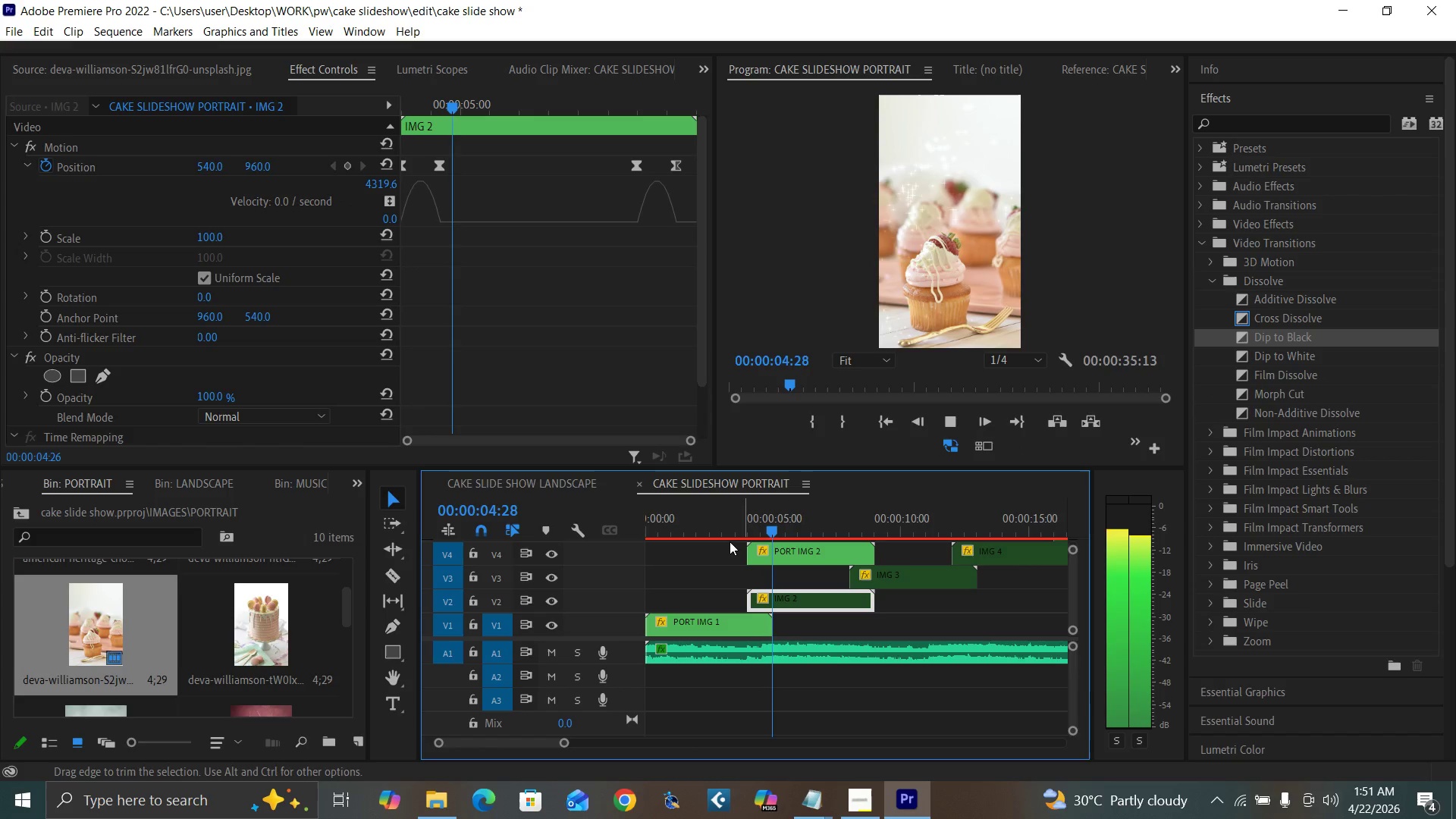 
key(Space)
 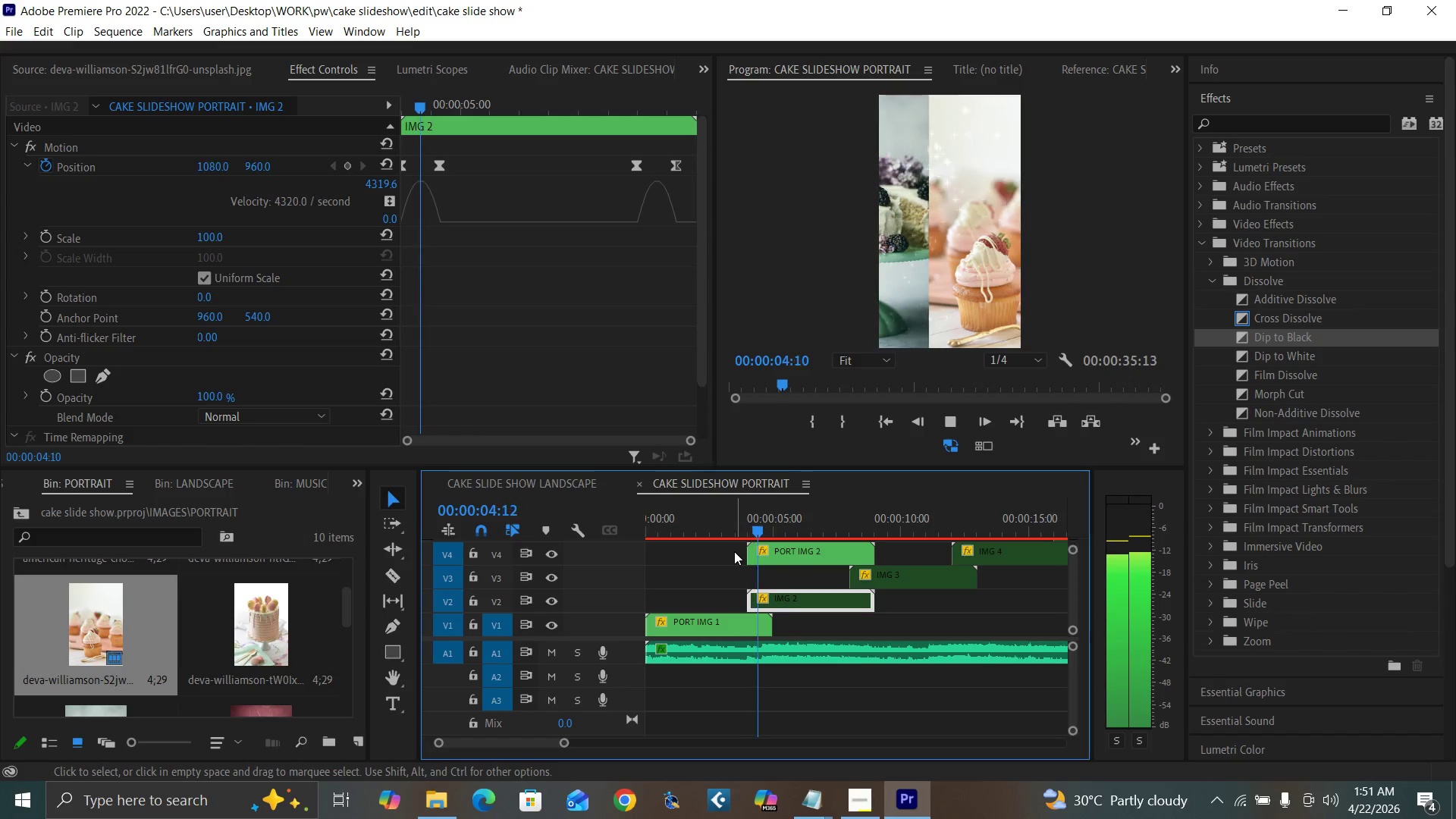 
wait(9.08)
 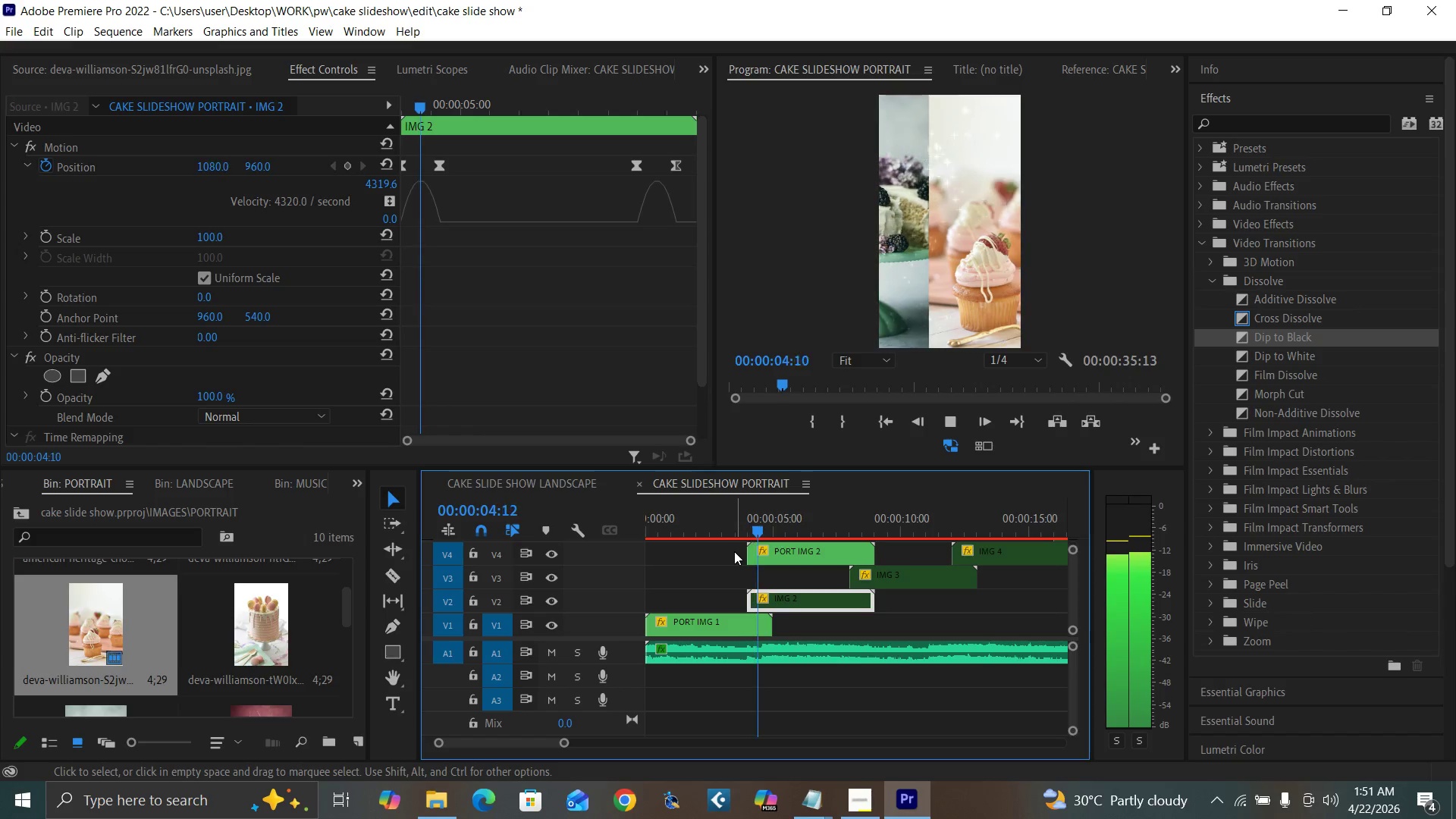 
key(Space)
 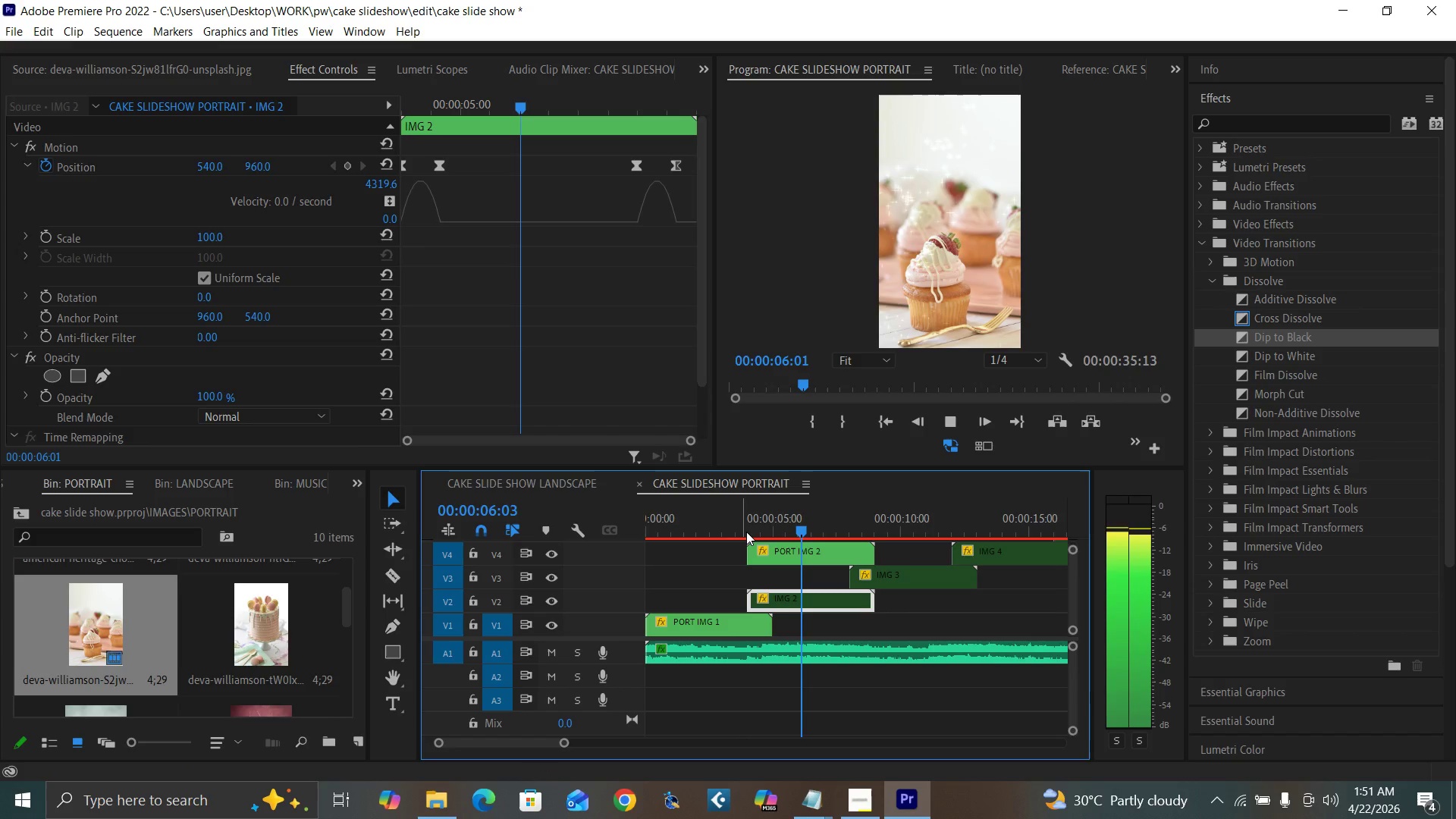 
left_click([845, 526])
 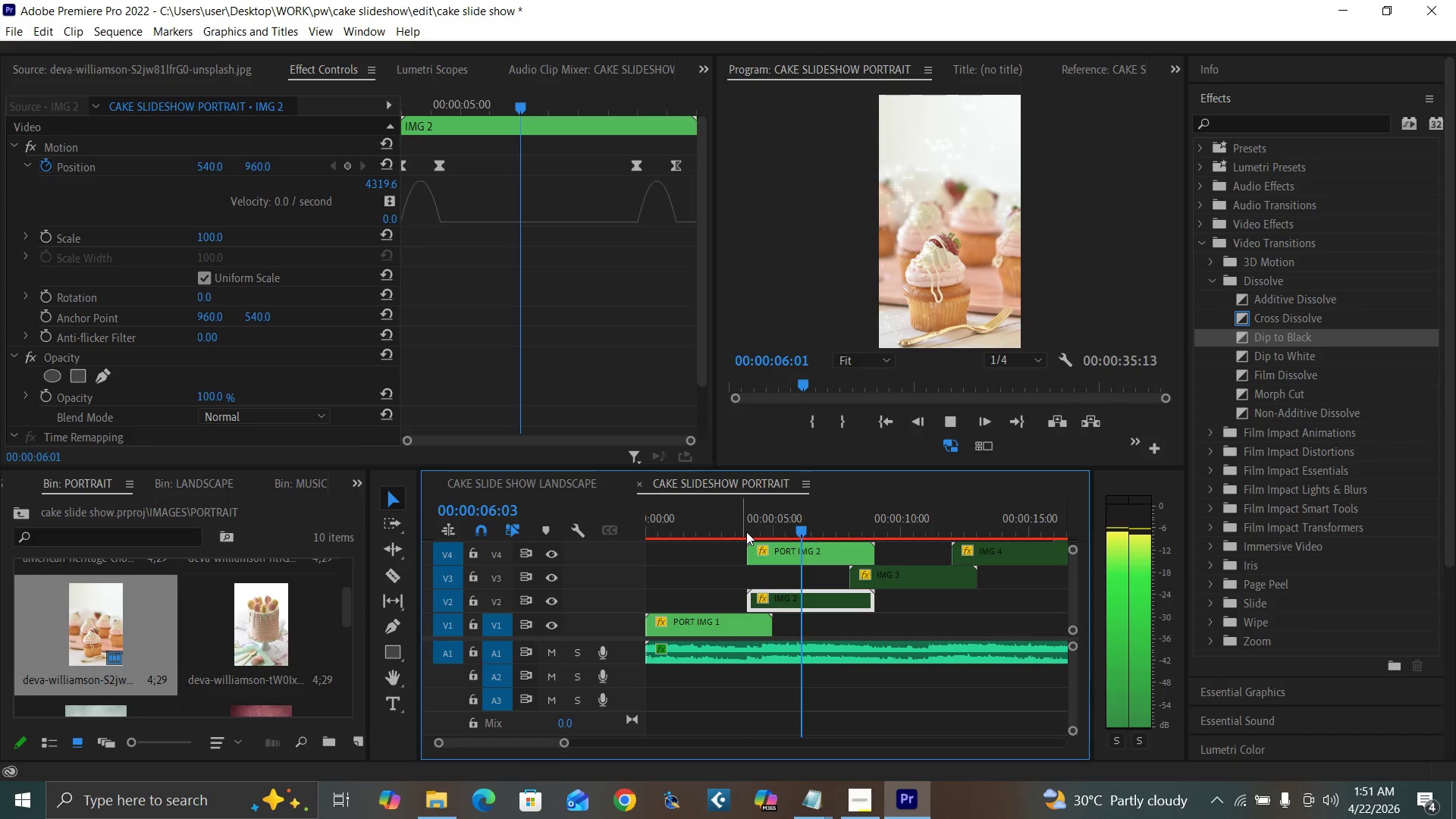 
key(Control+S)
 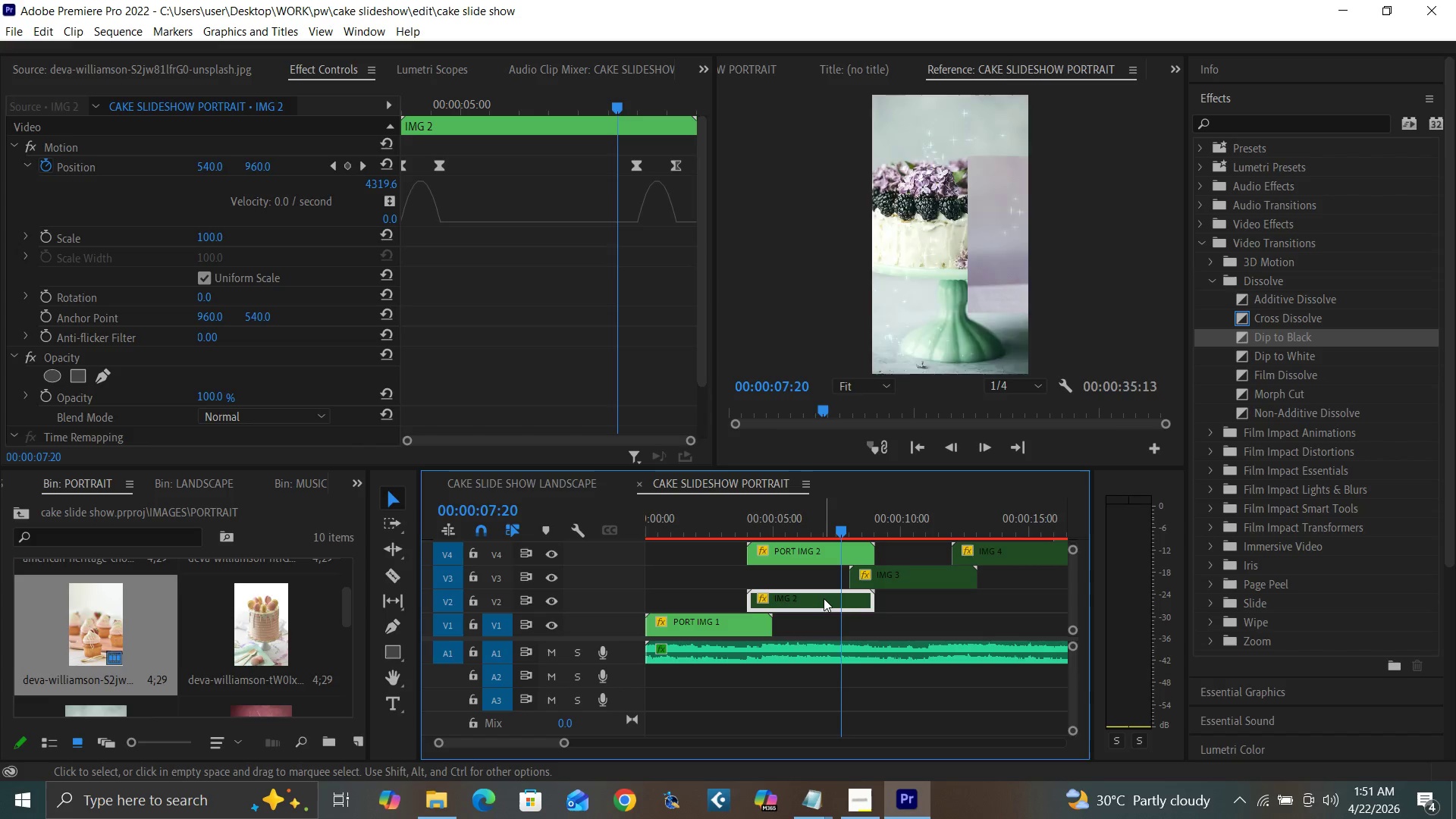 
key(Delete)
 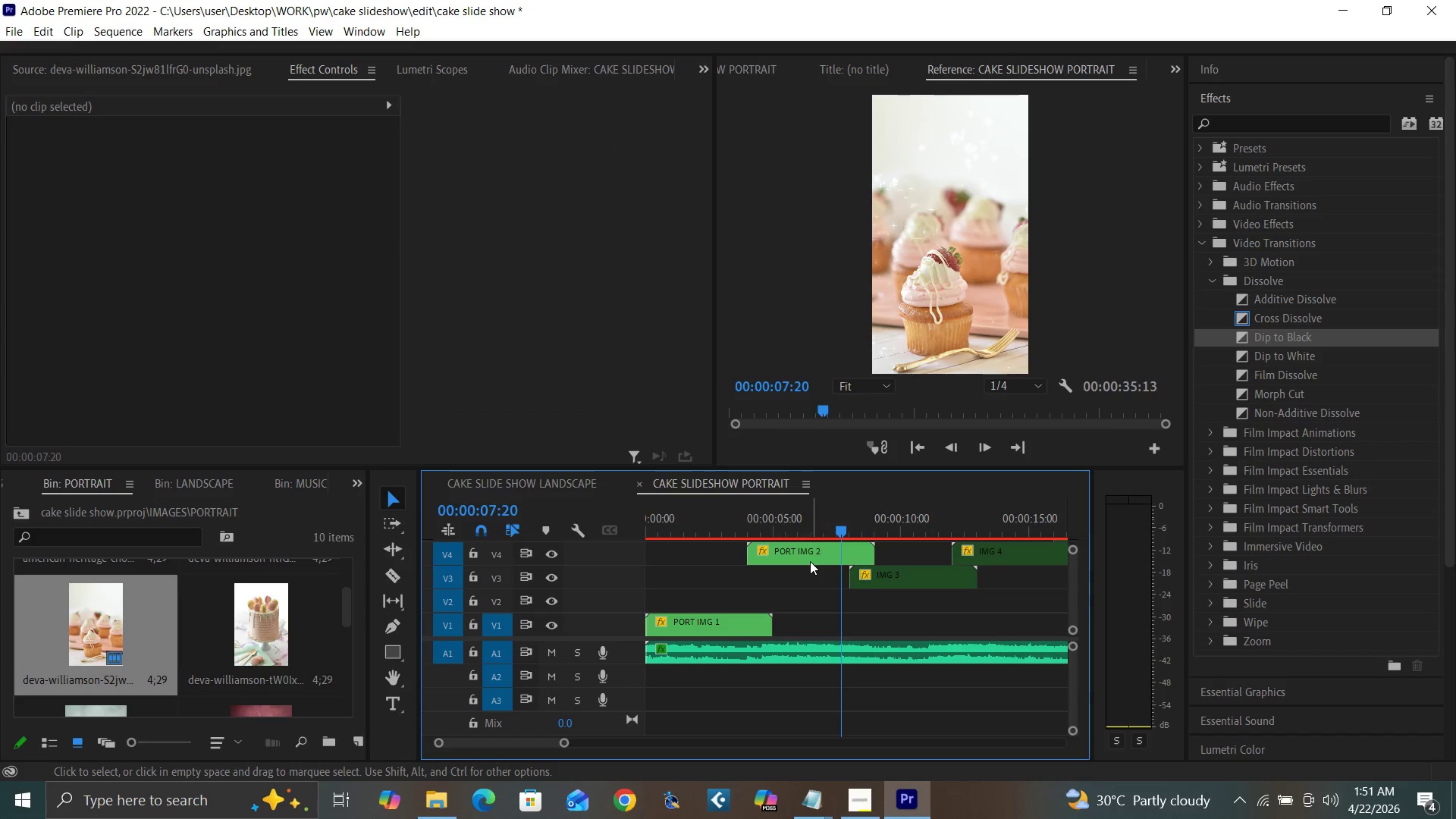 
left_click_drag(start_coordinate=[810, 561], to_coordinate=[811, 597])
 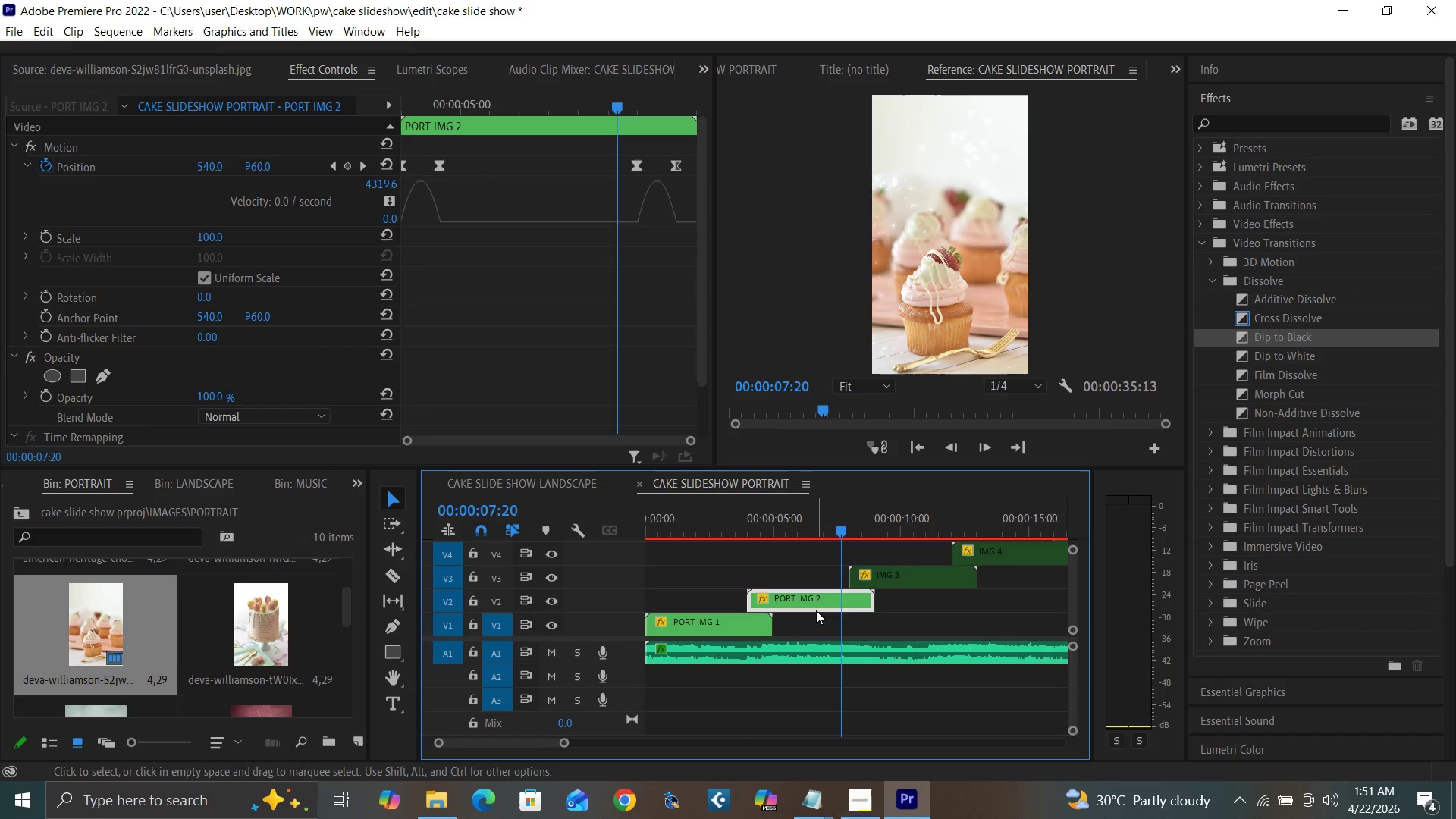 
key(Control+S)
 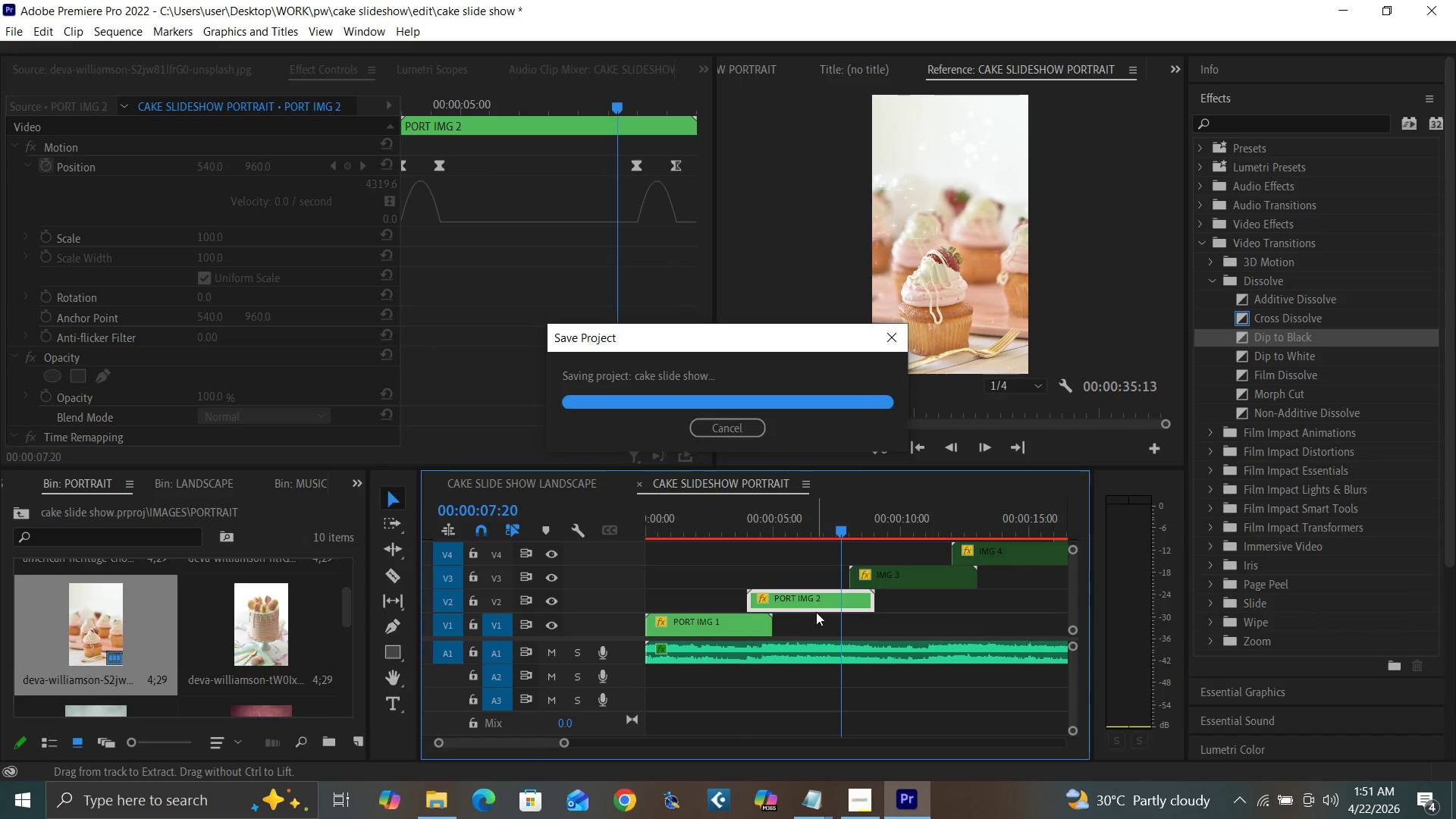 
key(Enter)
 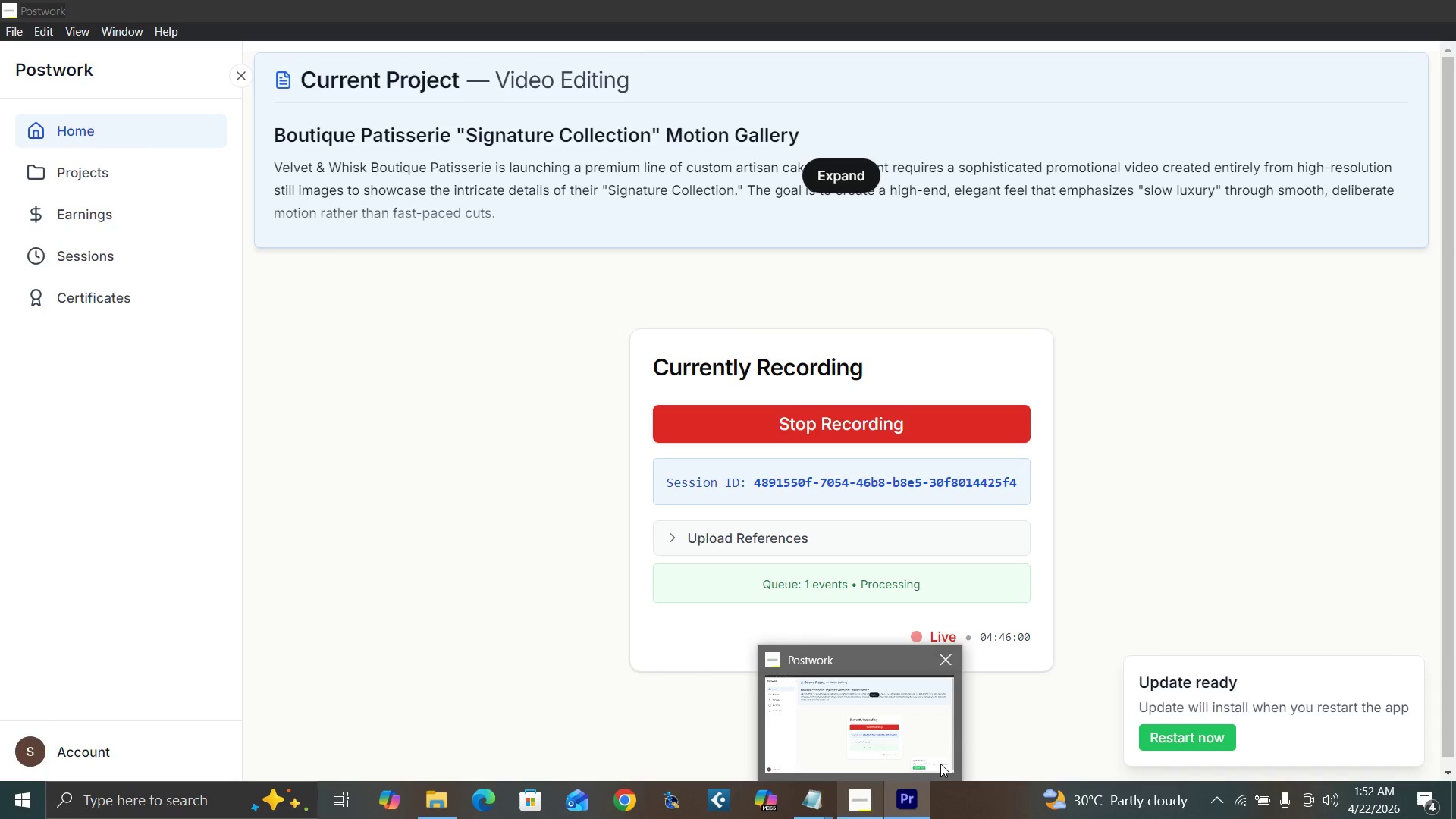 
wait(6.28)
 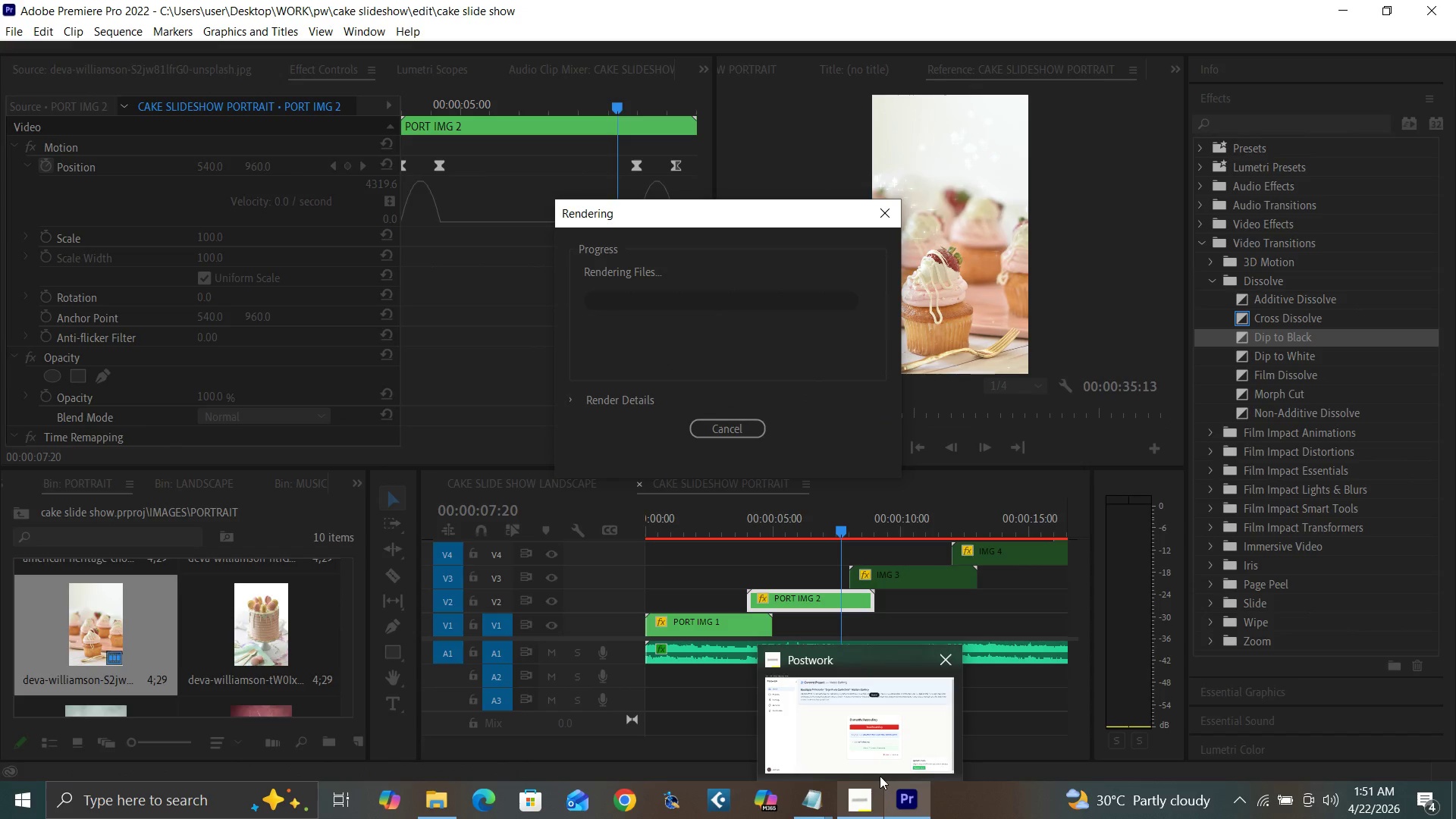 
left_click([937, 622])
 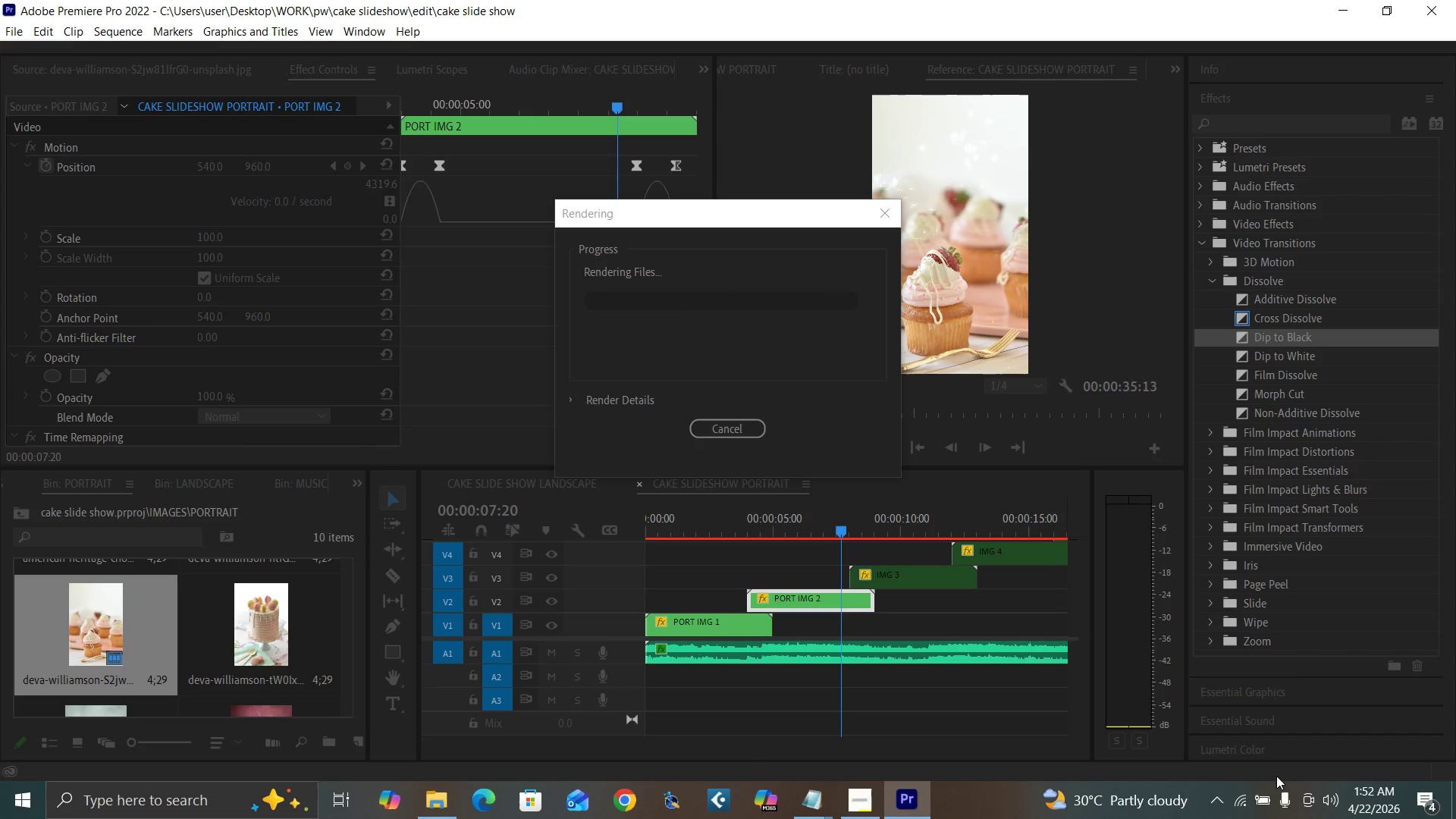 
mouse_move([1237, 802])
 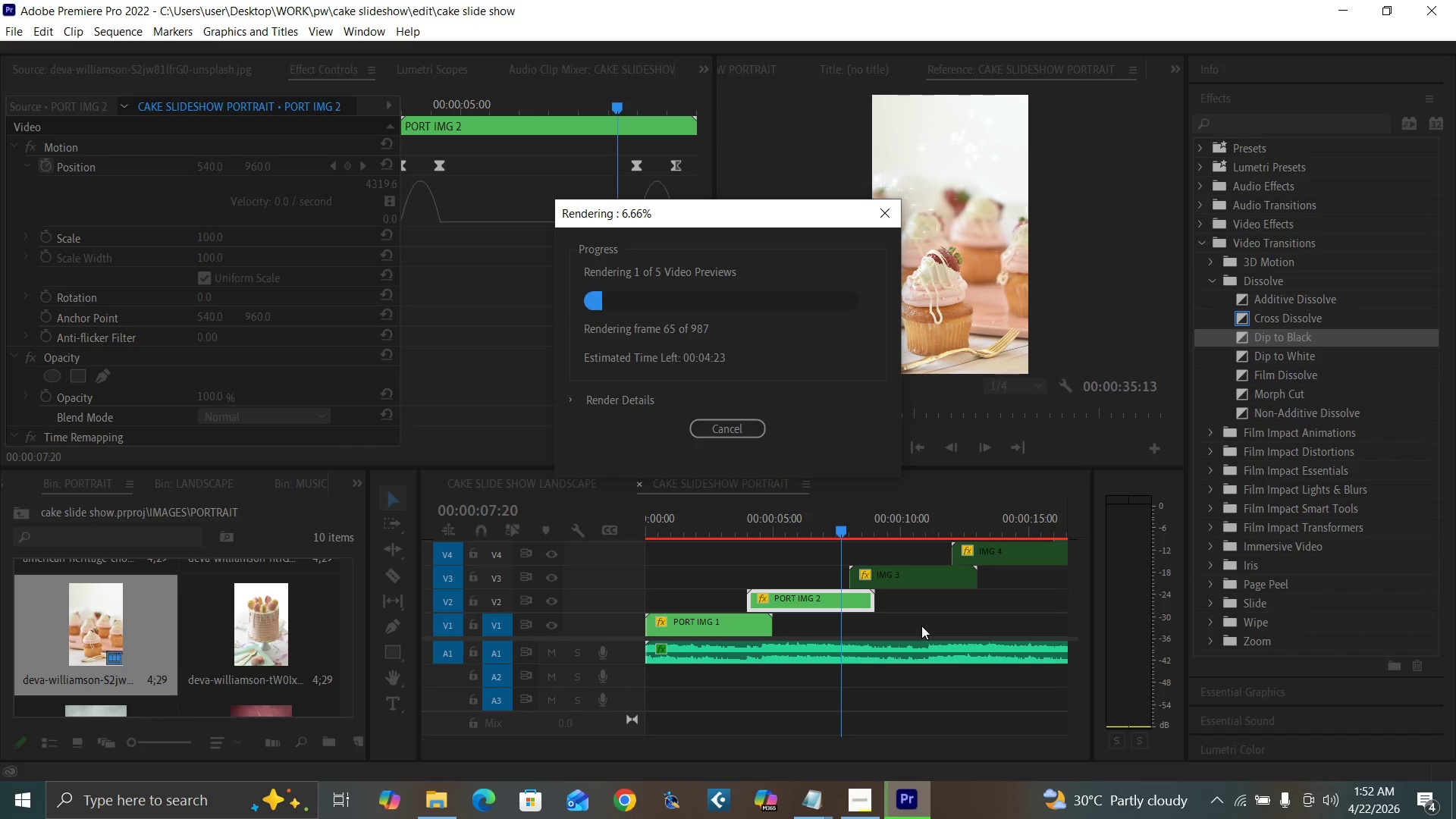 
wait(24.25)
 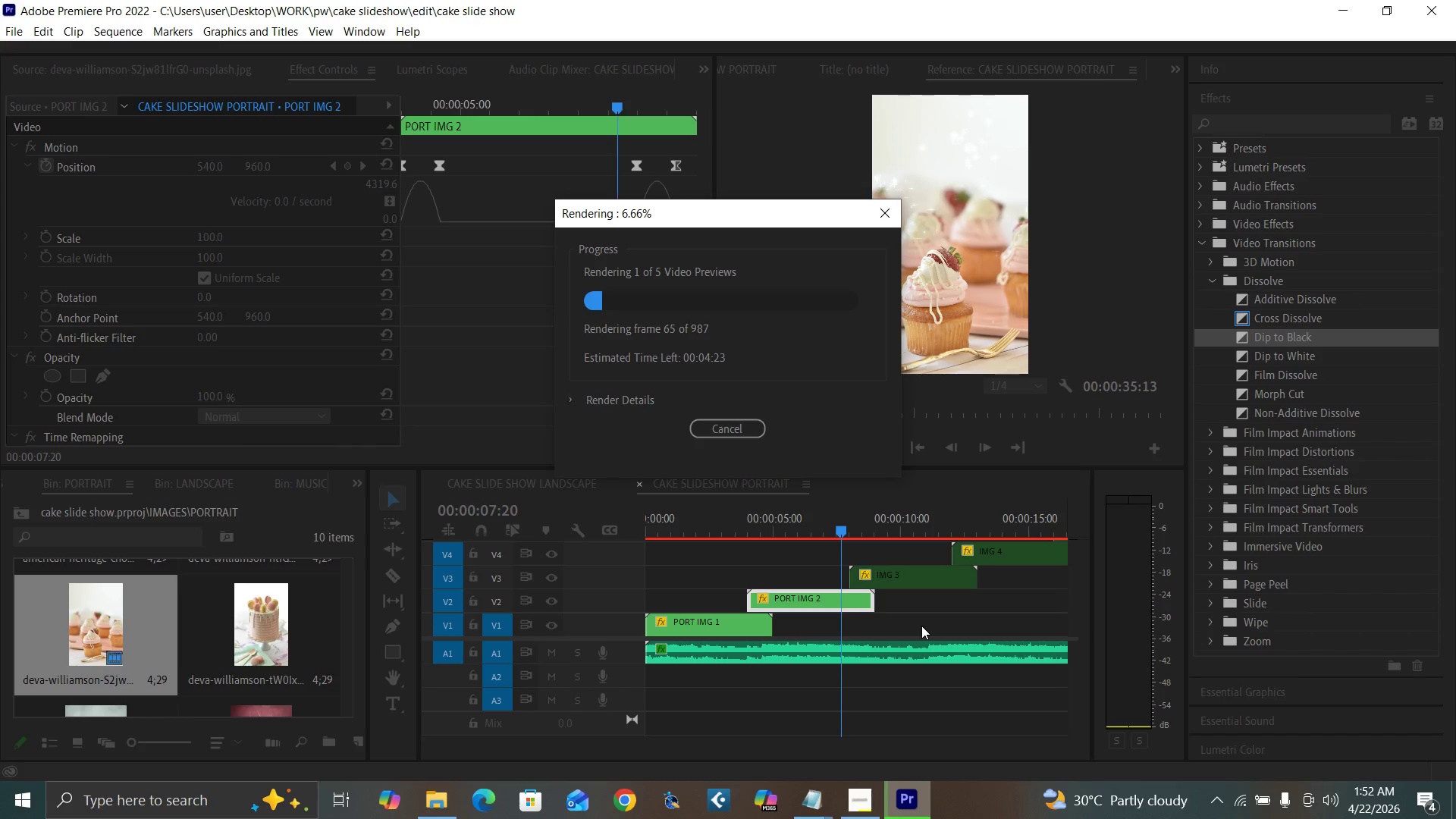 
mouse_move([866, 764])
 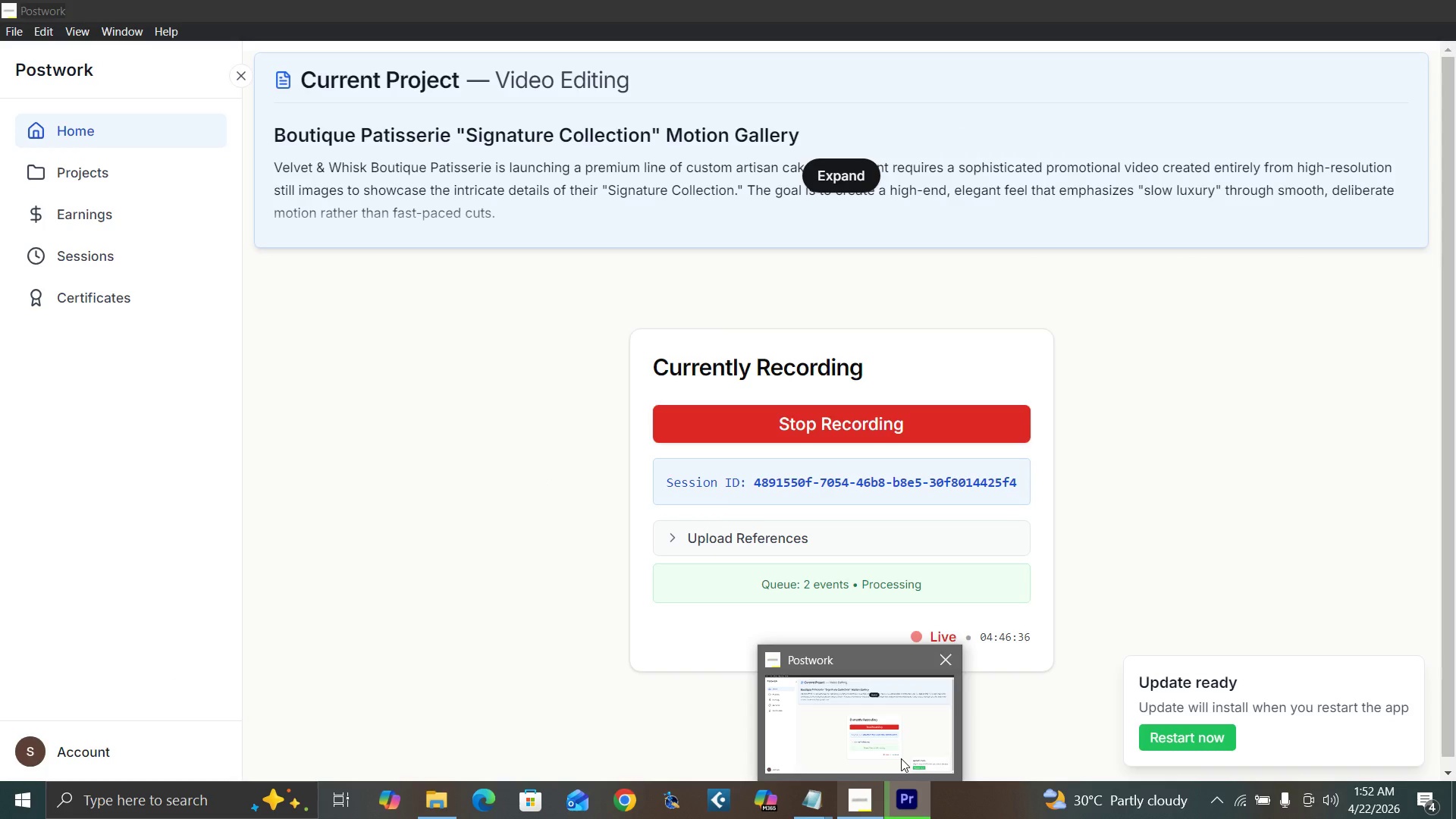 
wait(11.56)
 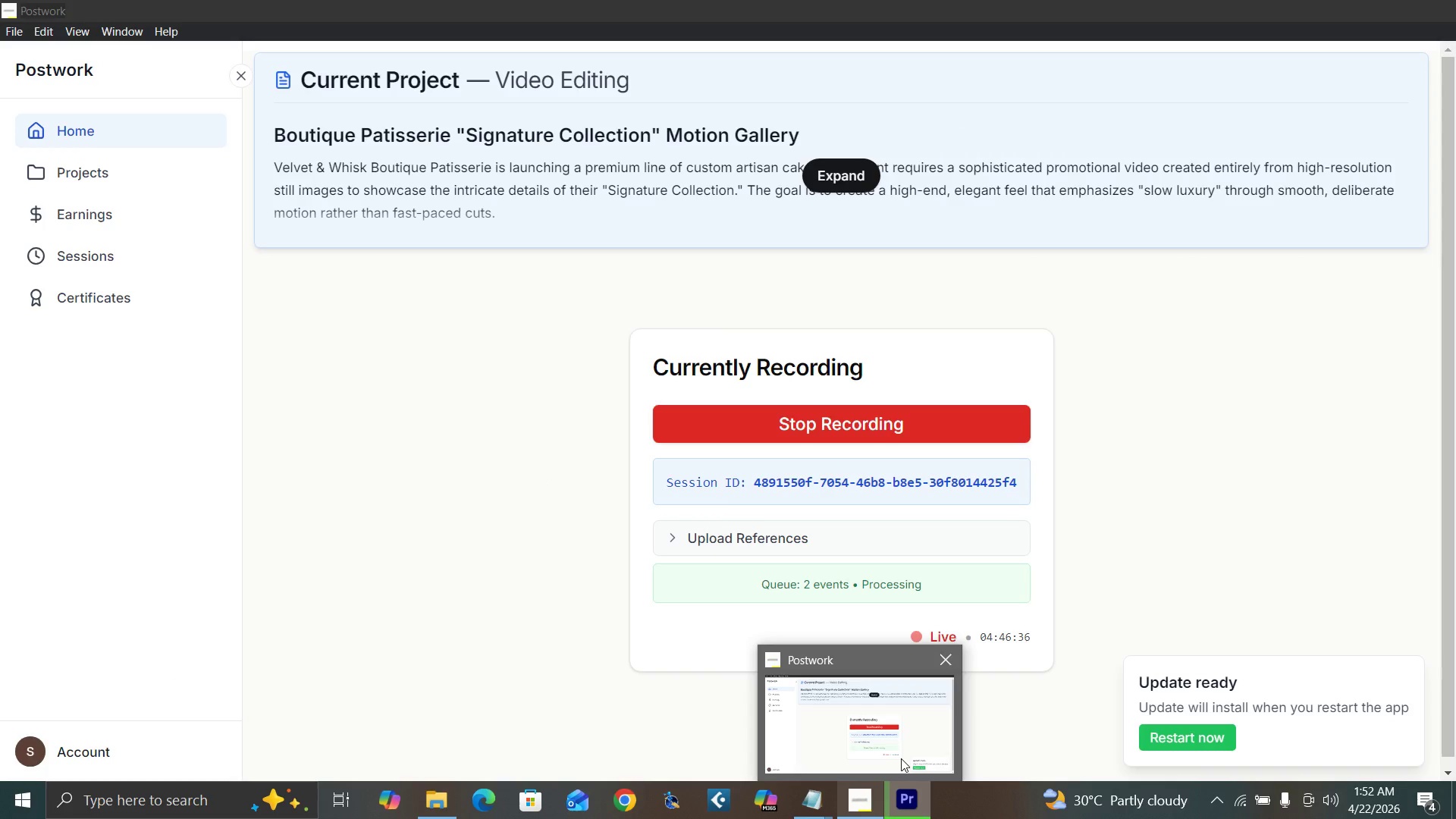 
left_click([984, 620])
 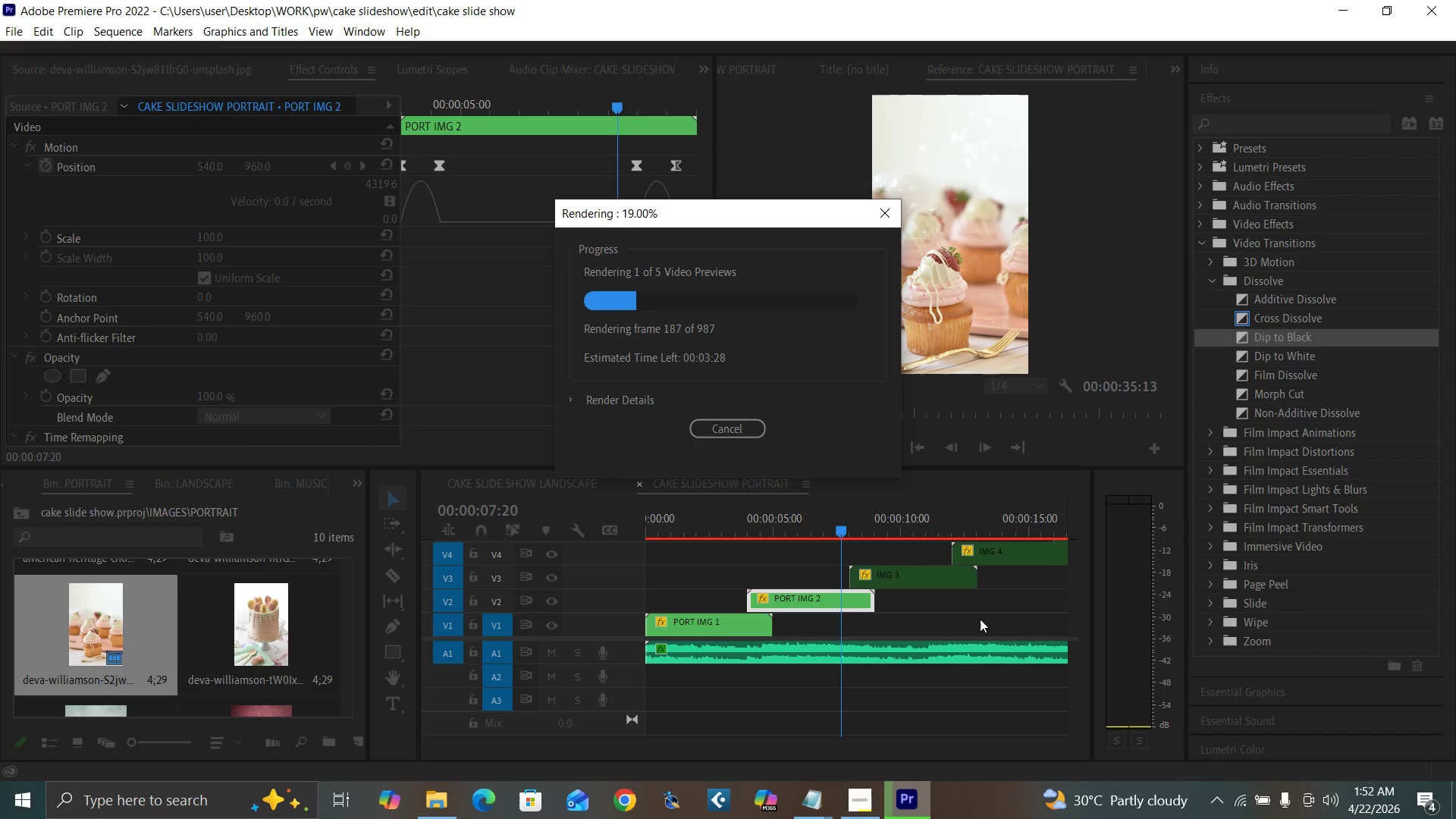 
wait(16.64)
 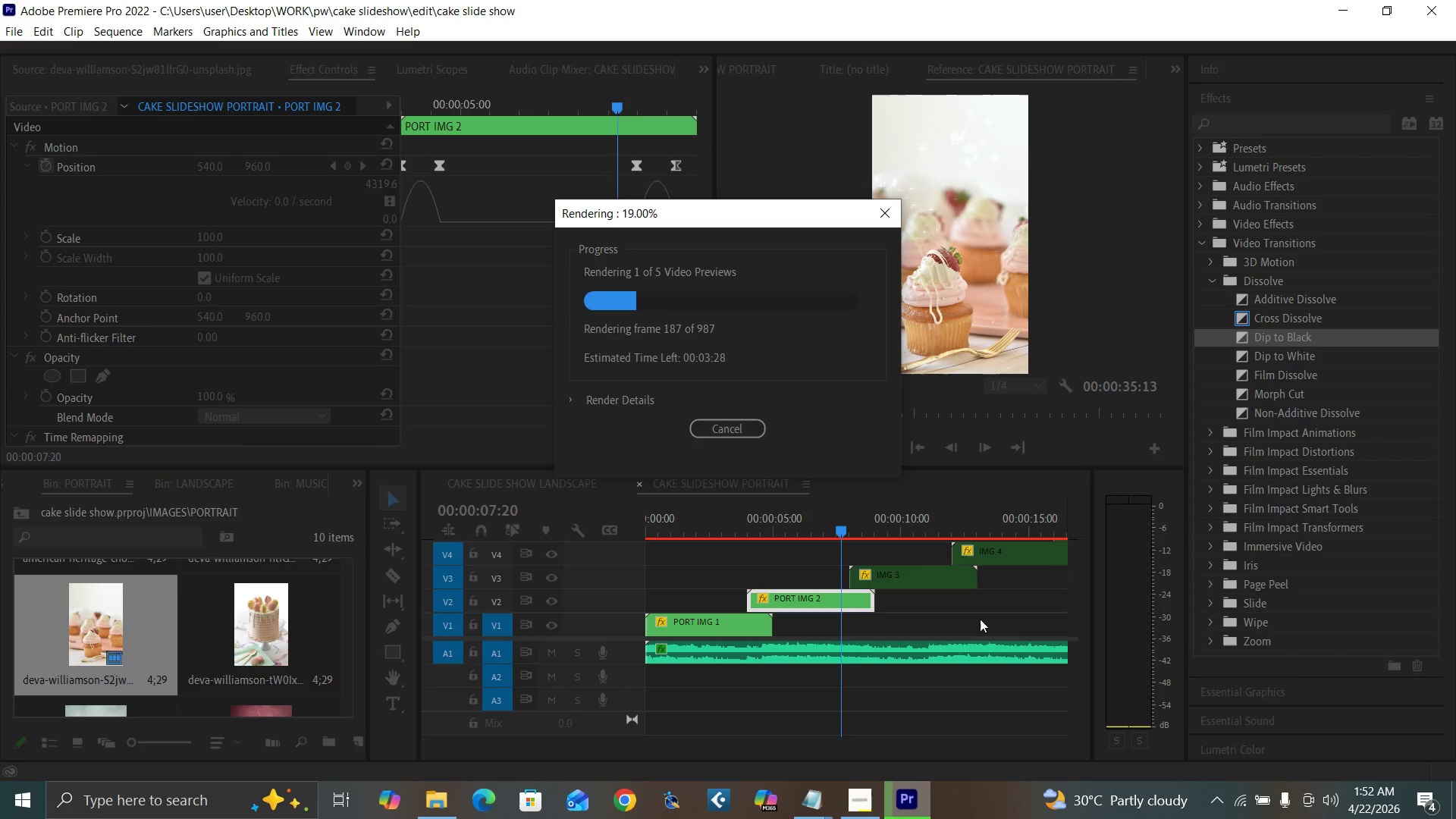 
left_click([901, 613])
 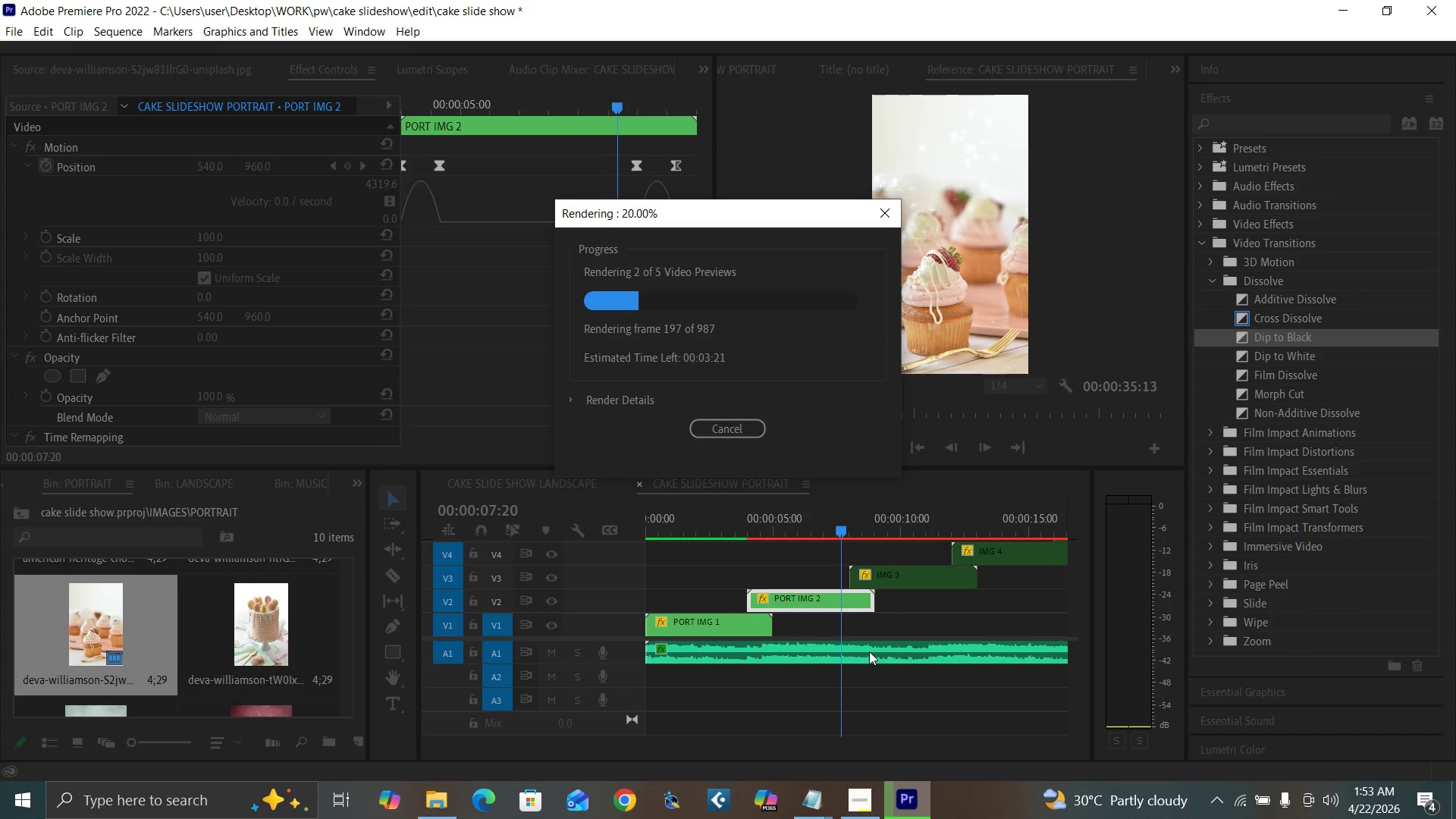 
wait(7.32)
 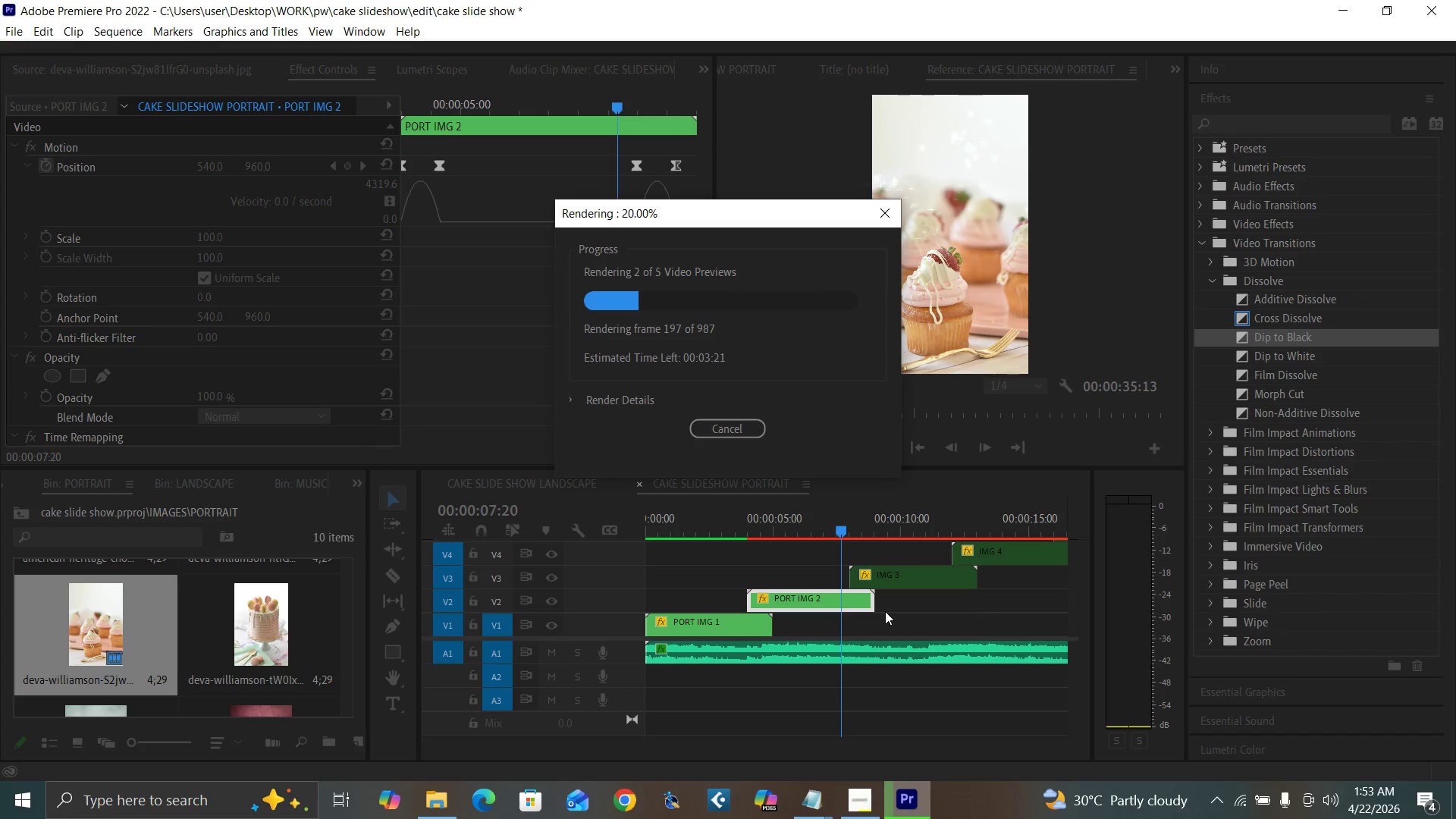 
mouse_move([1238, 803])
 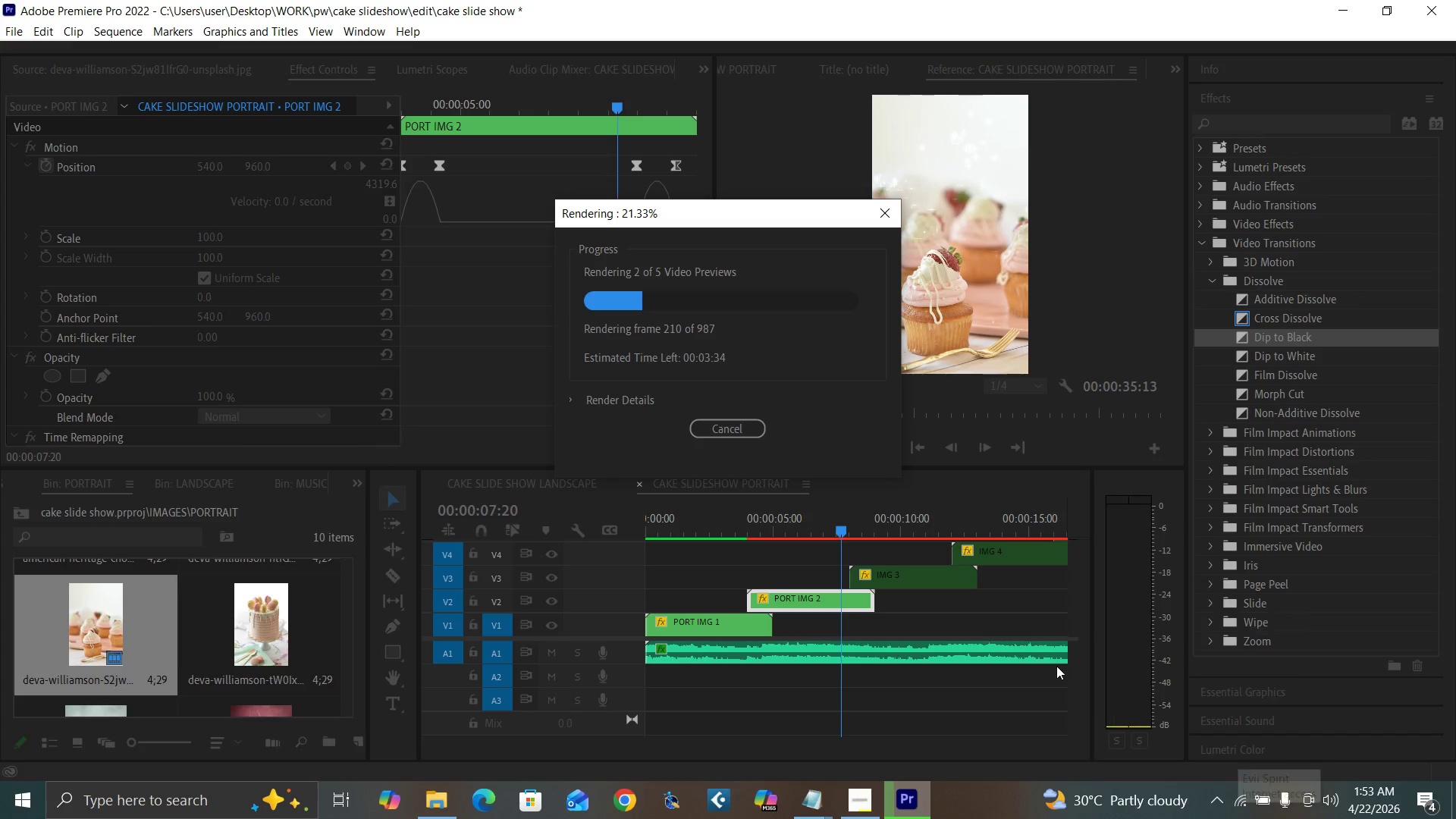 
mouse_move([863, 783])
 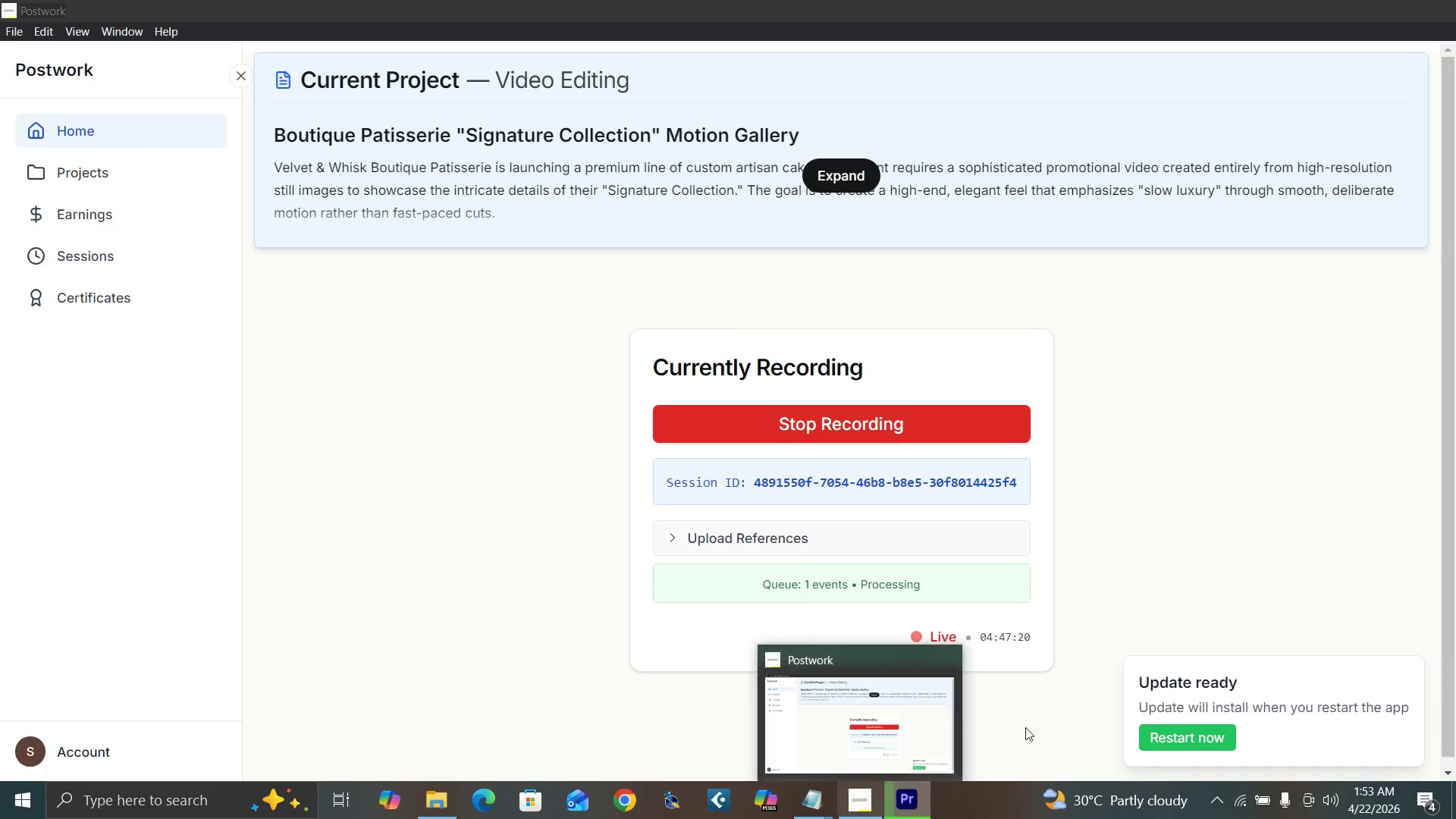 
wait(5.06)
 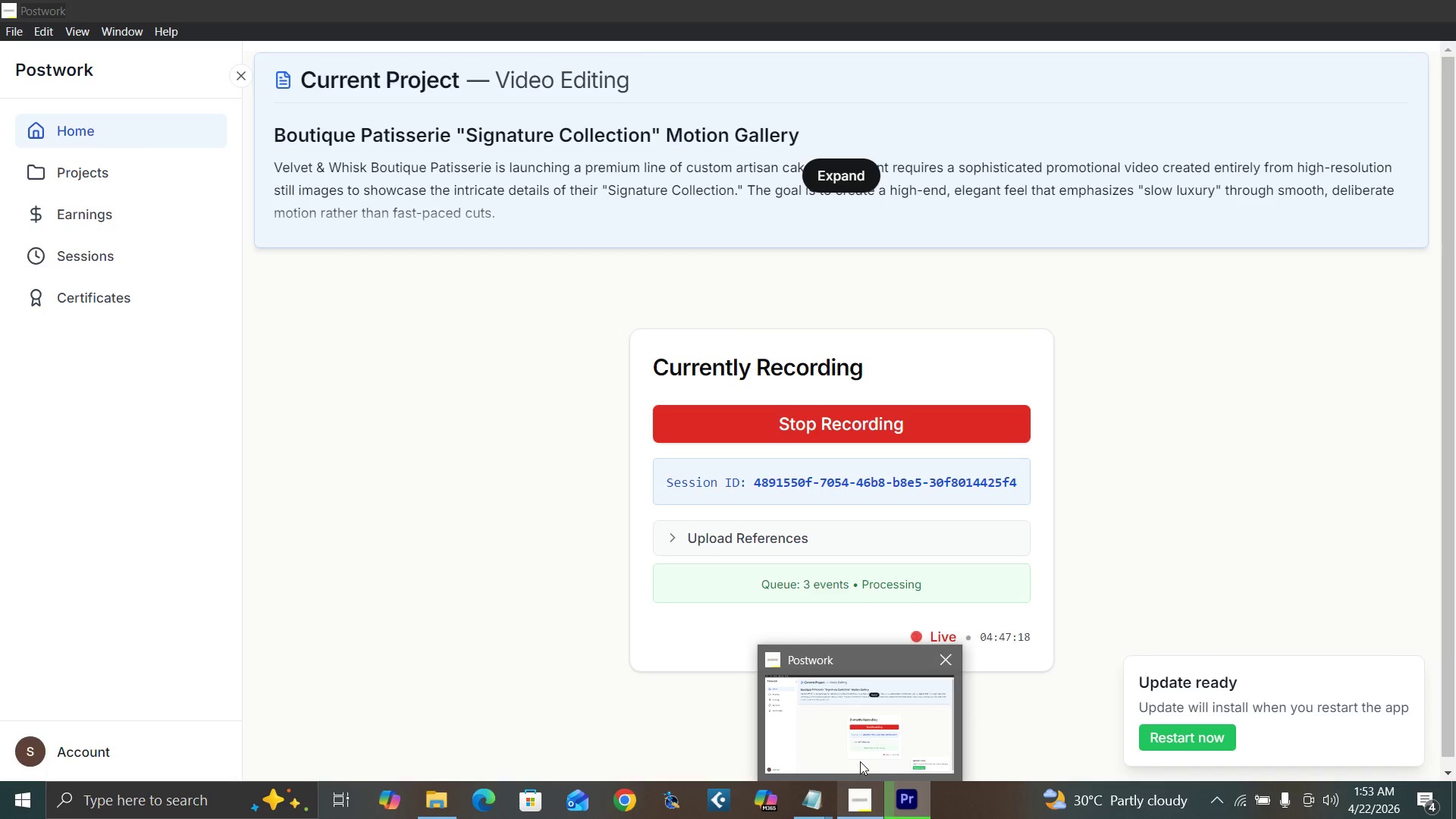 
mouse_move([1216, 787])
 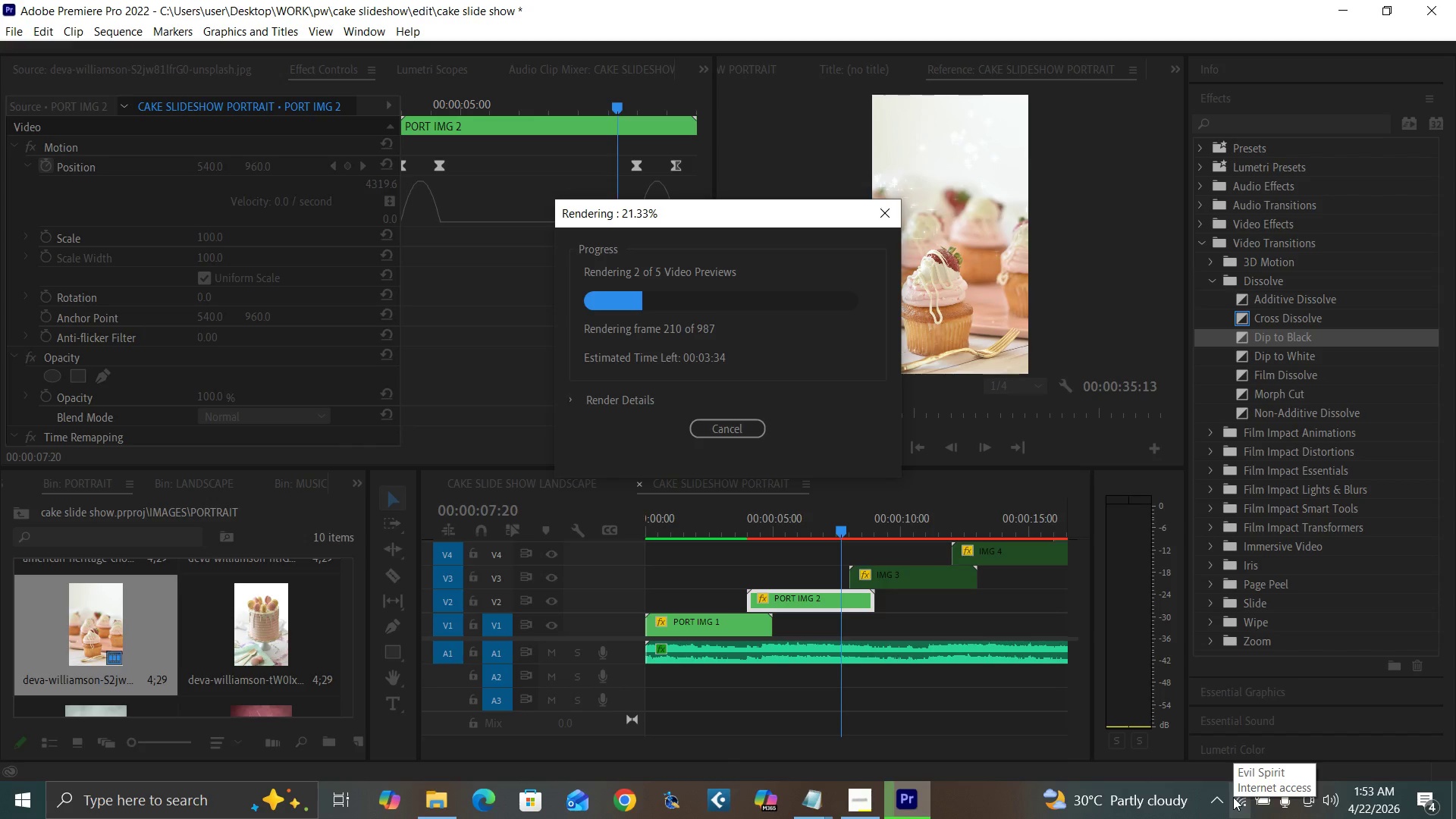 
left_click([921, 711])
 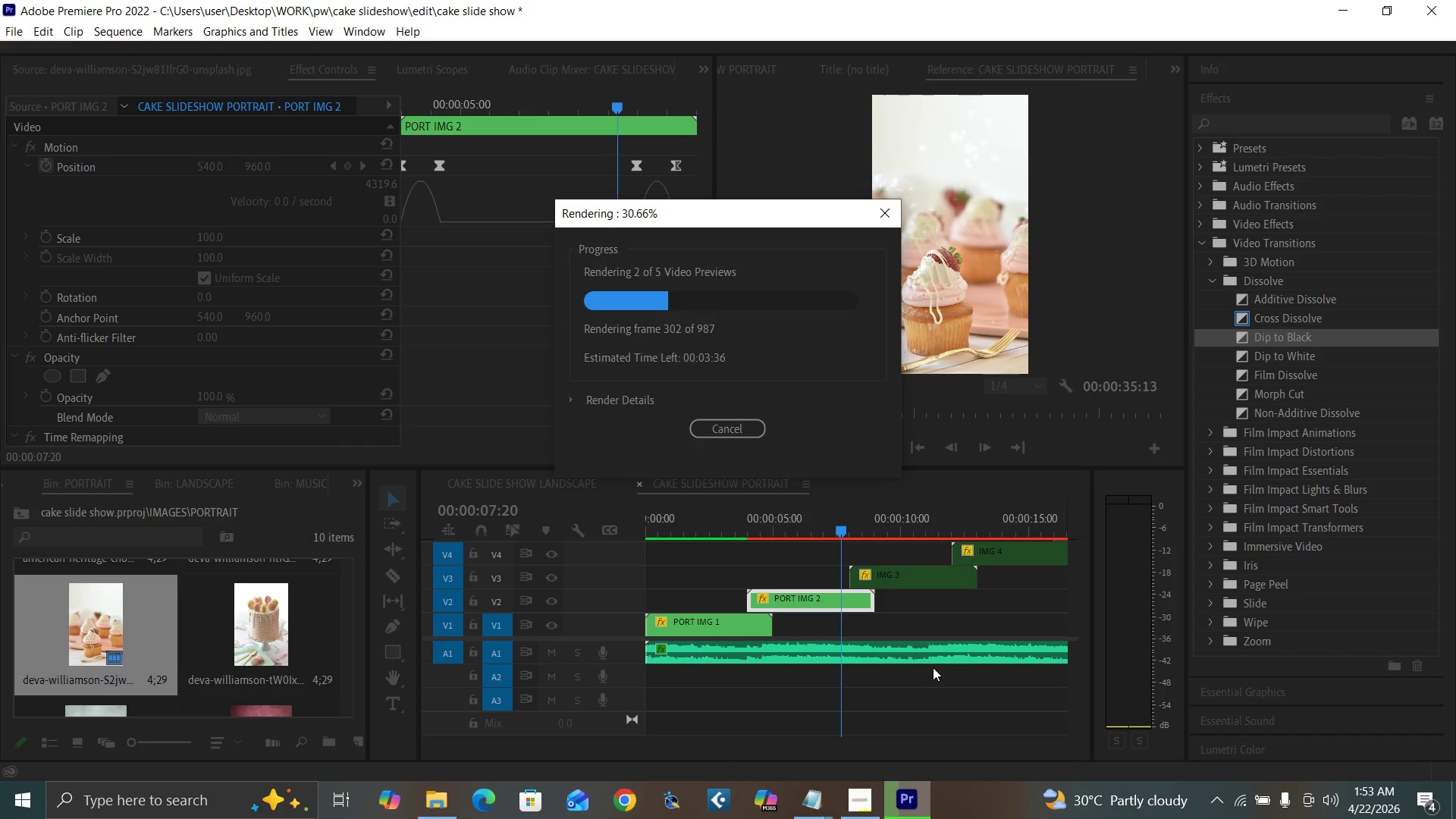 
wait(13.52)
 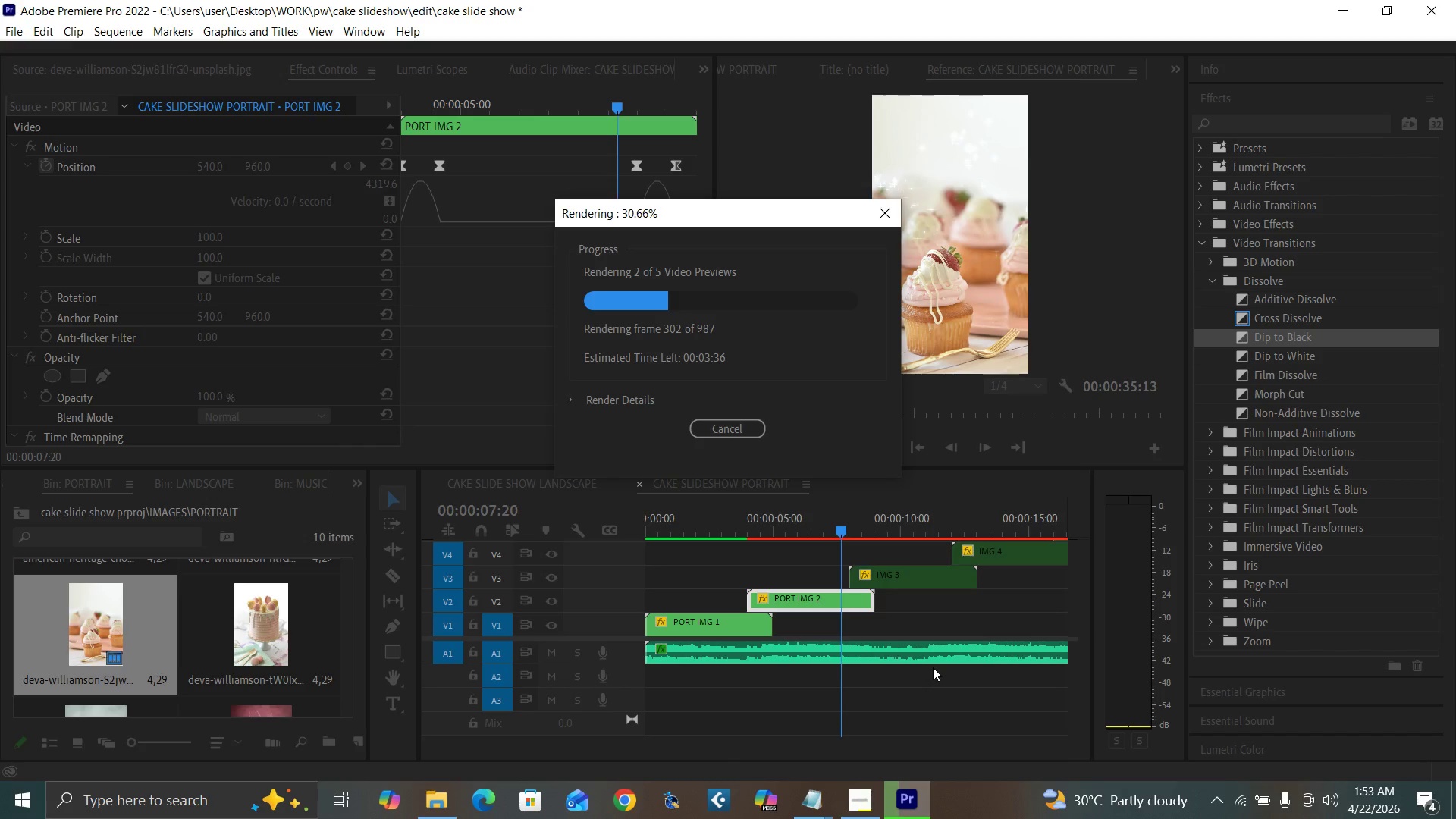 
left_click([908, 496])
 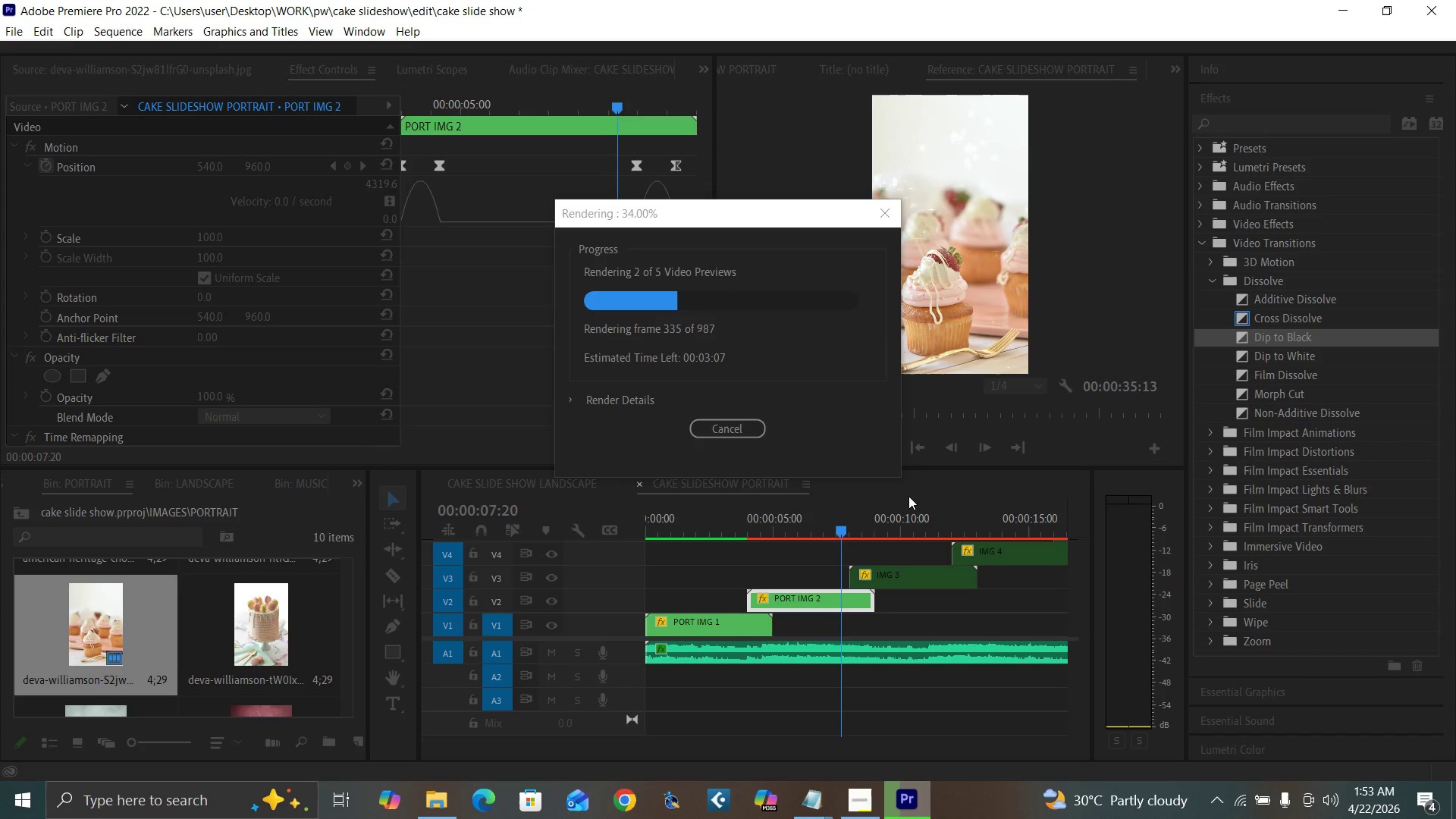 
left_click([917, 705])
 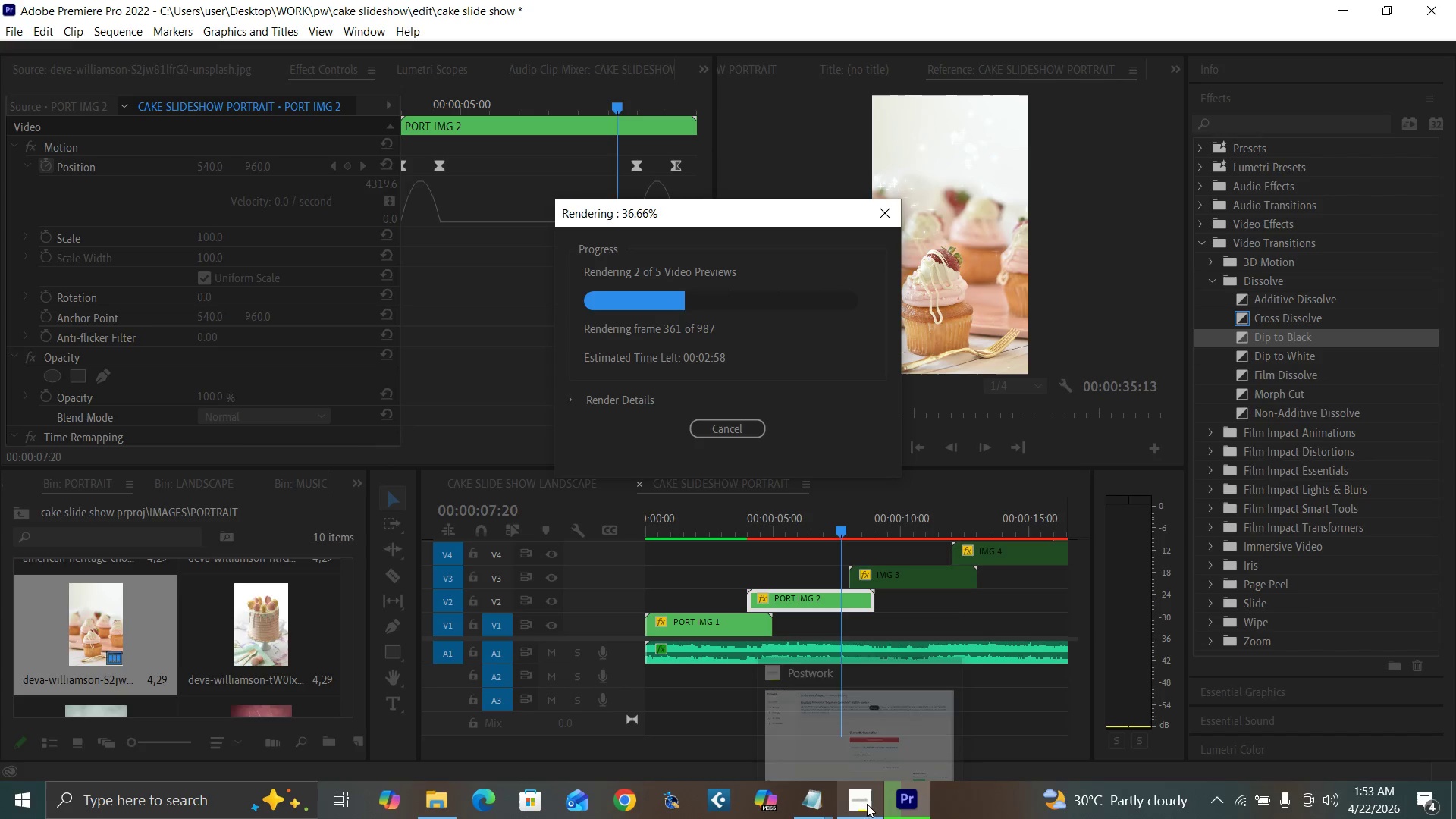 
mouse_move([880, 763])
 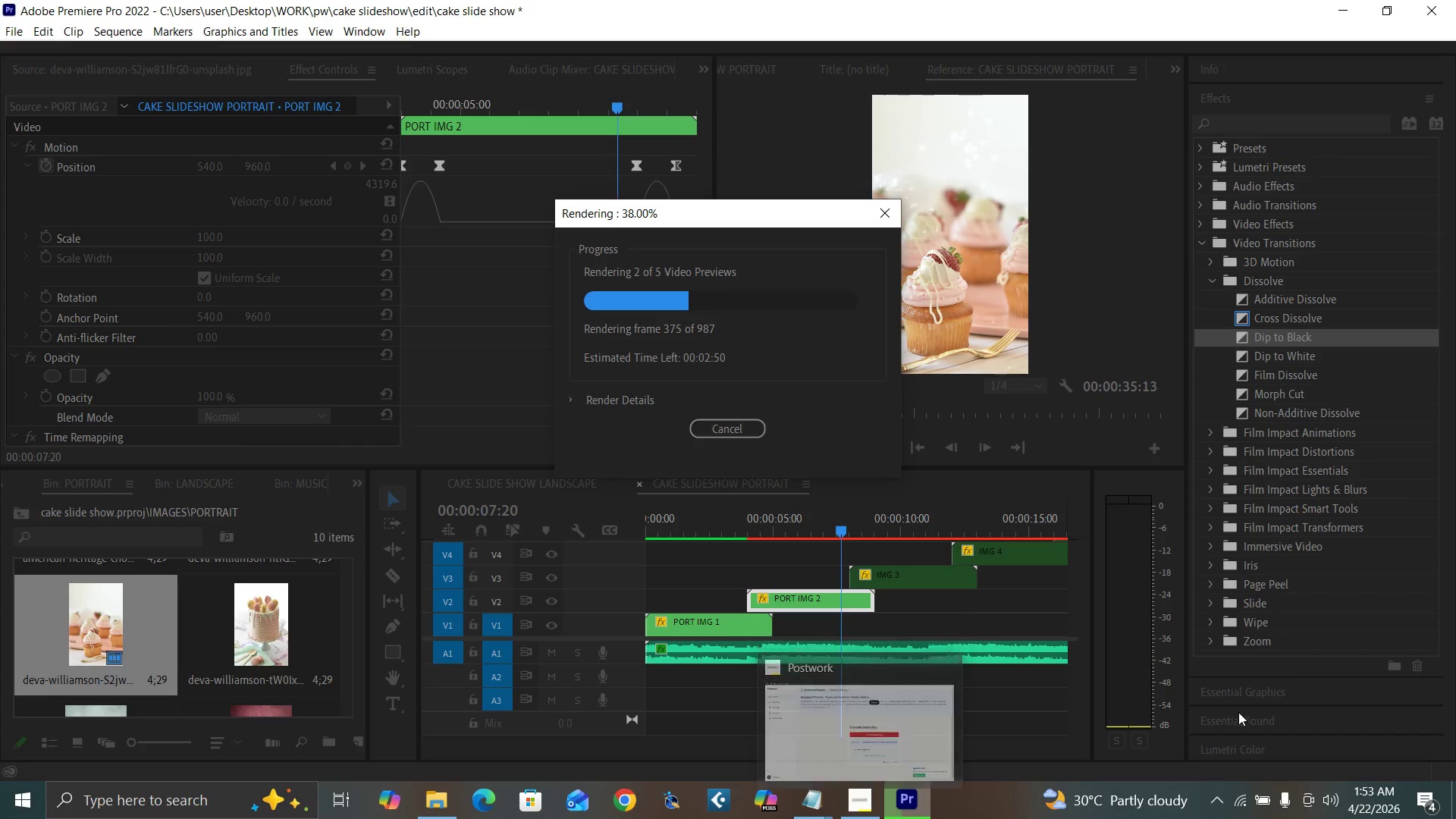 
mouse_move([1235, 783])
 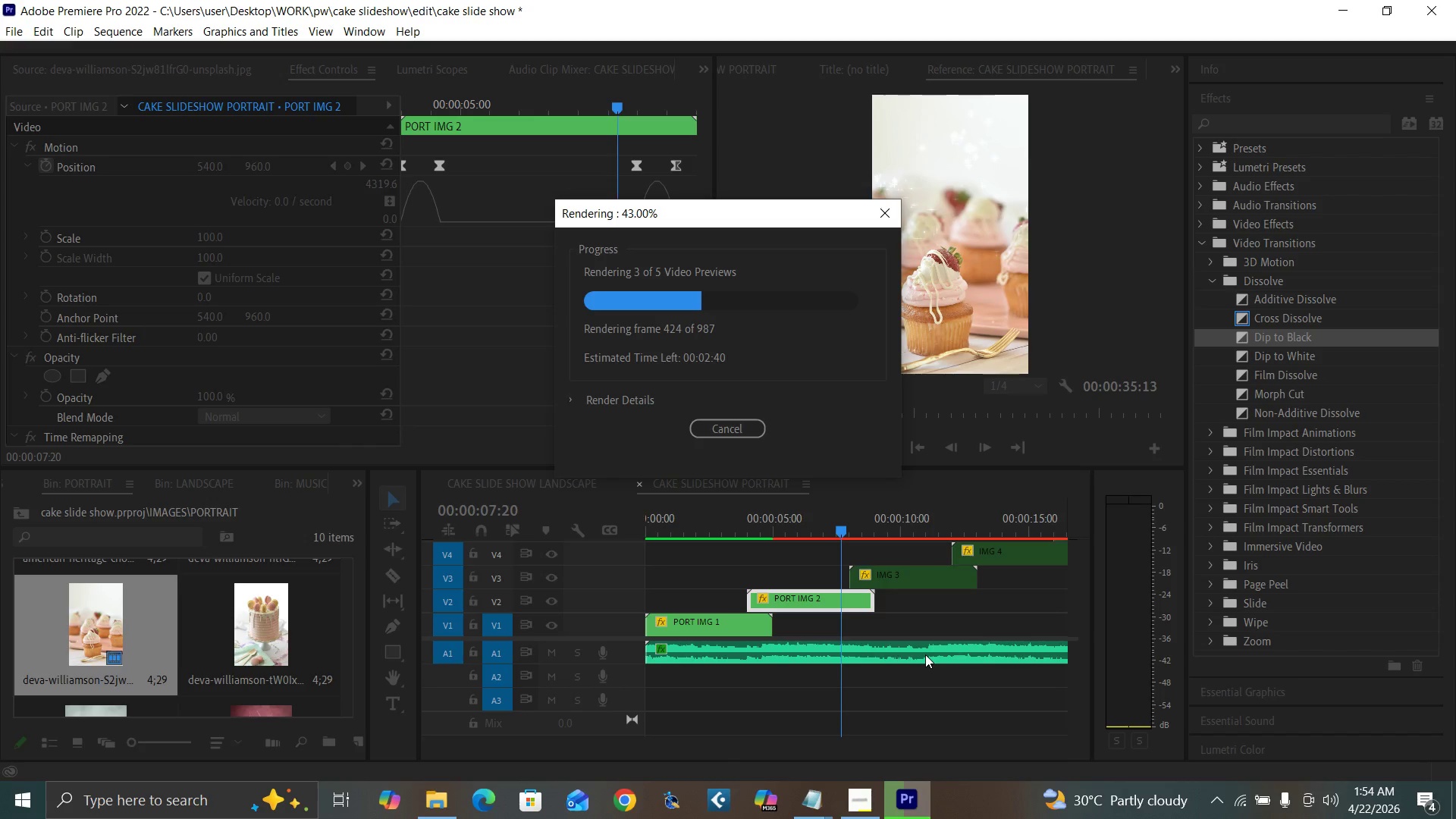 
wait(23.01)
 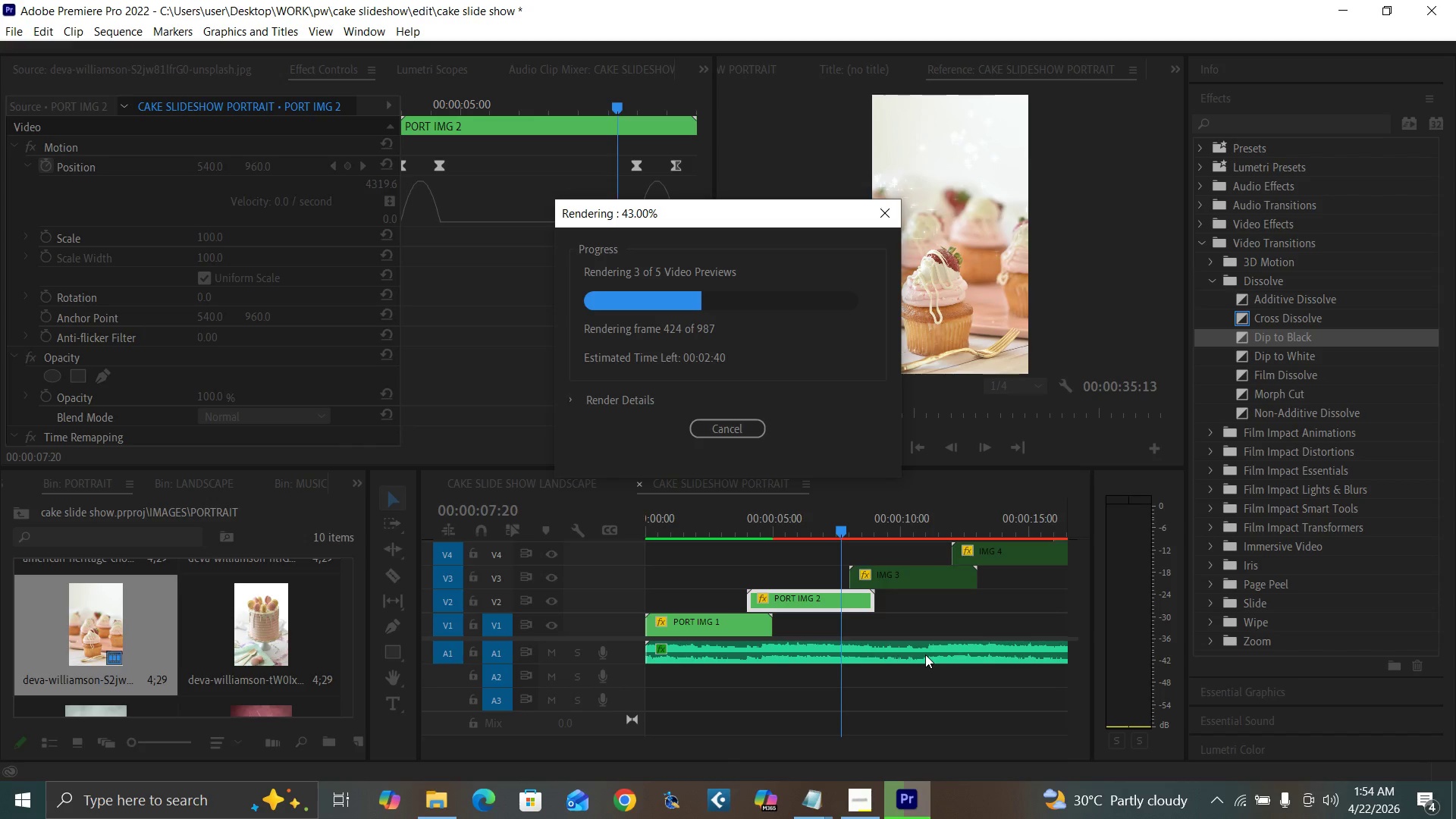 
mouse_move([1217, 795])
 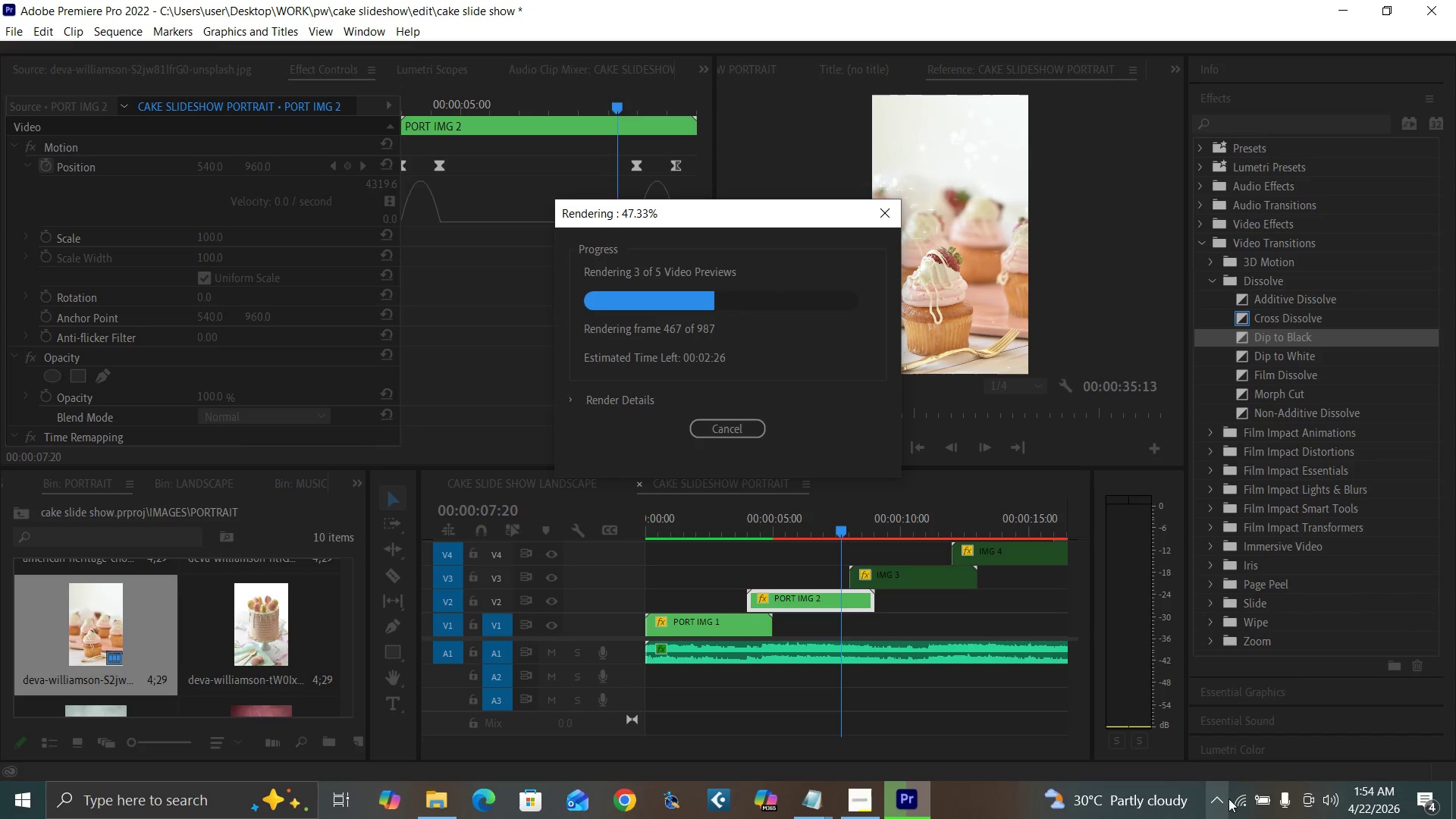 
mouse_move([1216, 796])
 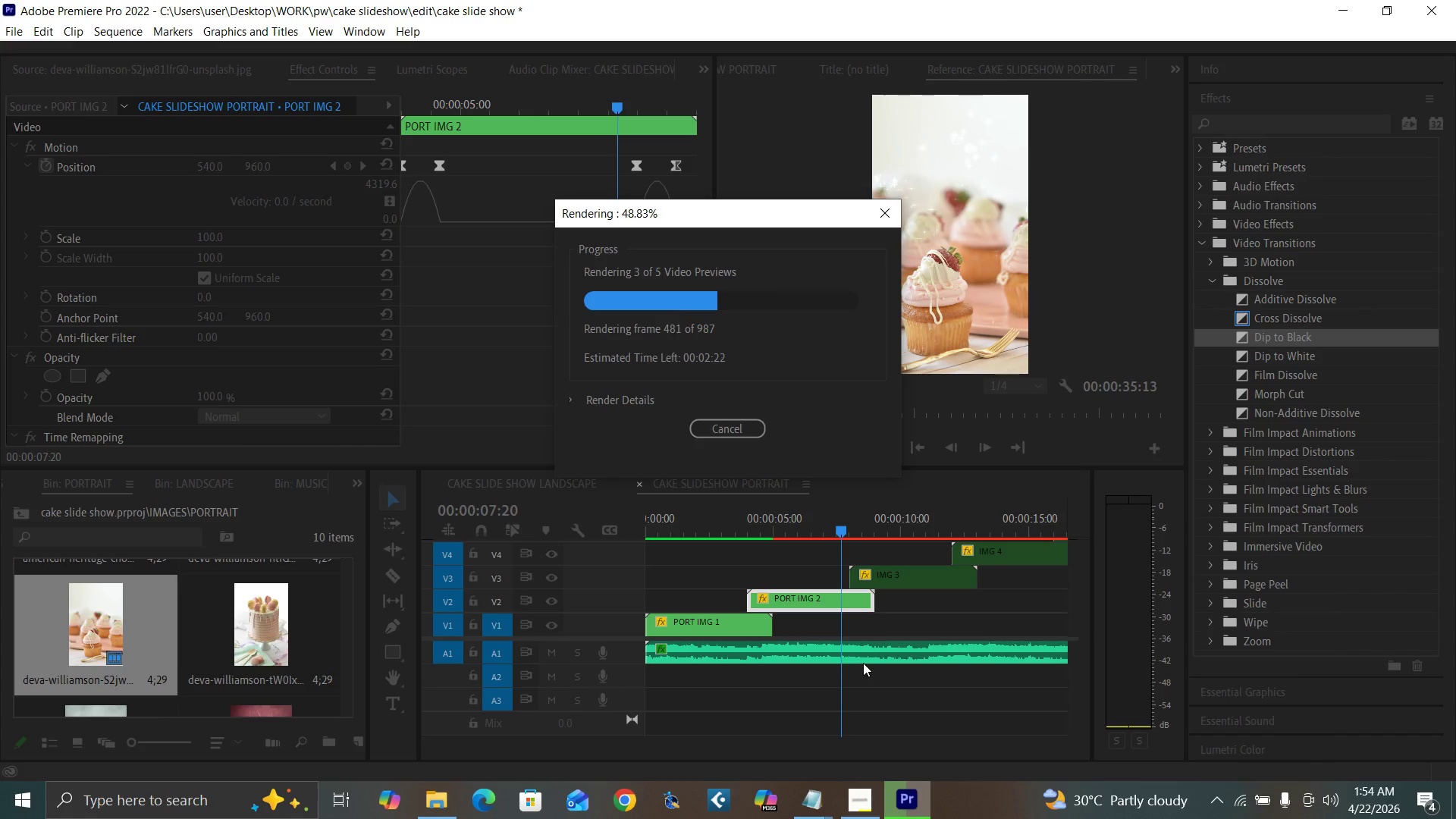 
left_click([934, 608])
 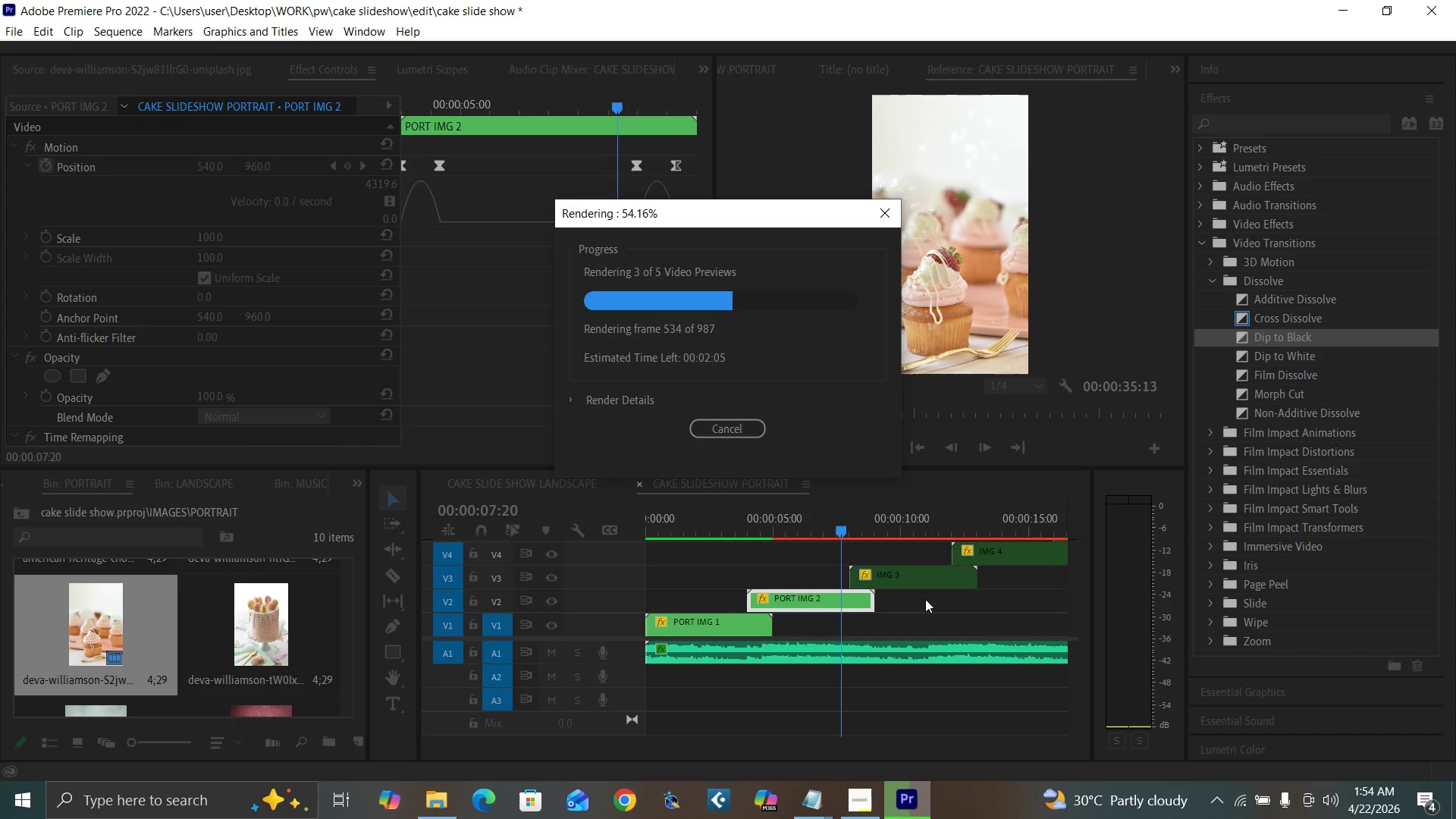 
wait(16.72)
 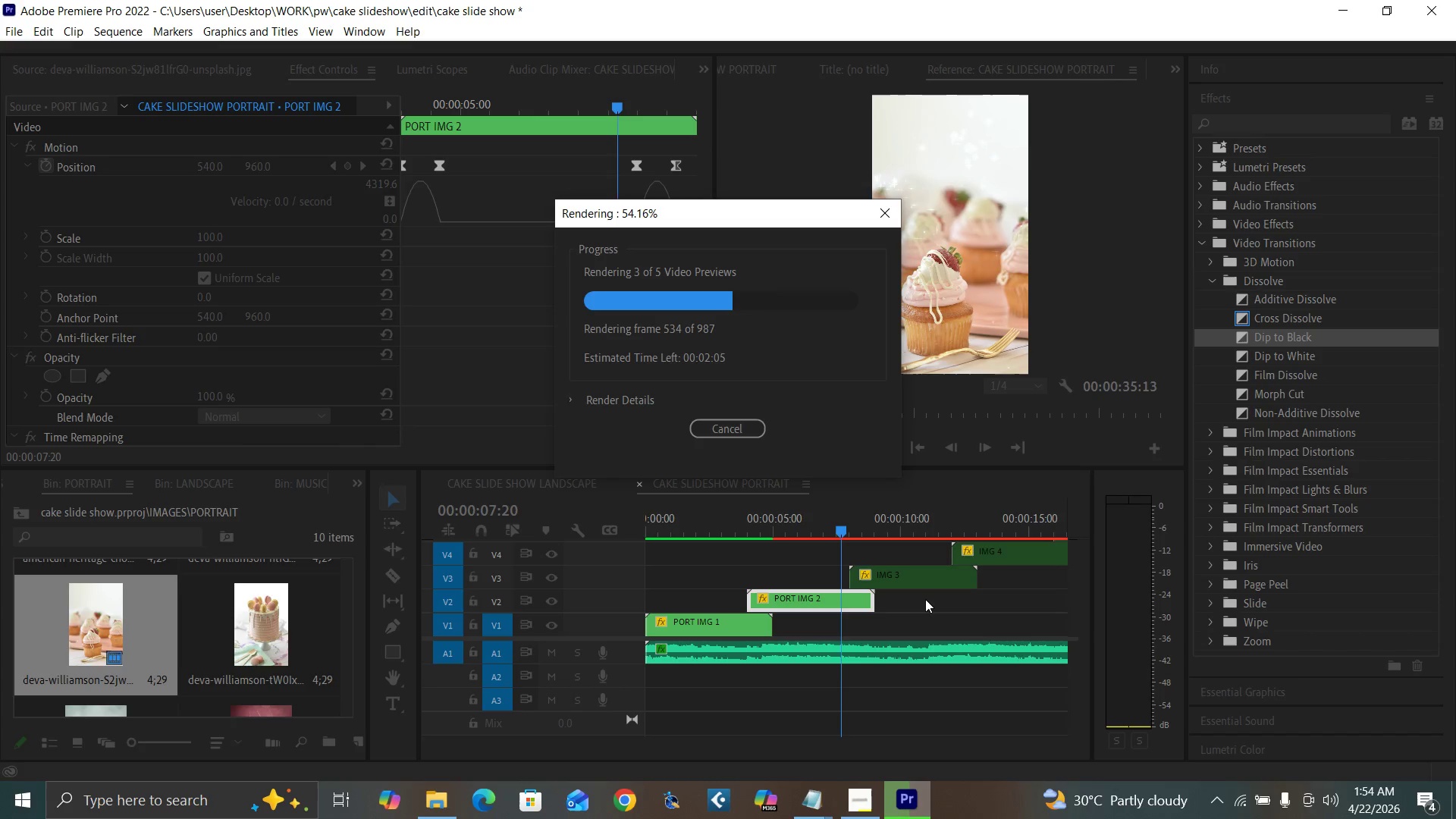 
left_click([915, 613])
 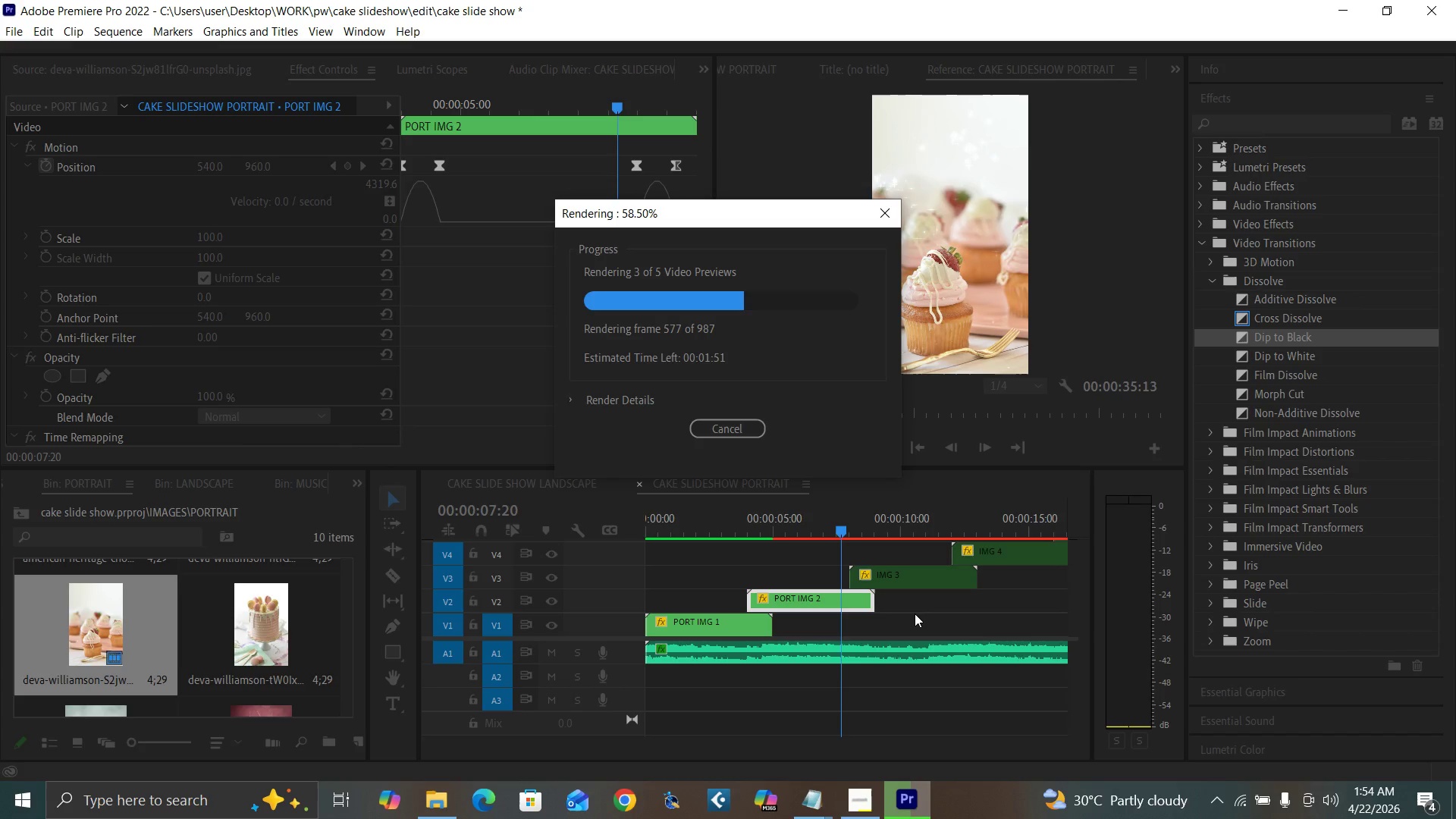 
wait(10.37)
 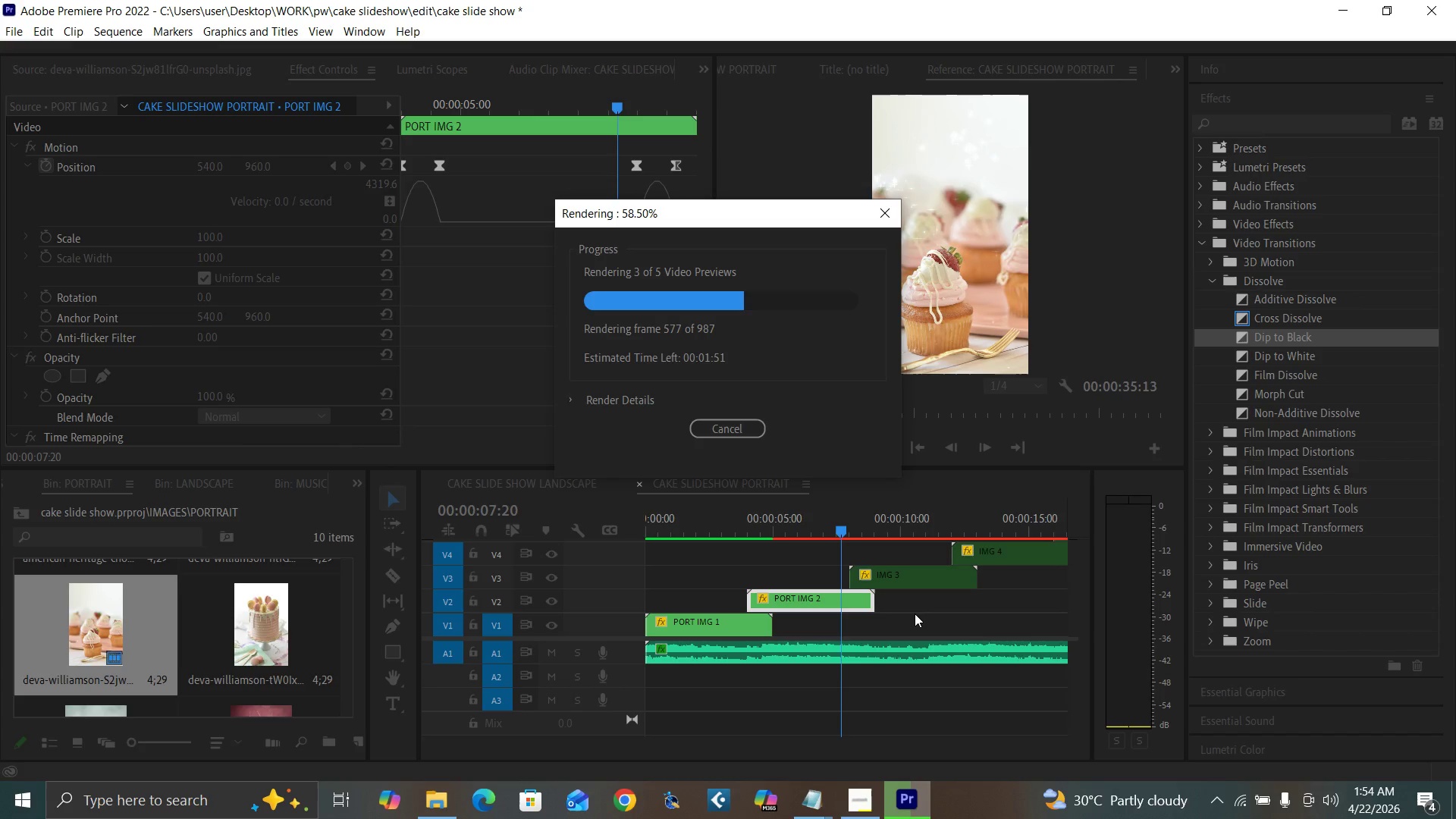 
mouse_move([863, 792])
 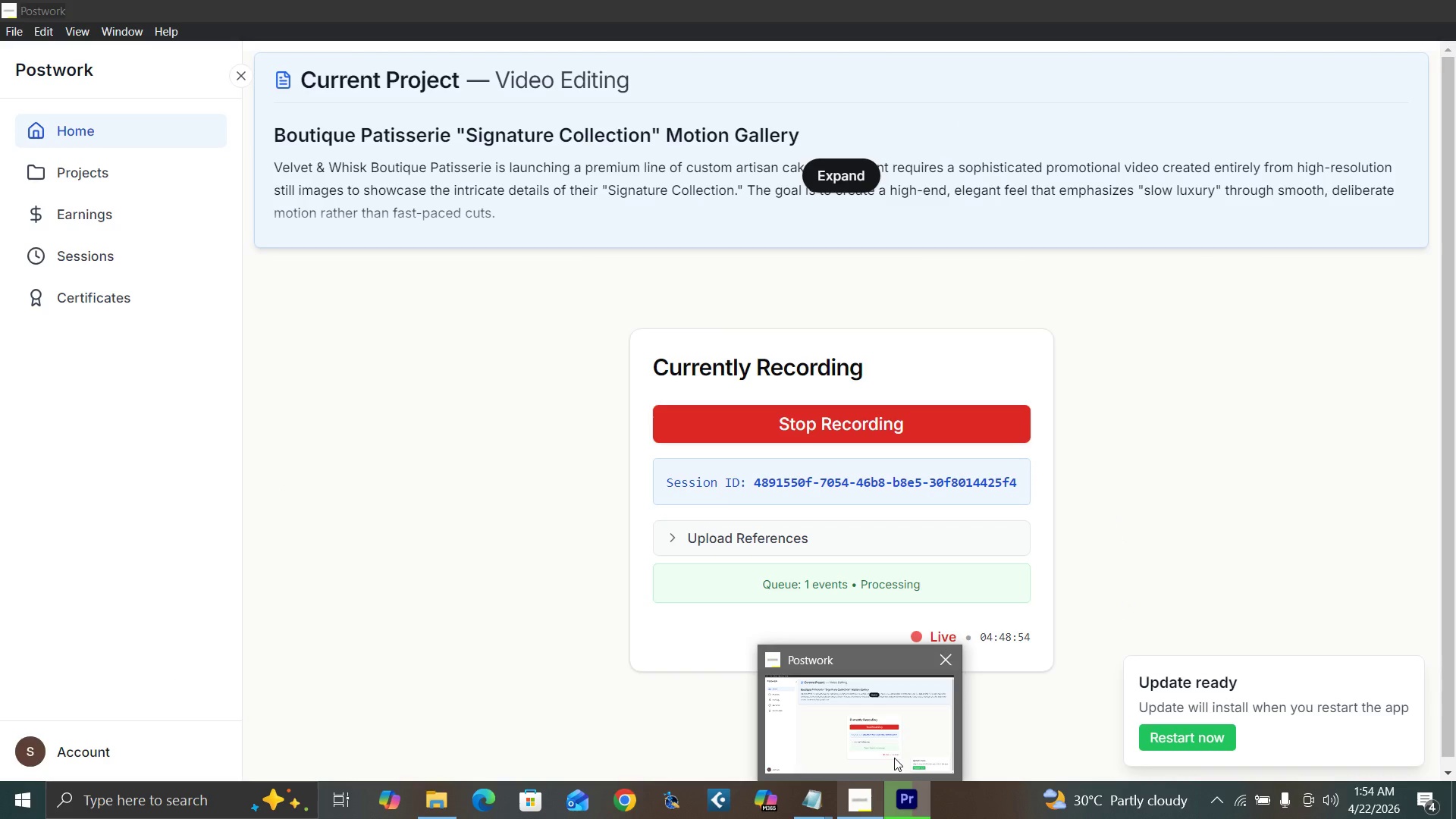 
wait(11.17)
 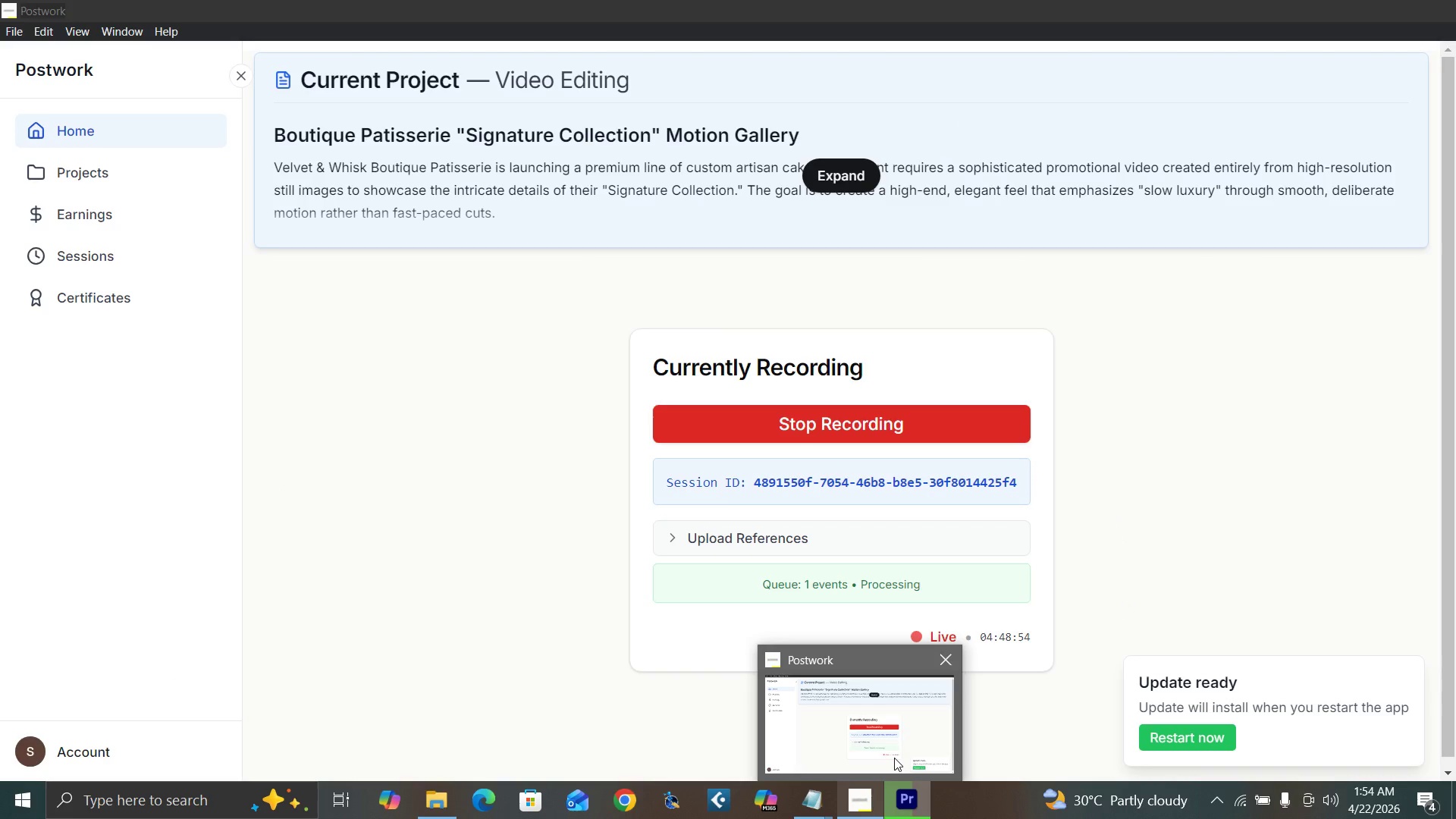 
mouse_move([1235, 777])
 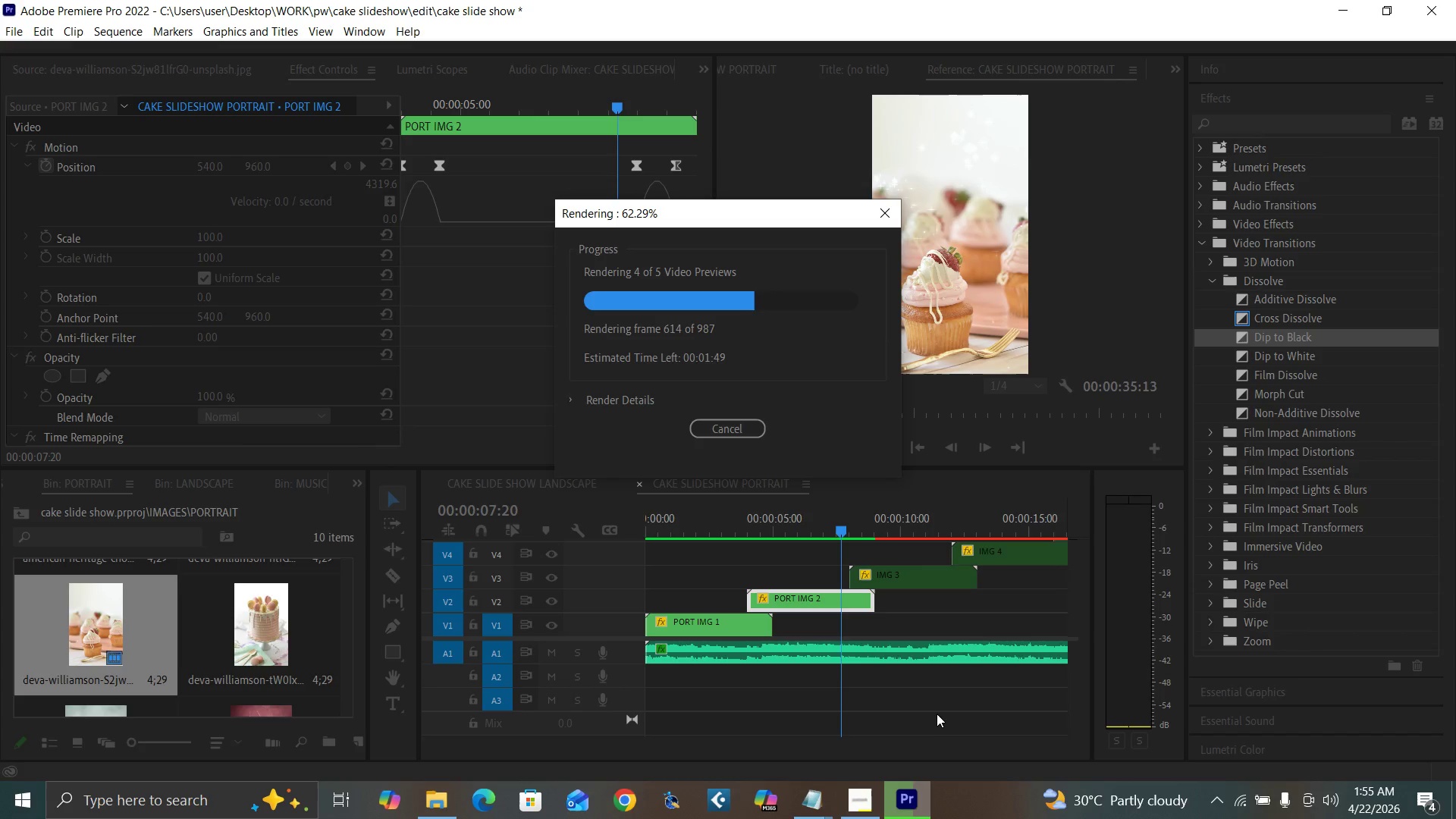 
left_click([935, 714])
 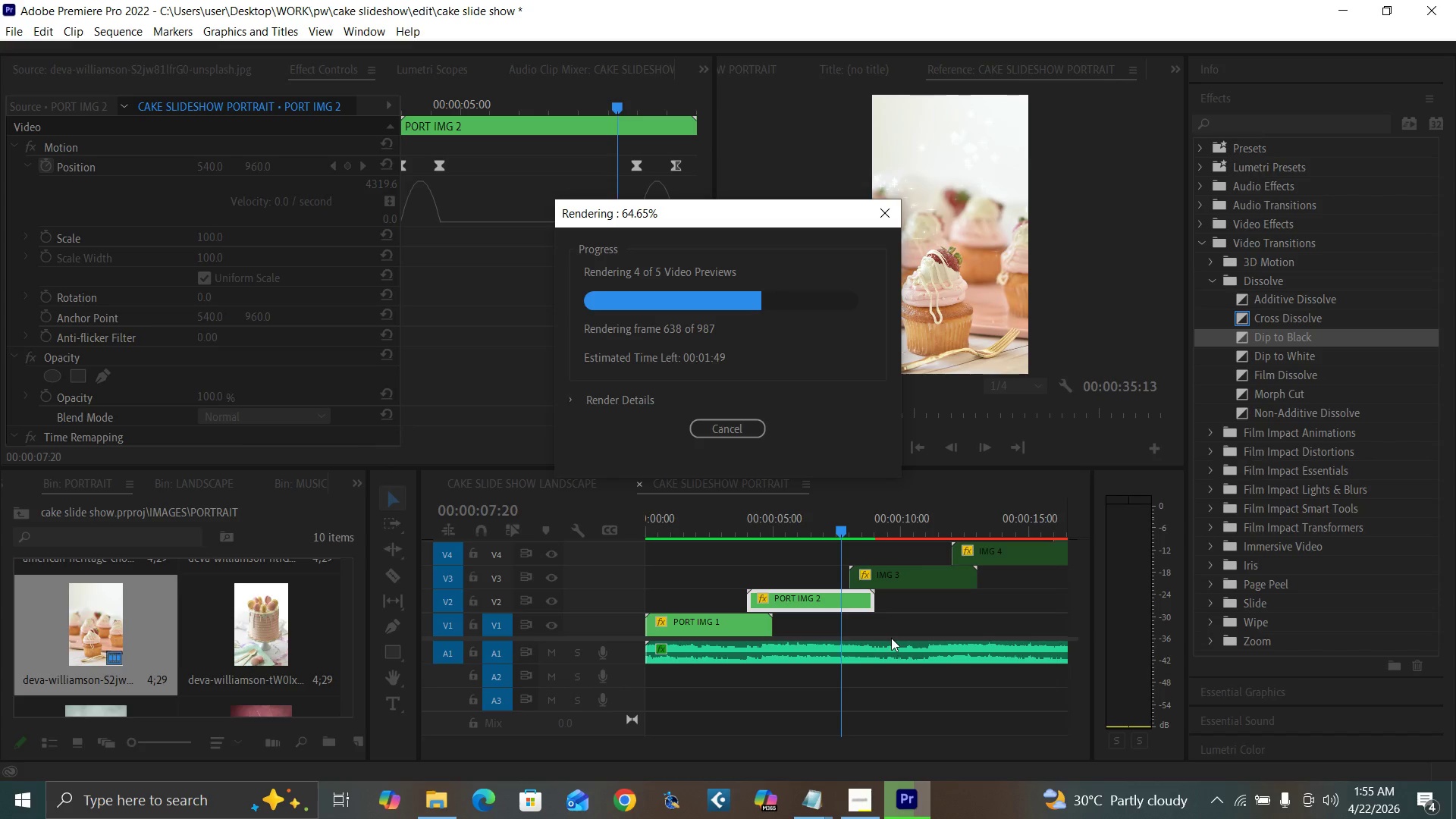 
wait(24.62)
 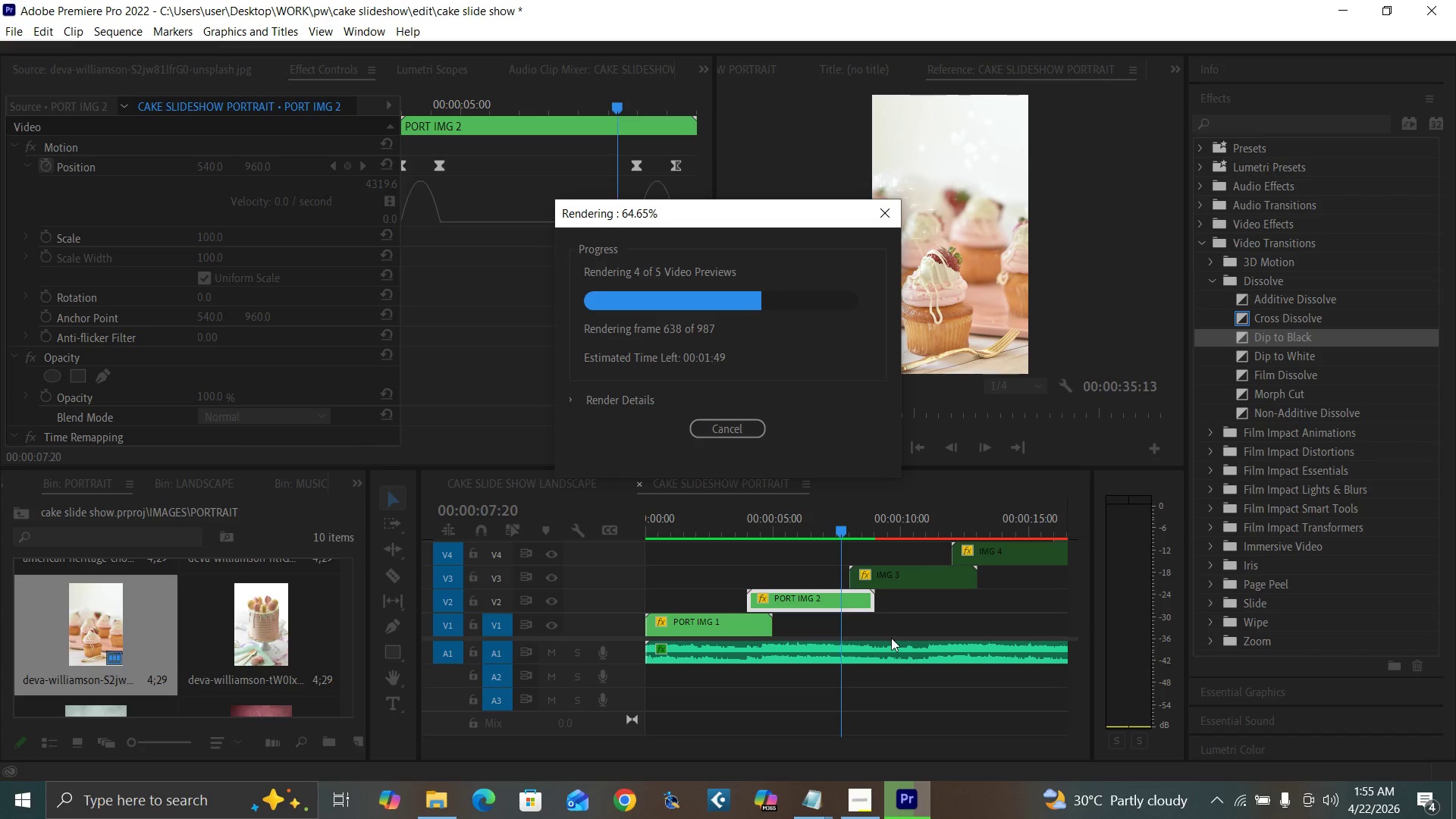 
left_click([946, 618])
 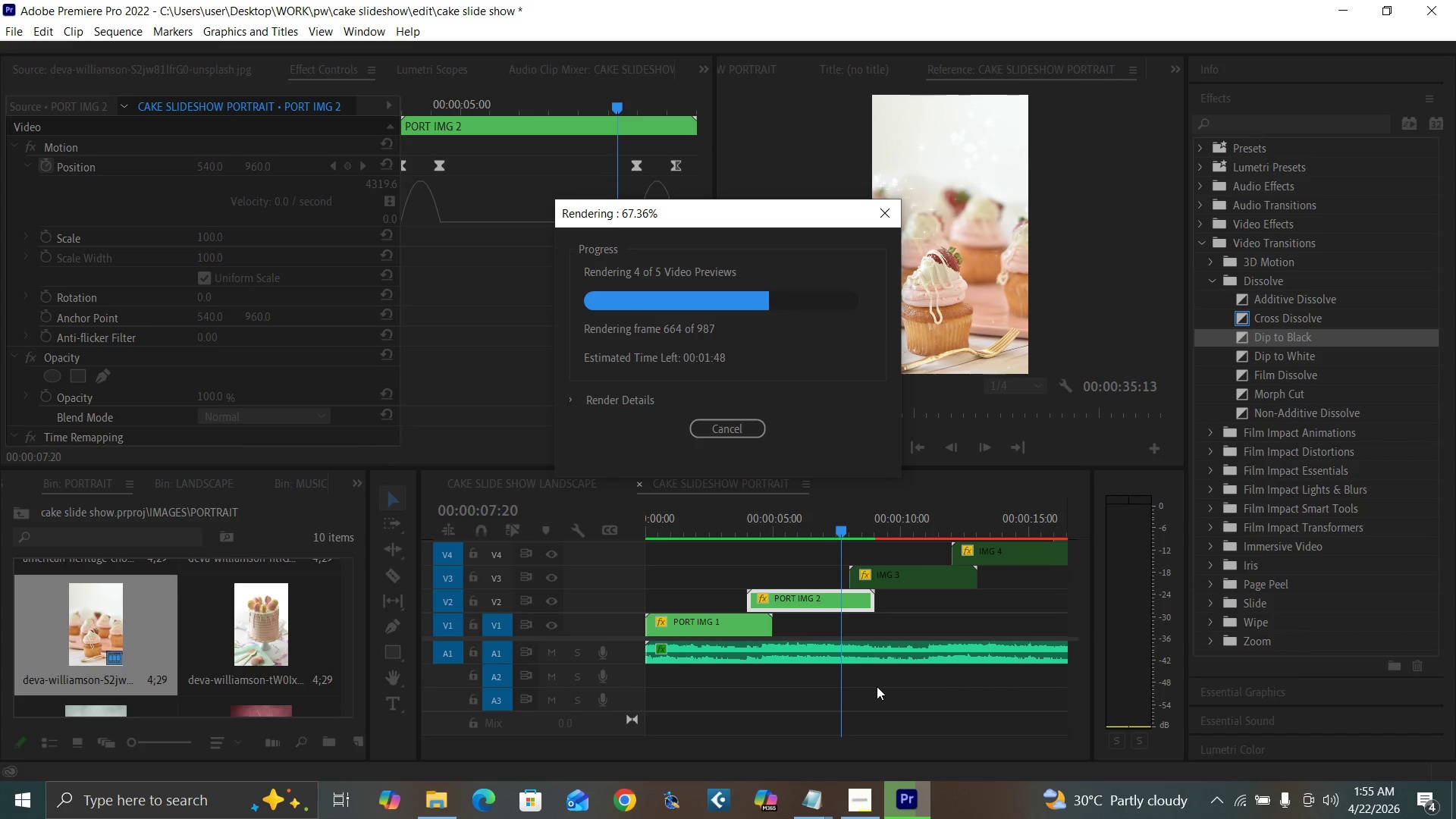 
wait(22.83)
 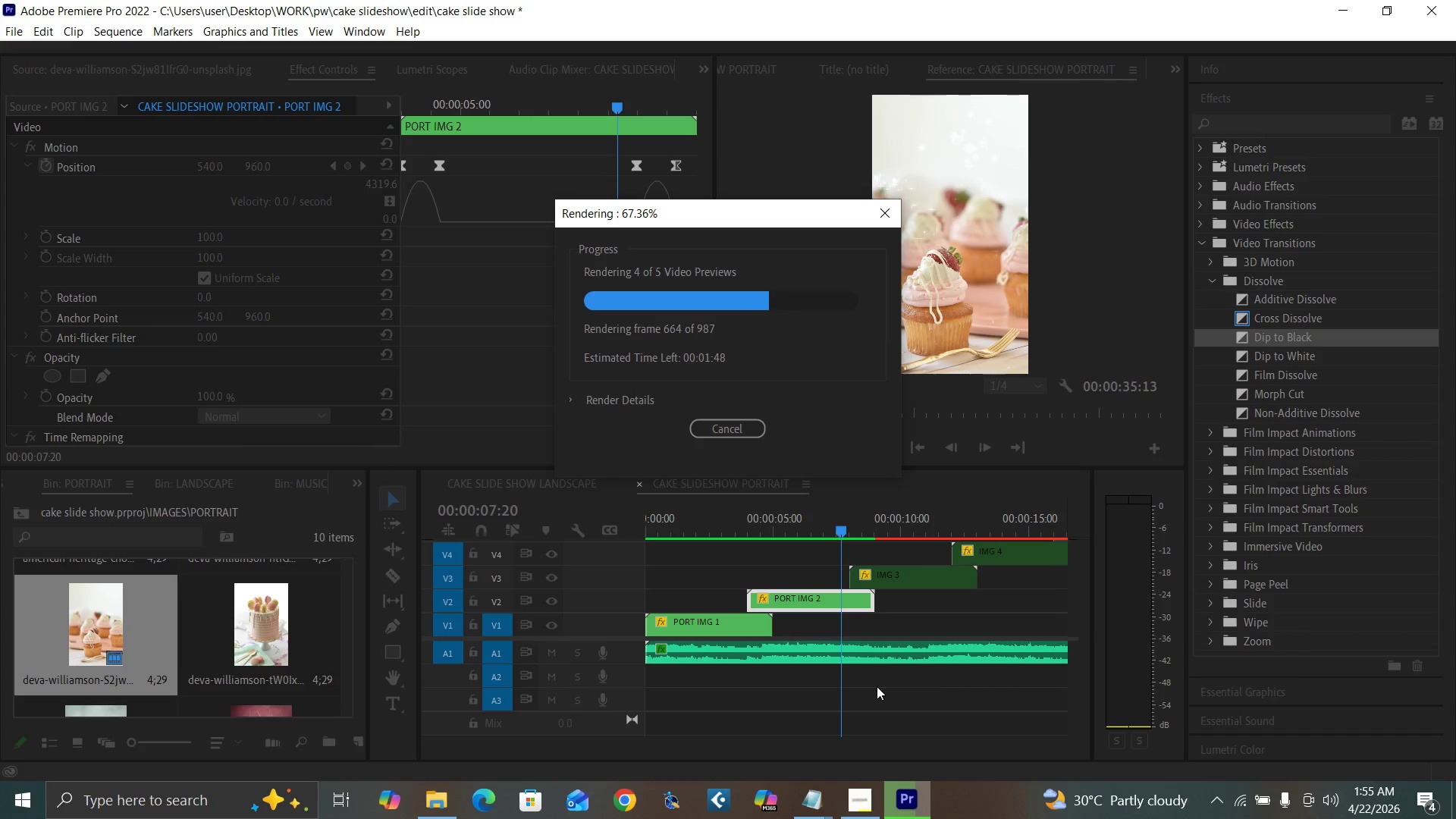 
mouse_move([1233, 787])
 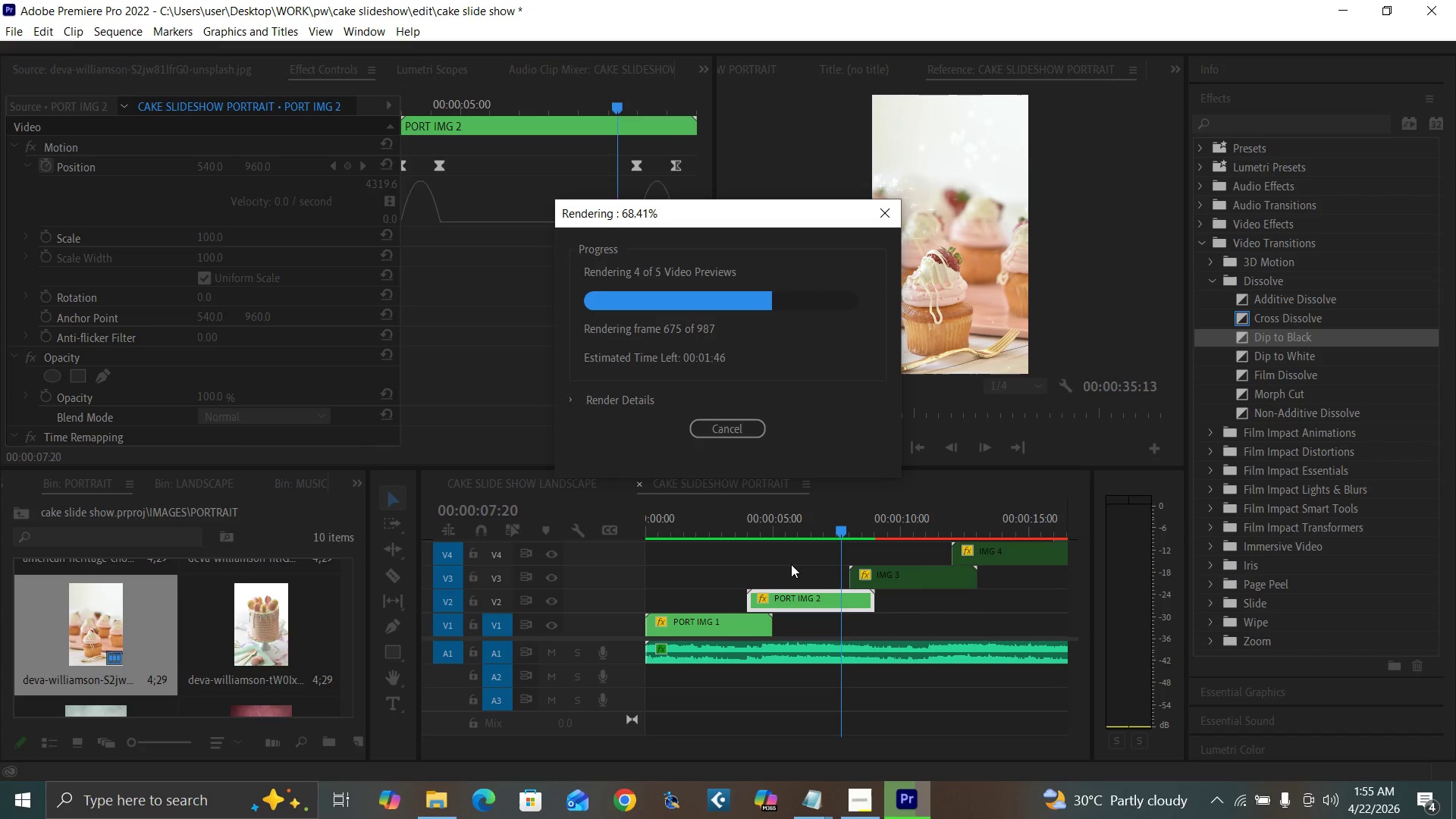 
left_click([790, 562])
 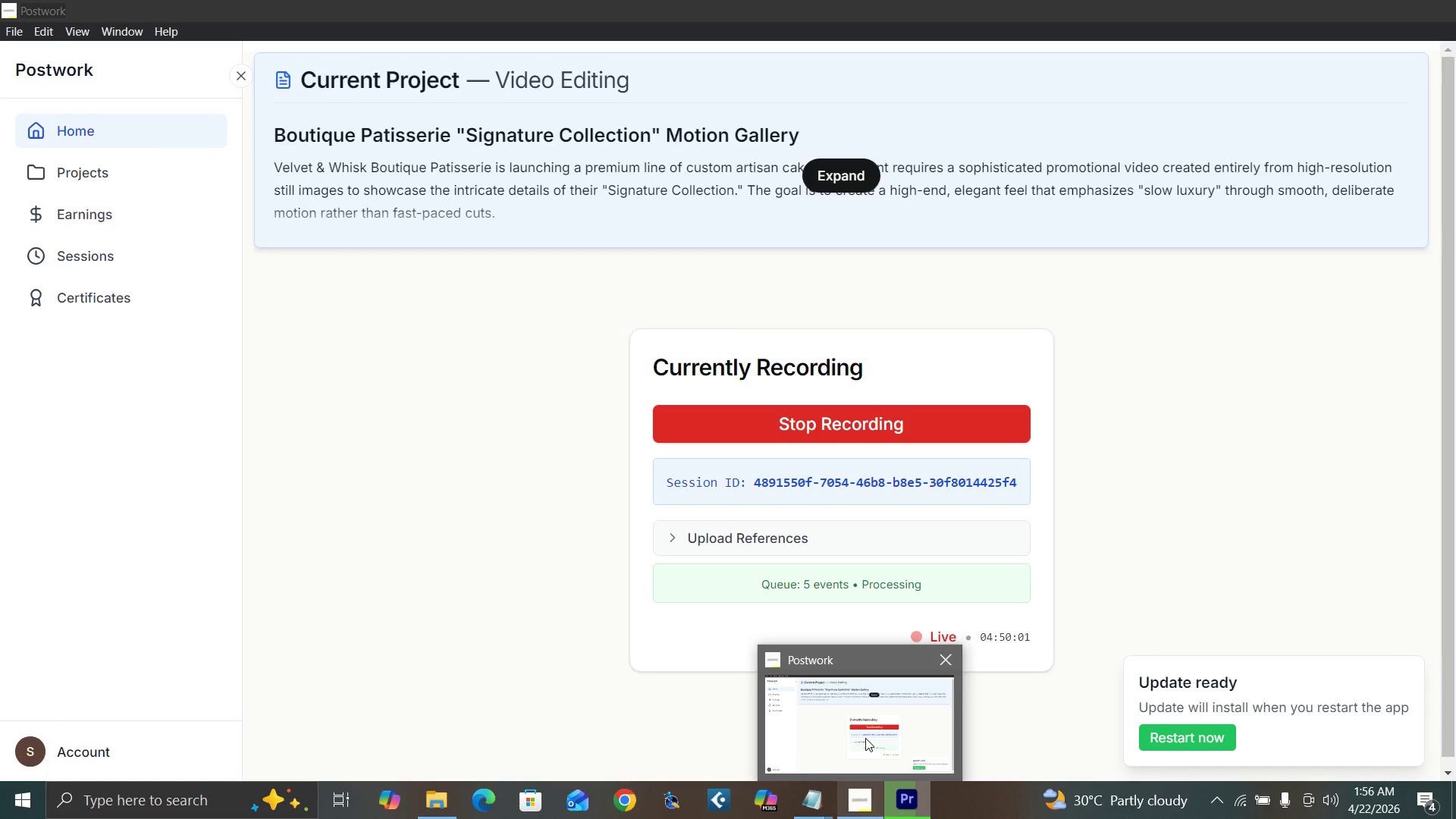 
wait(8.12)
 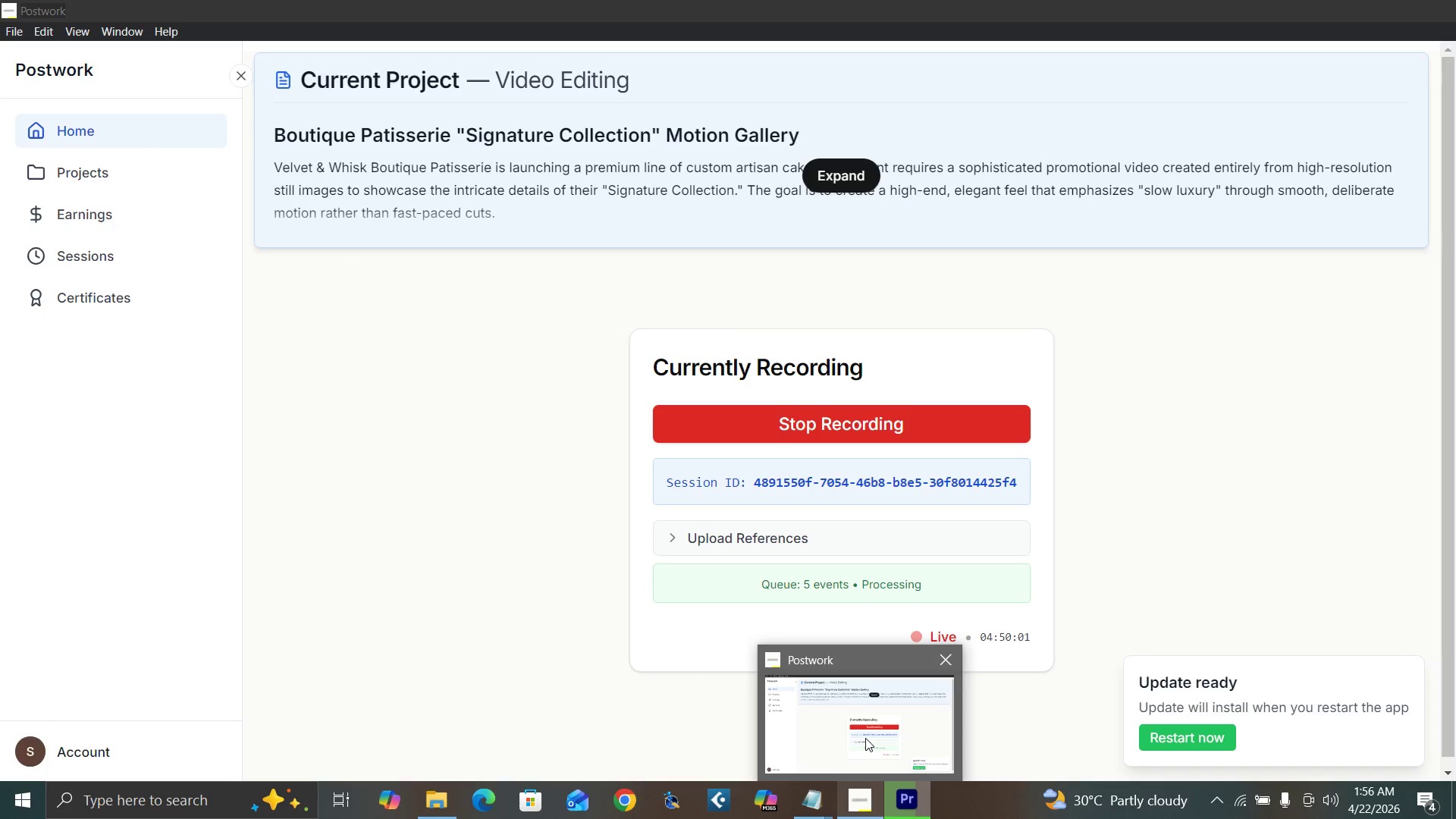 
left_click([875, 690])
 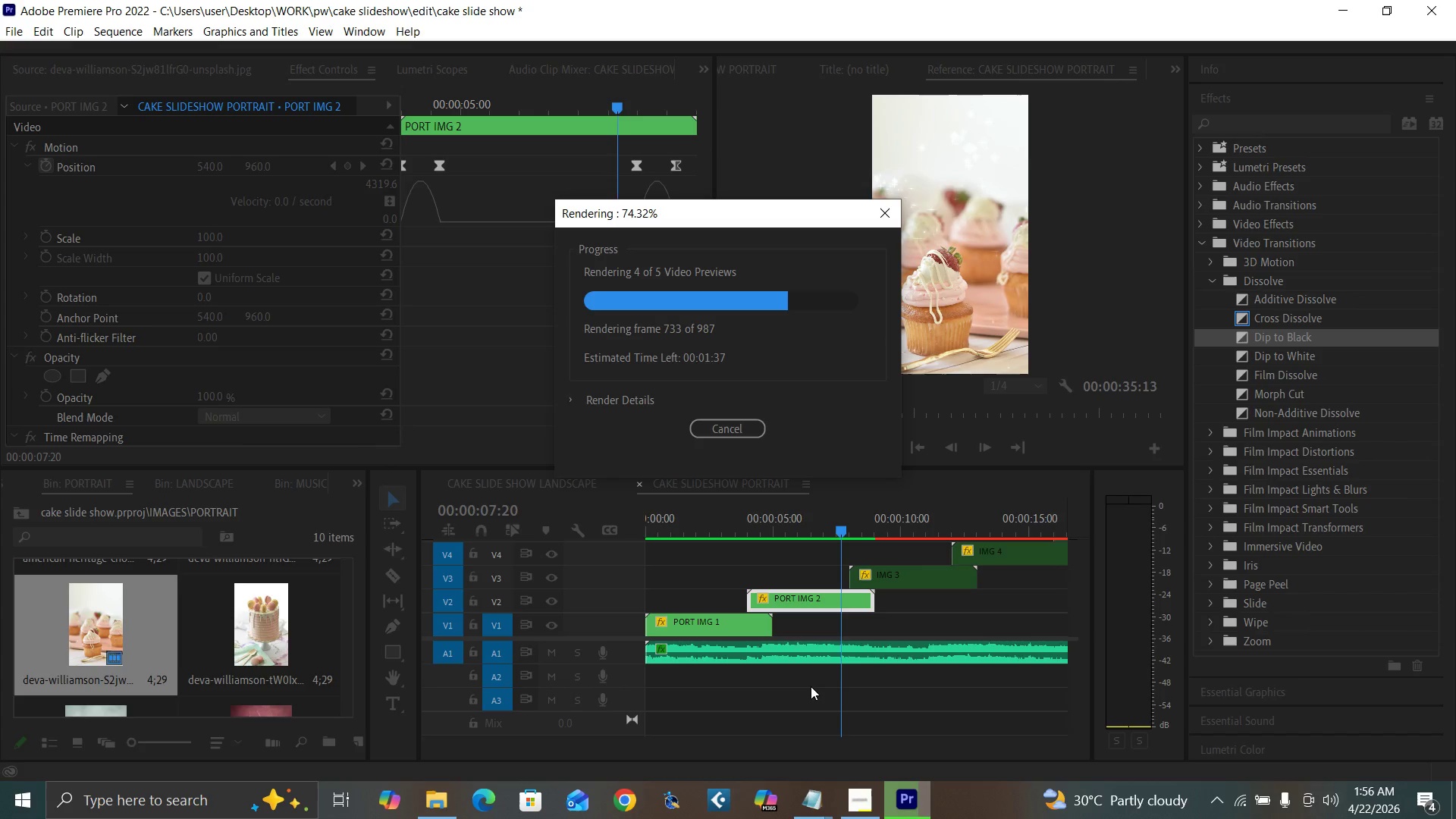 
wait(46.52)
 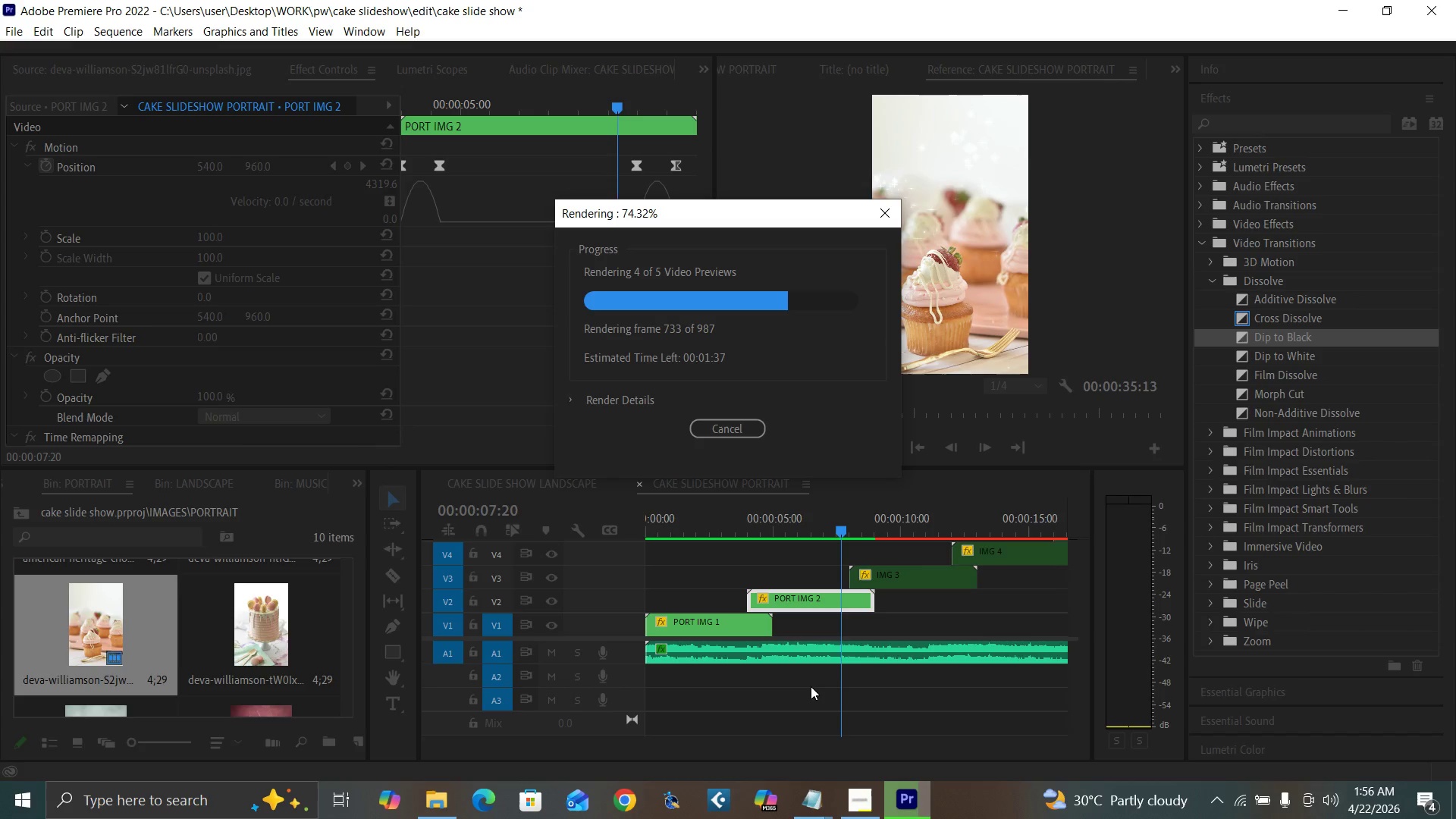 
left_click([785, 694])
 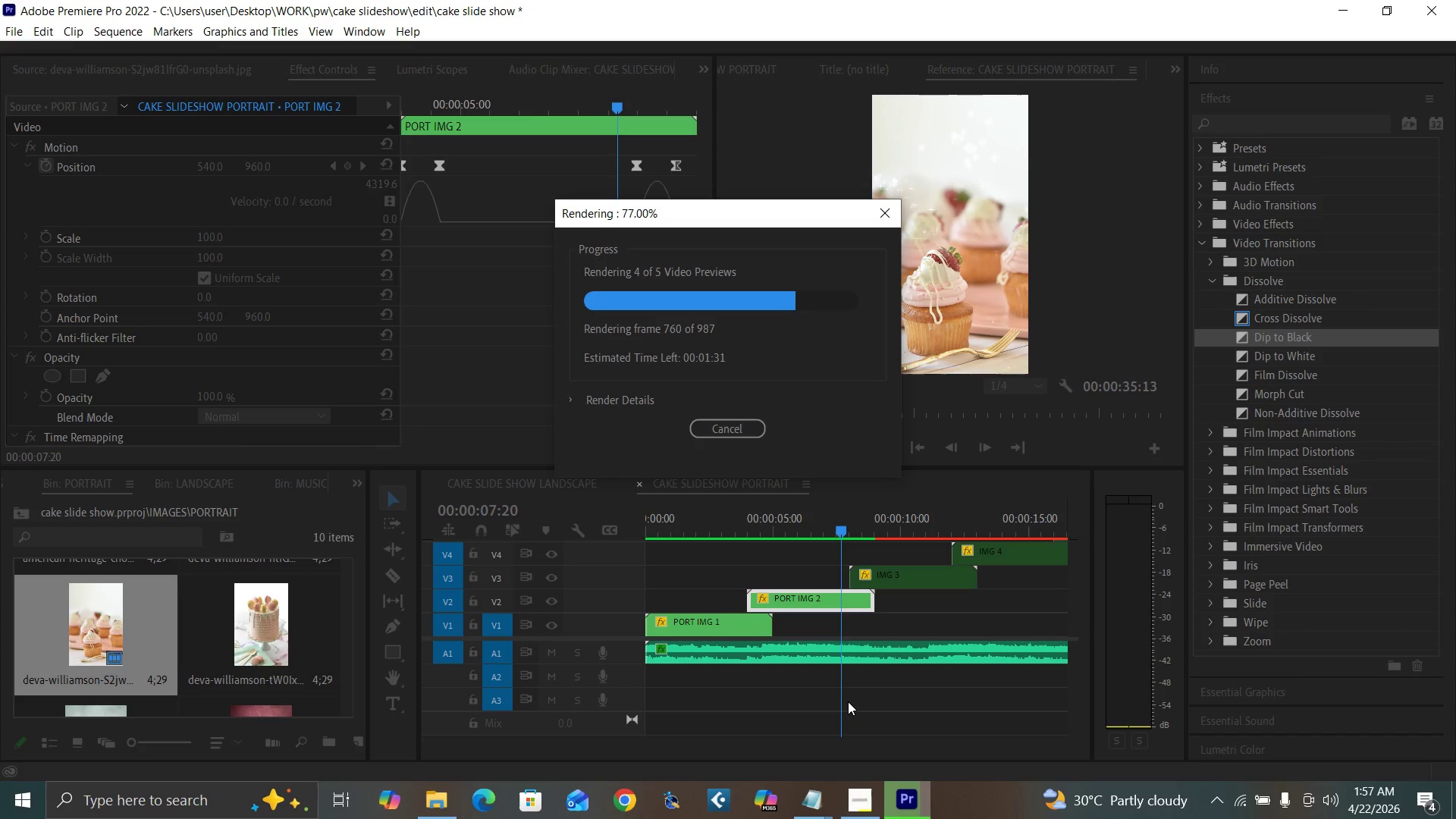 
wait(22.59)
 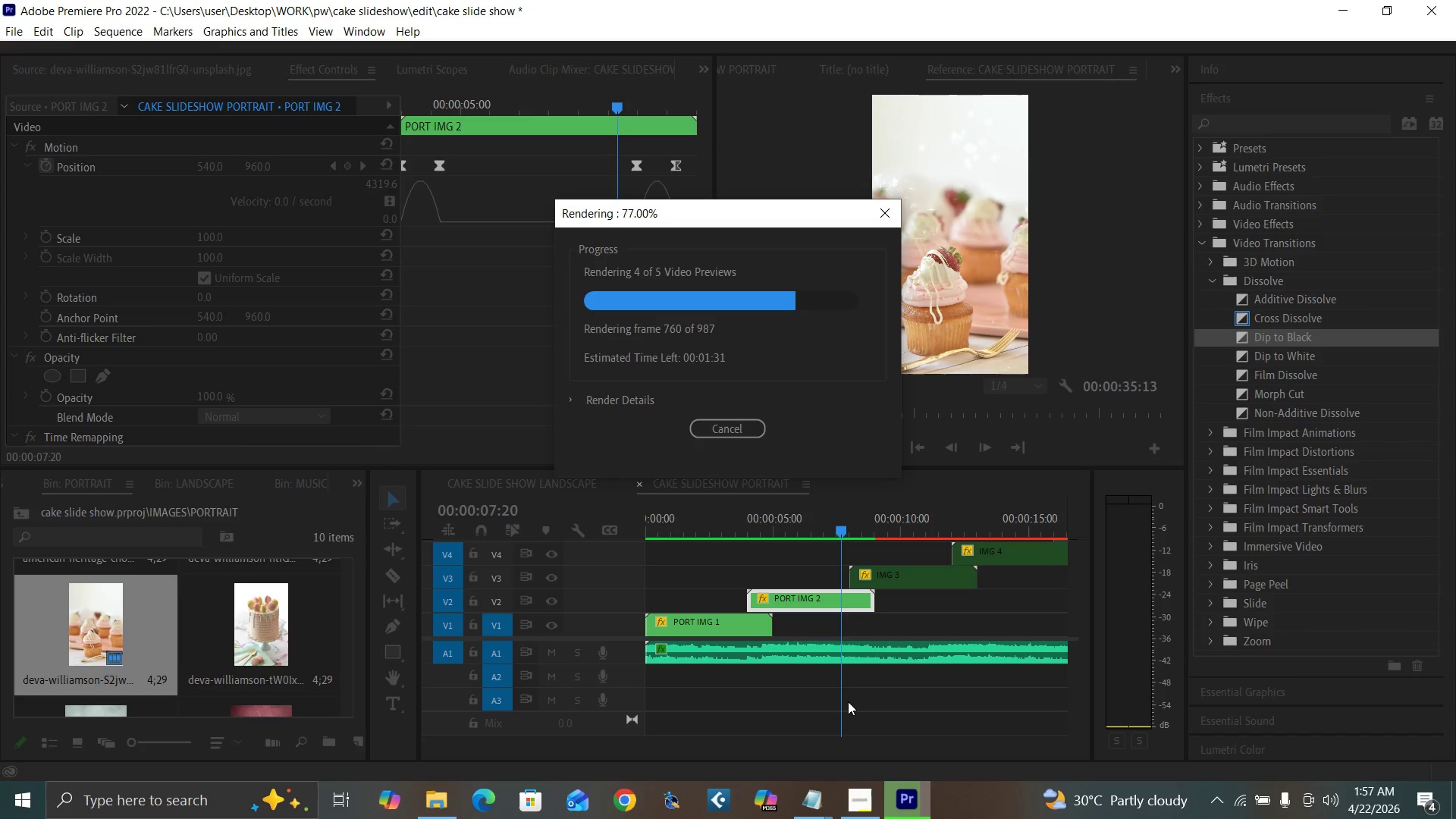 
left_click([868, 696])
 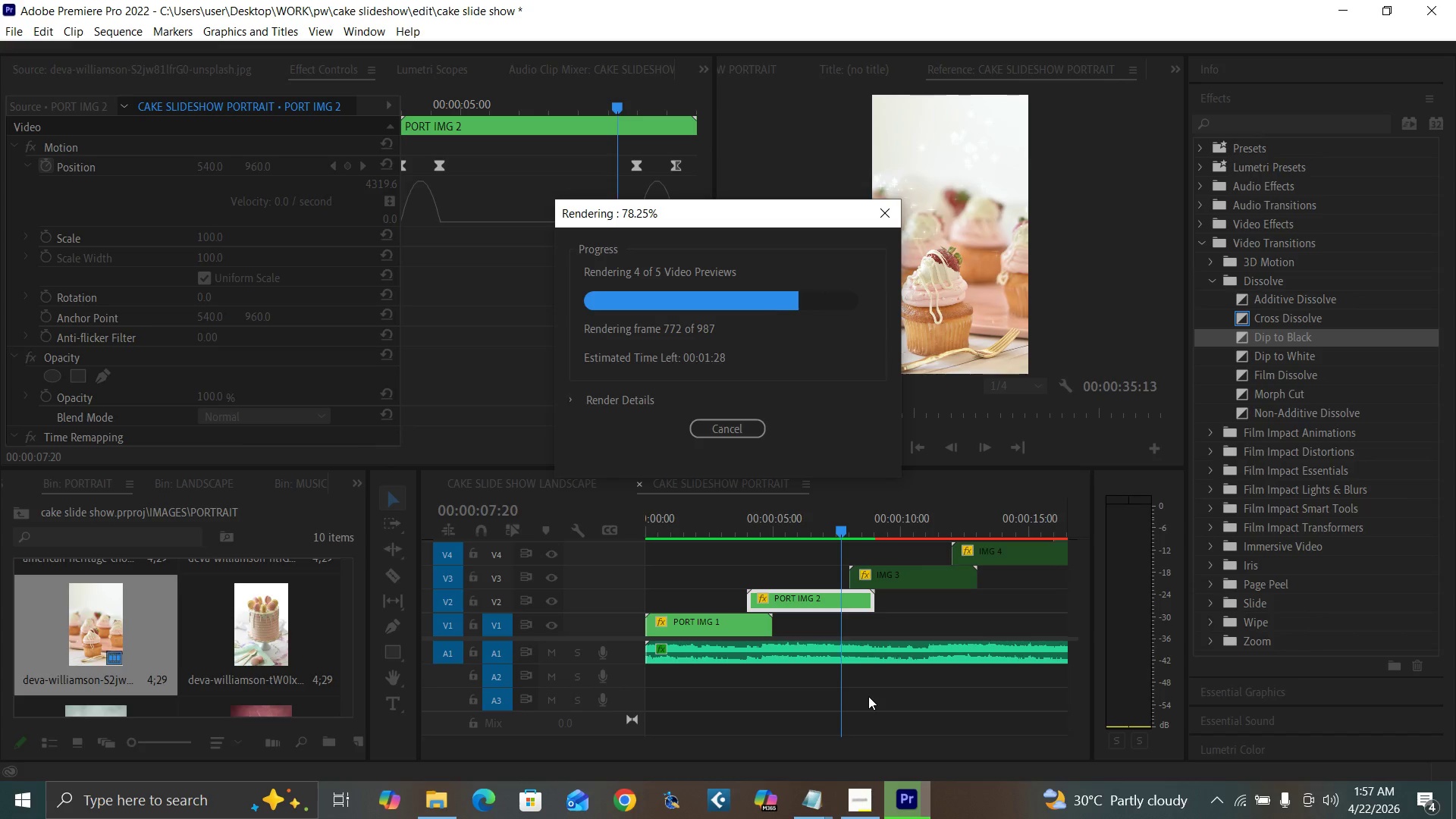 
wait(10.42)
 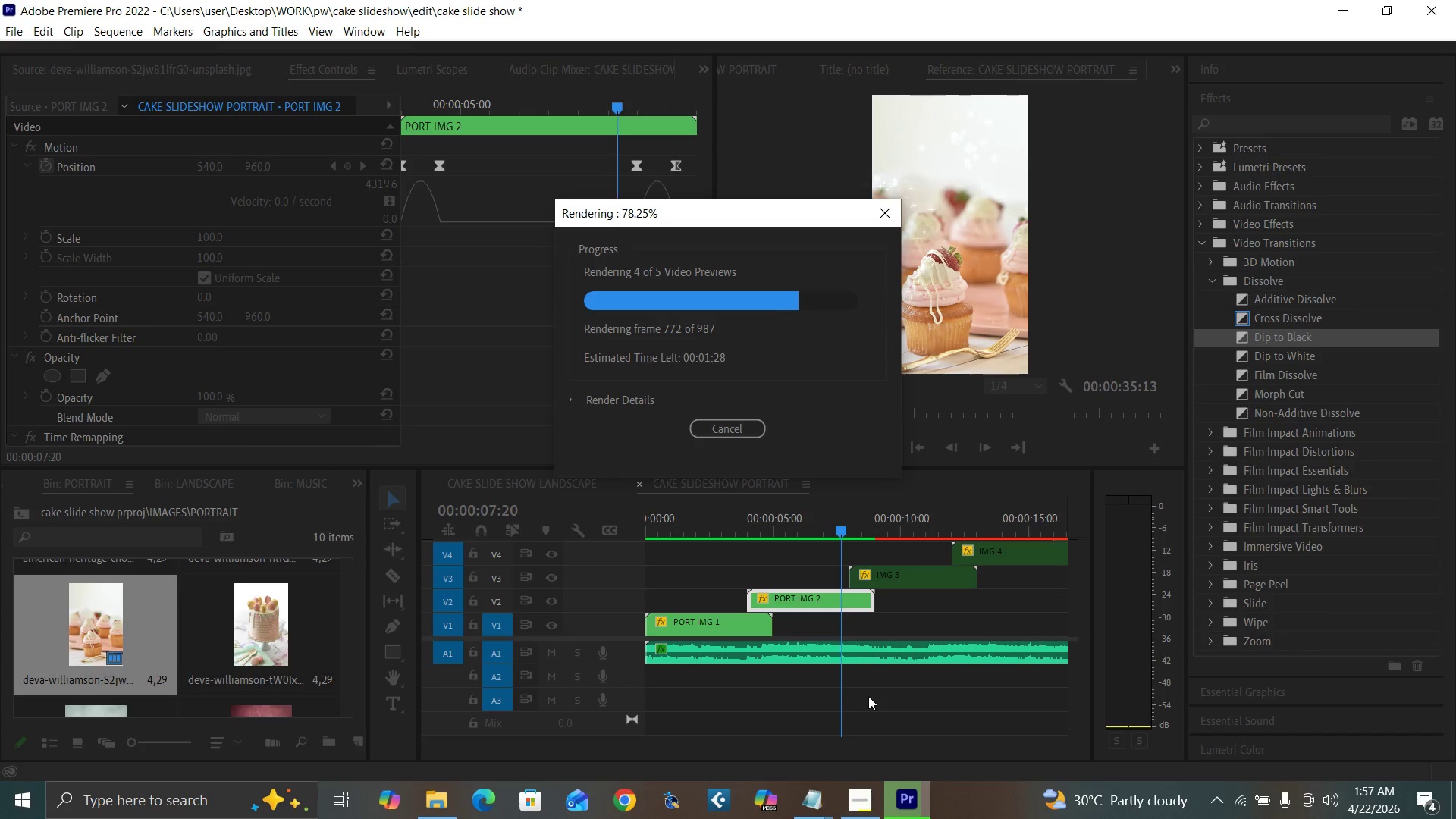 
left_click([896, 682])
 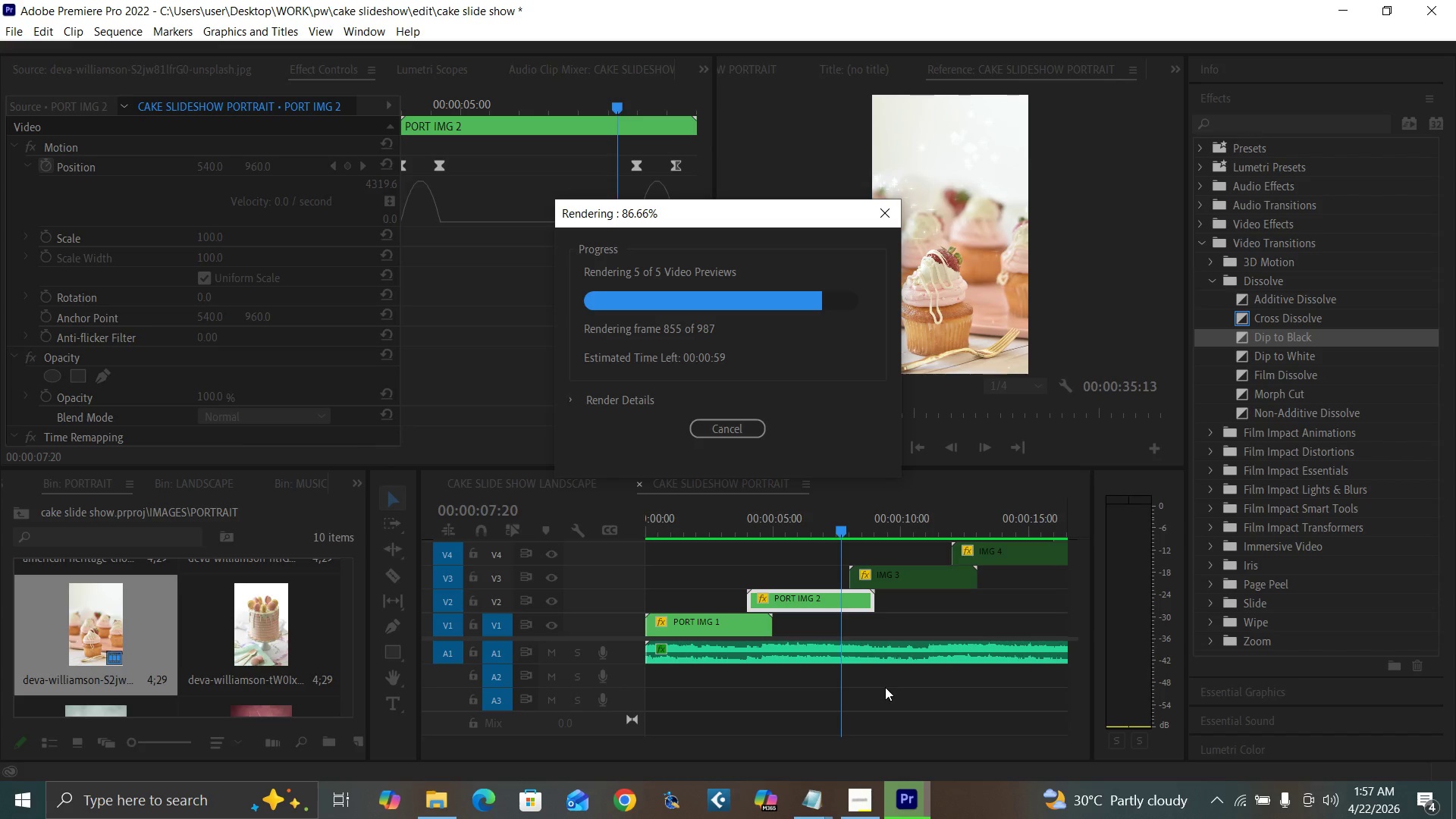 
wait(19.47)
 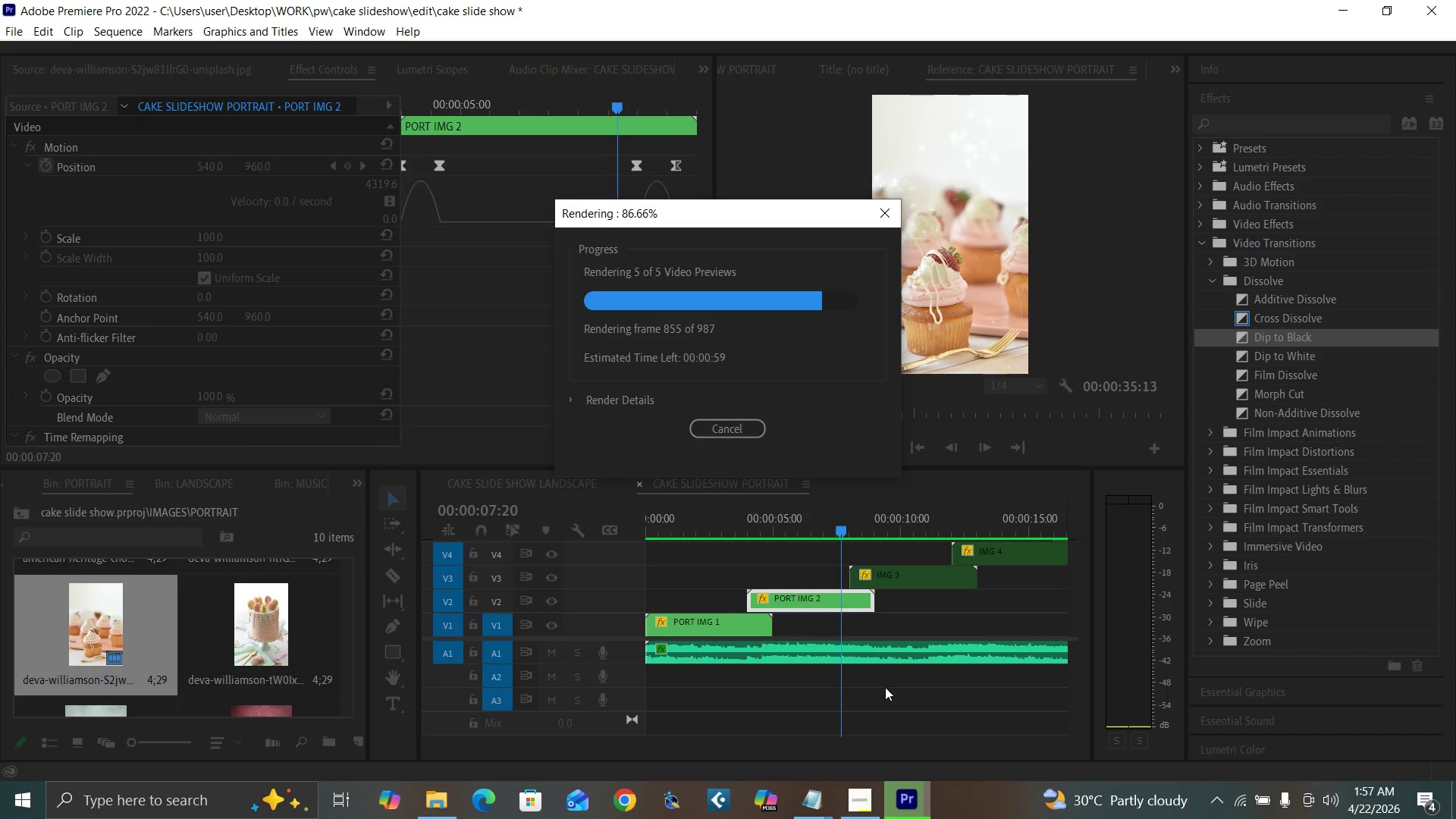 
left_click_drag(start_coordinate=[652, 527], to_coordinate=[627, 557])
 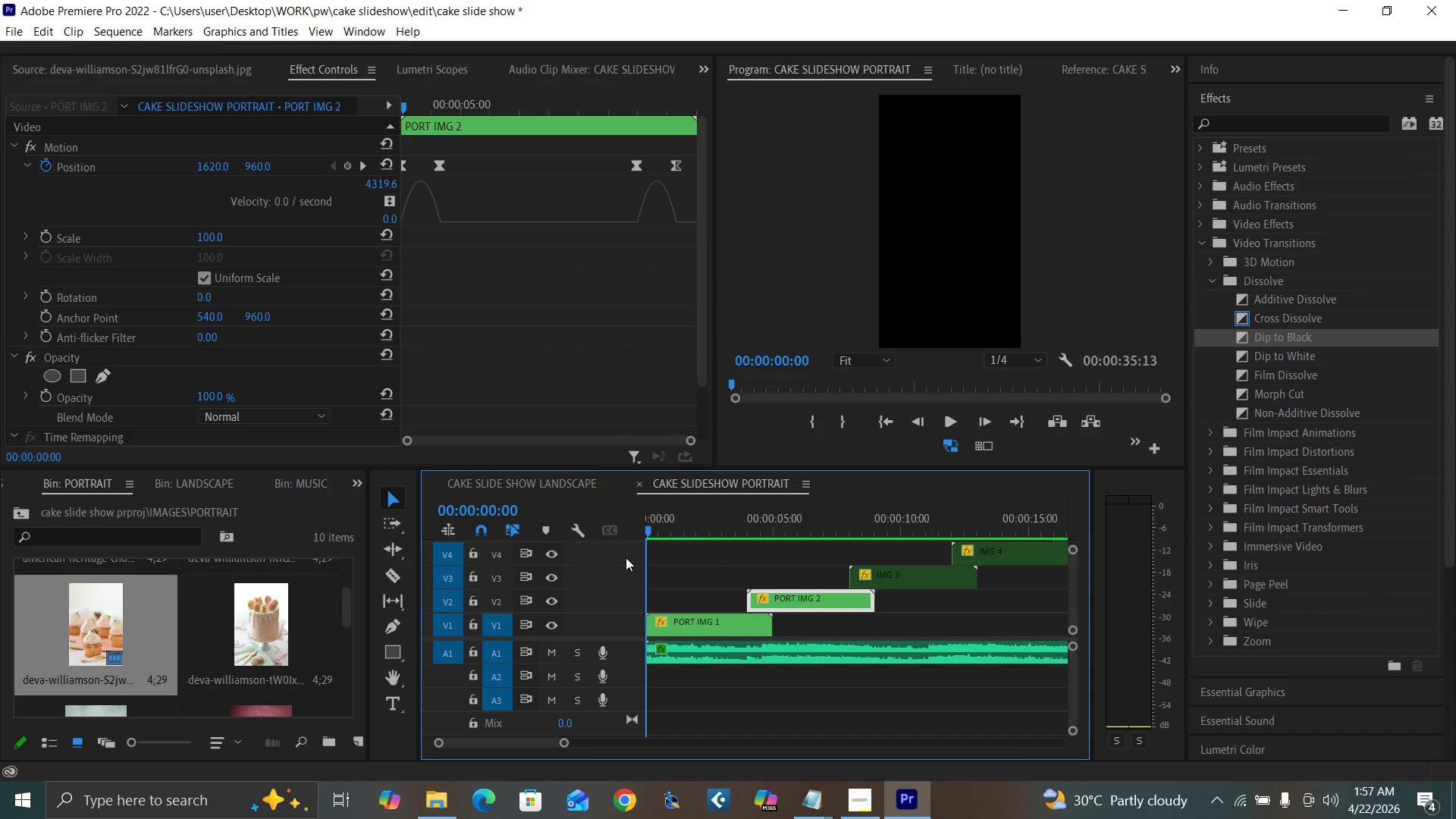 
key(Control+Backquote)
 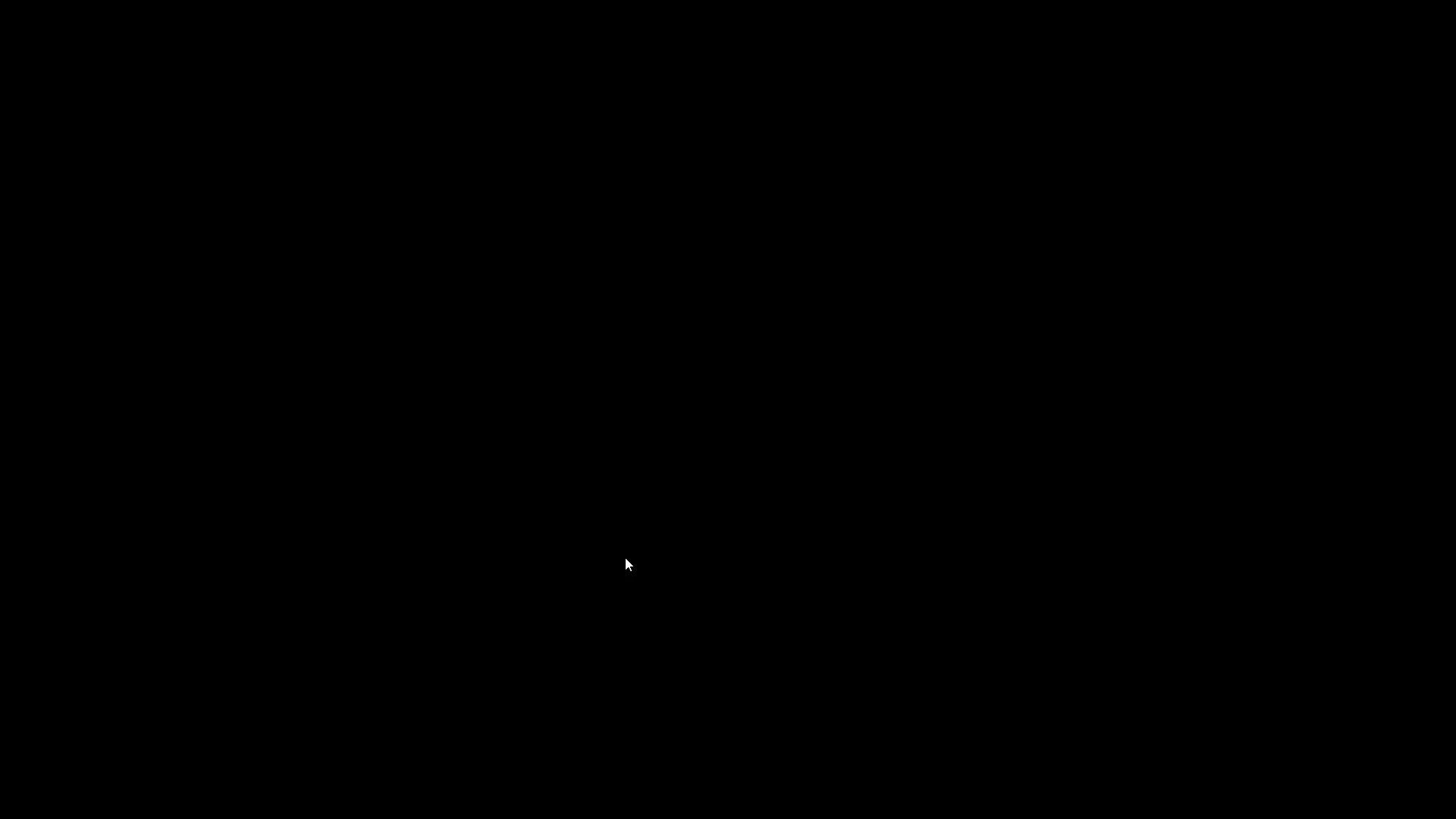 
key(Space)
 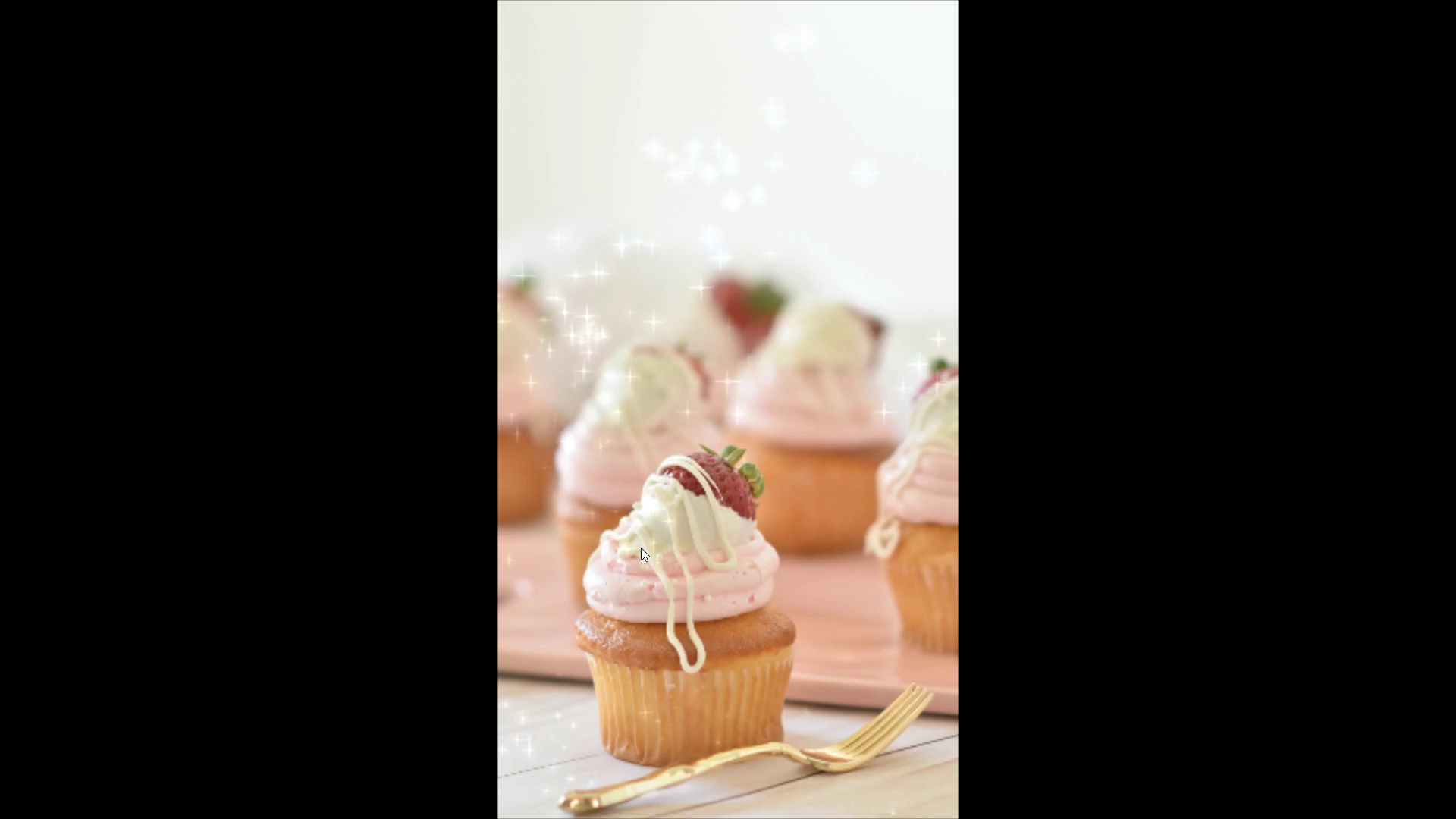 
wait(7.42)
 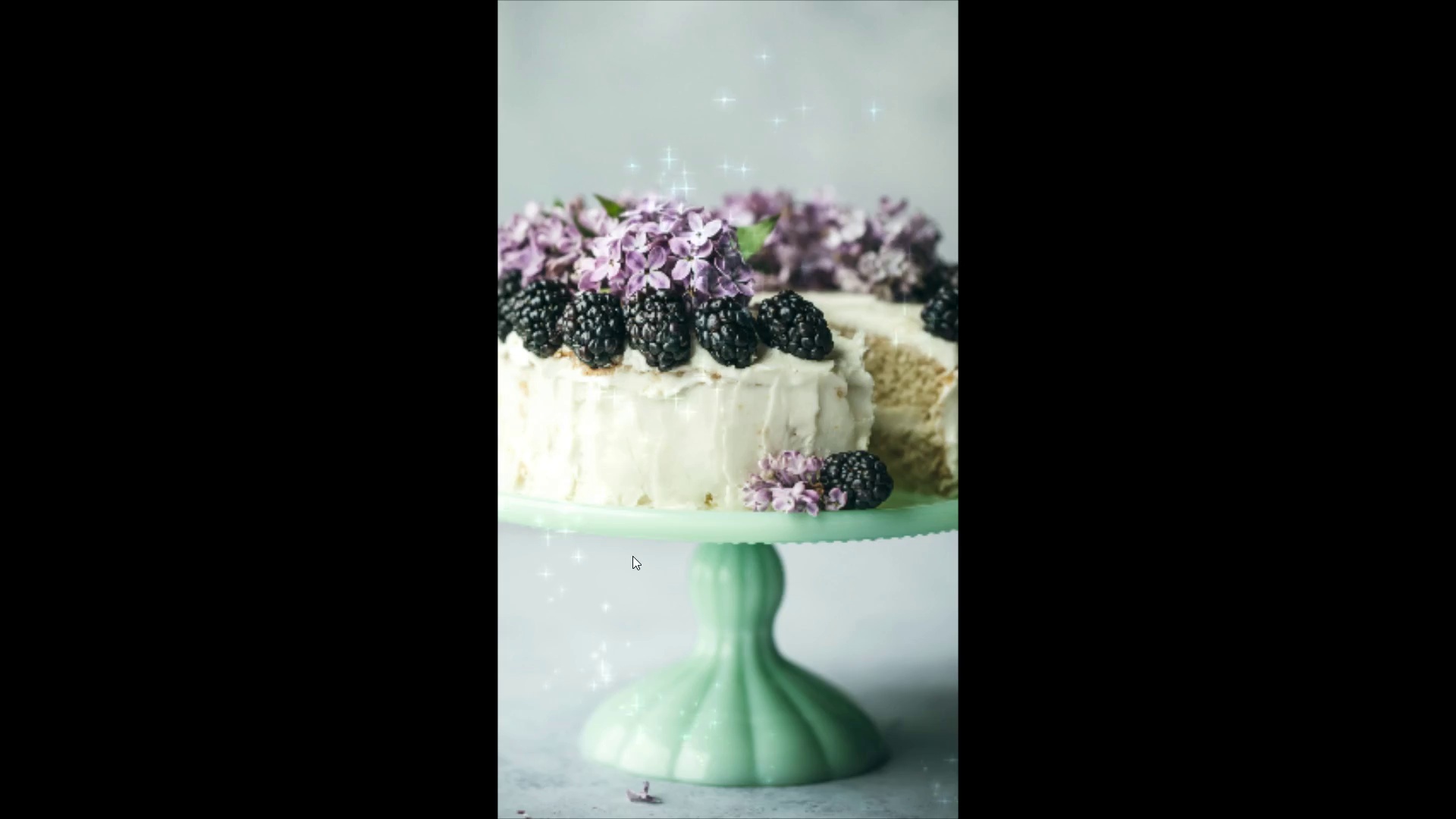 
key(Space)
 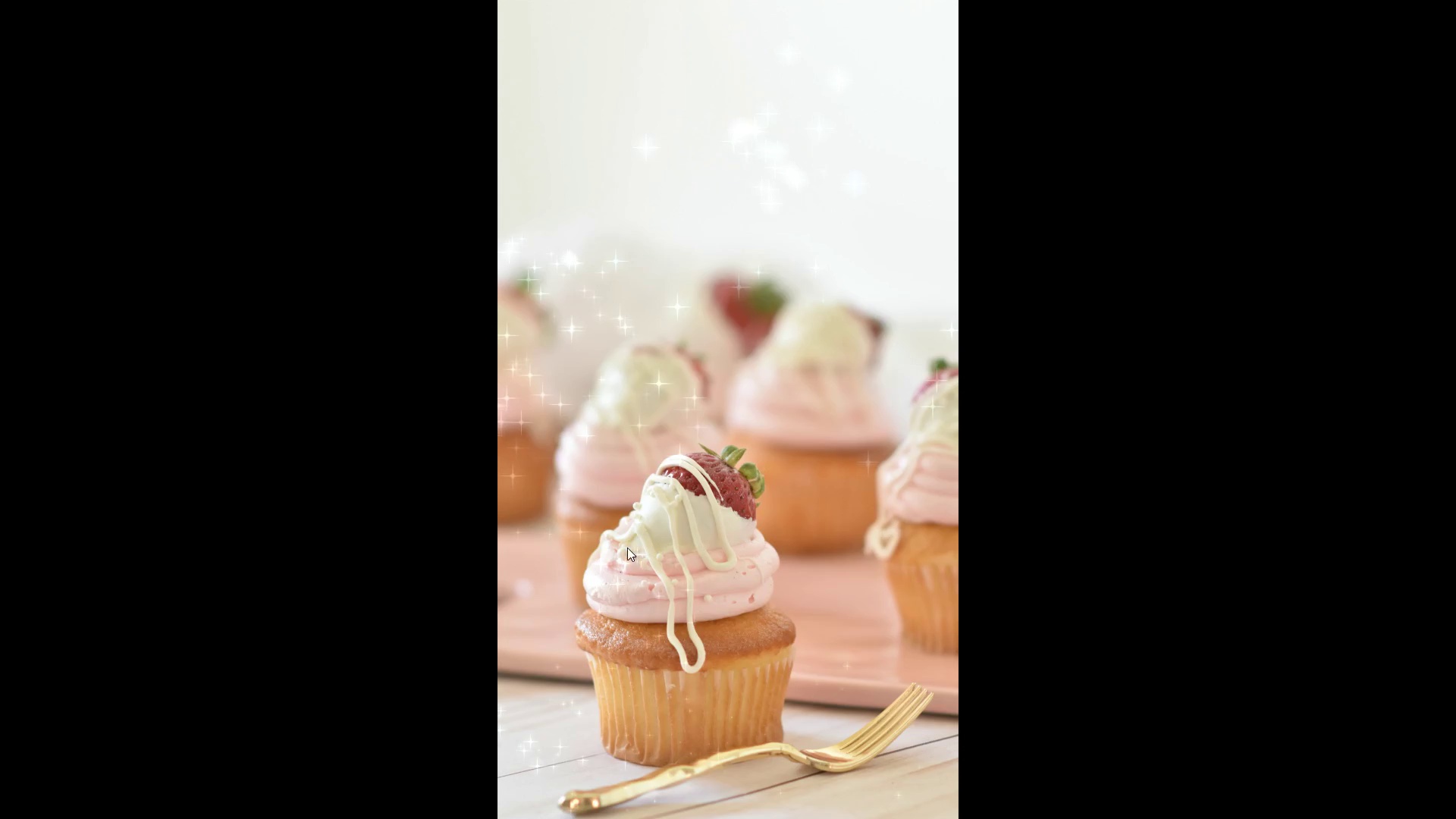 
key(Control+Backquote)
 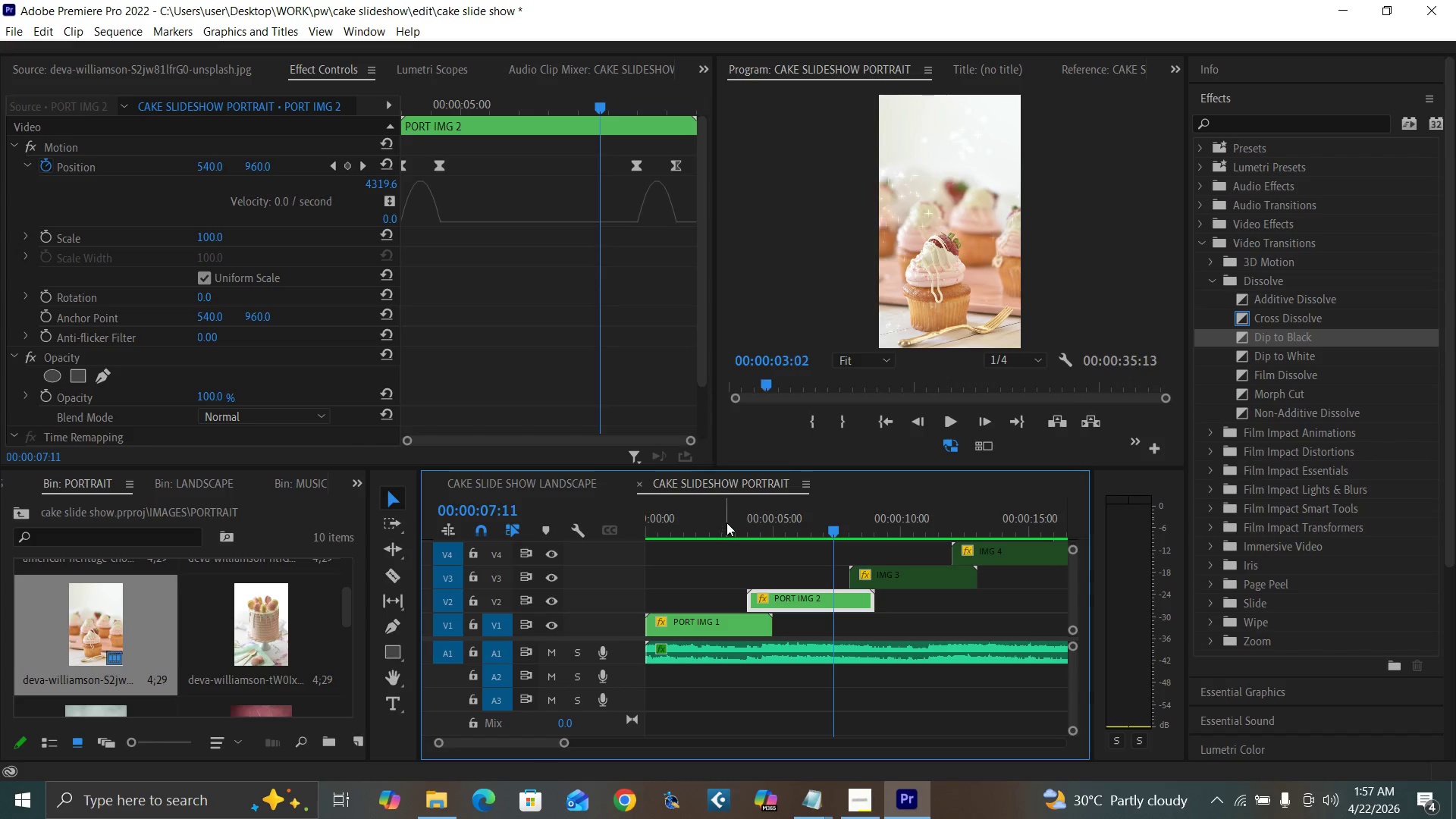 
key(Space)
 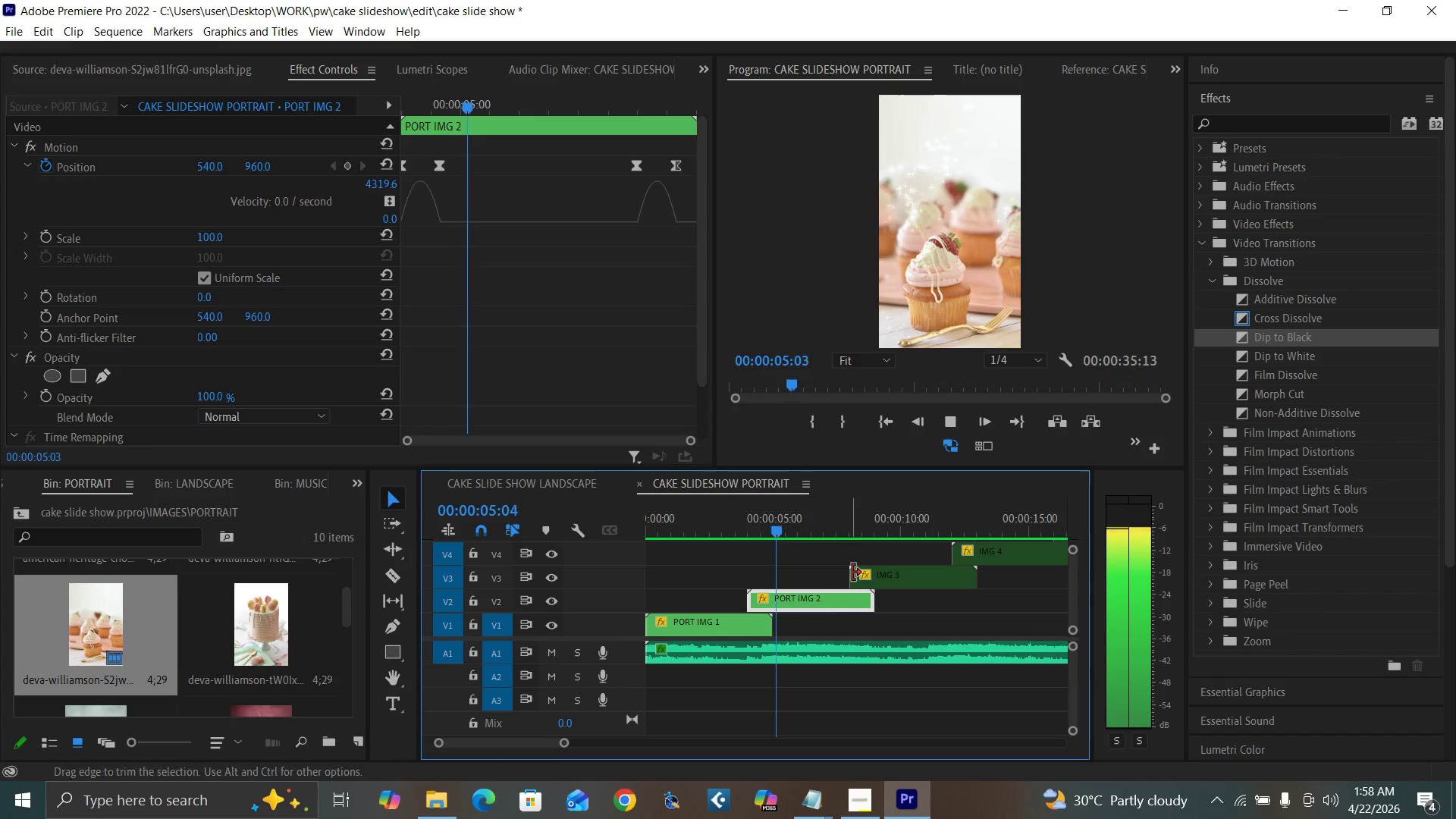 
key(Space)
 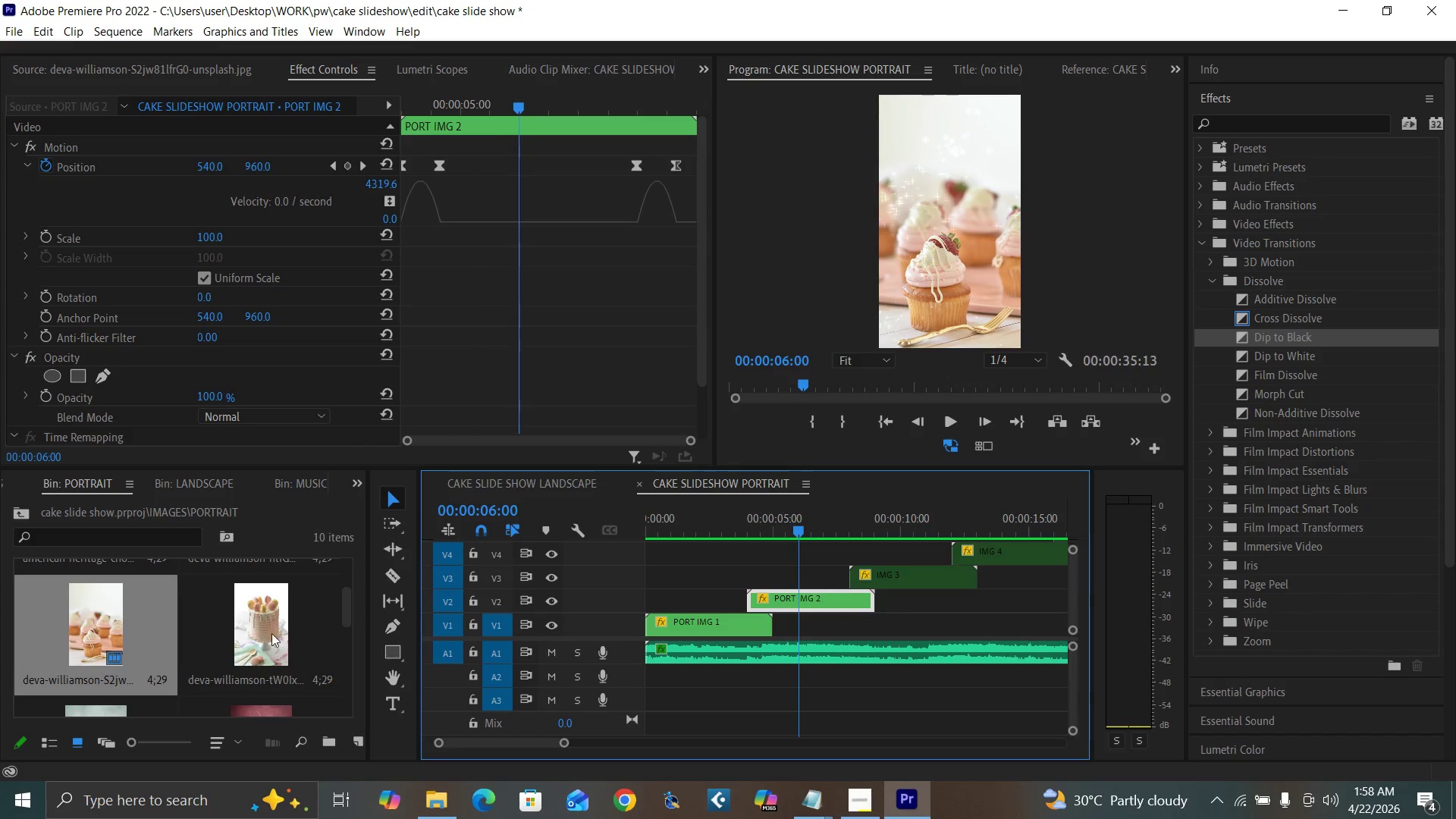 
double_click([273, 635])
 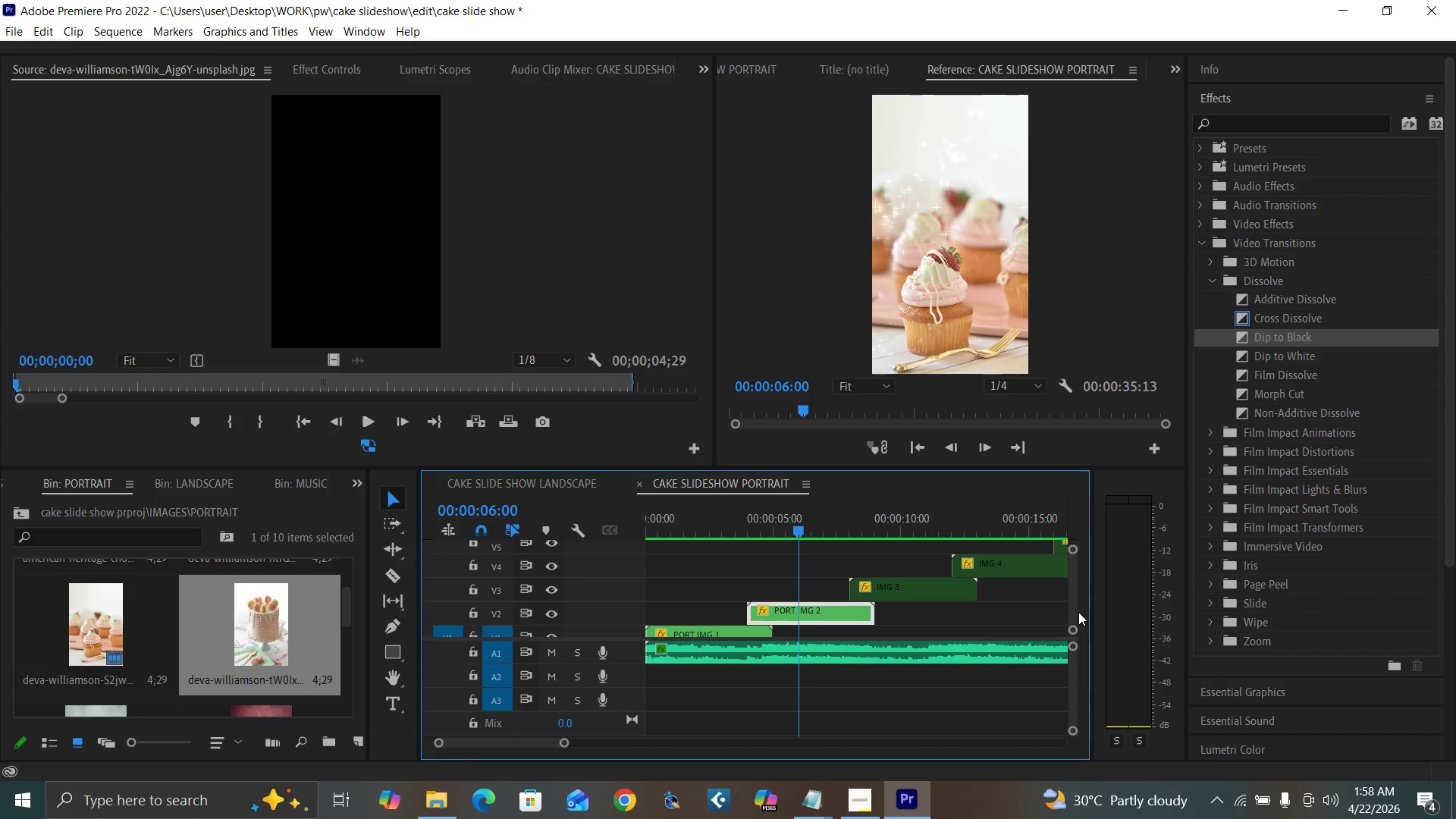 
wait(9.08)
 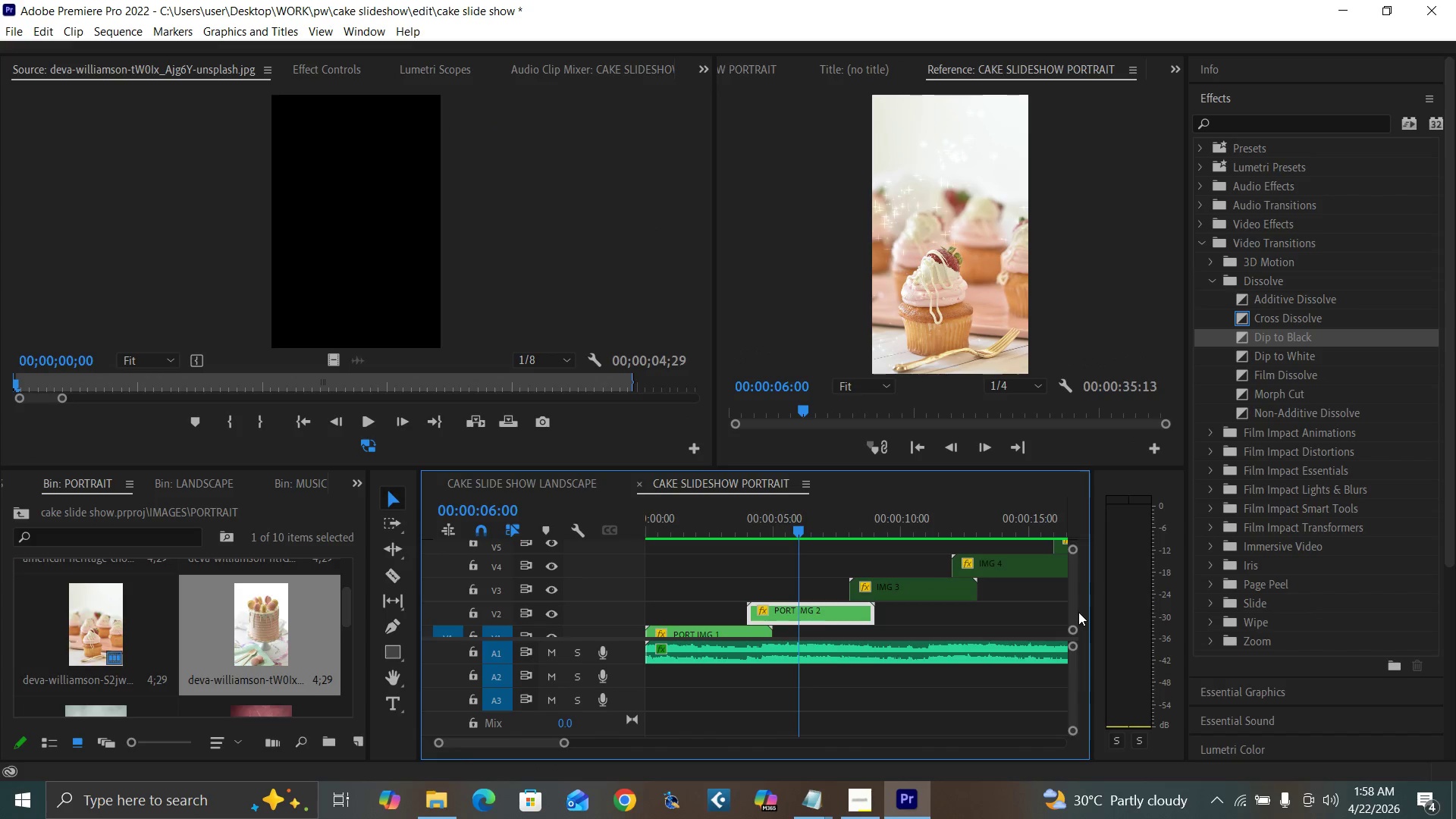 
left_click_drag(start_coordinate=[234, 635], to_coordinate=[850, 544])
 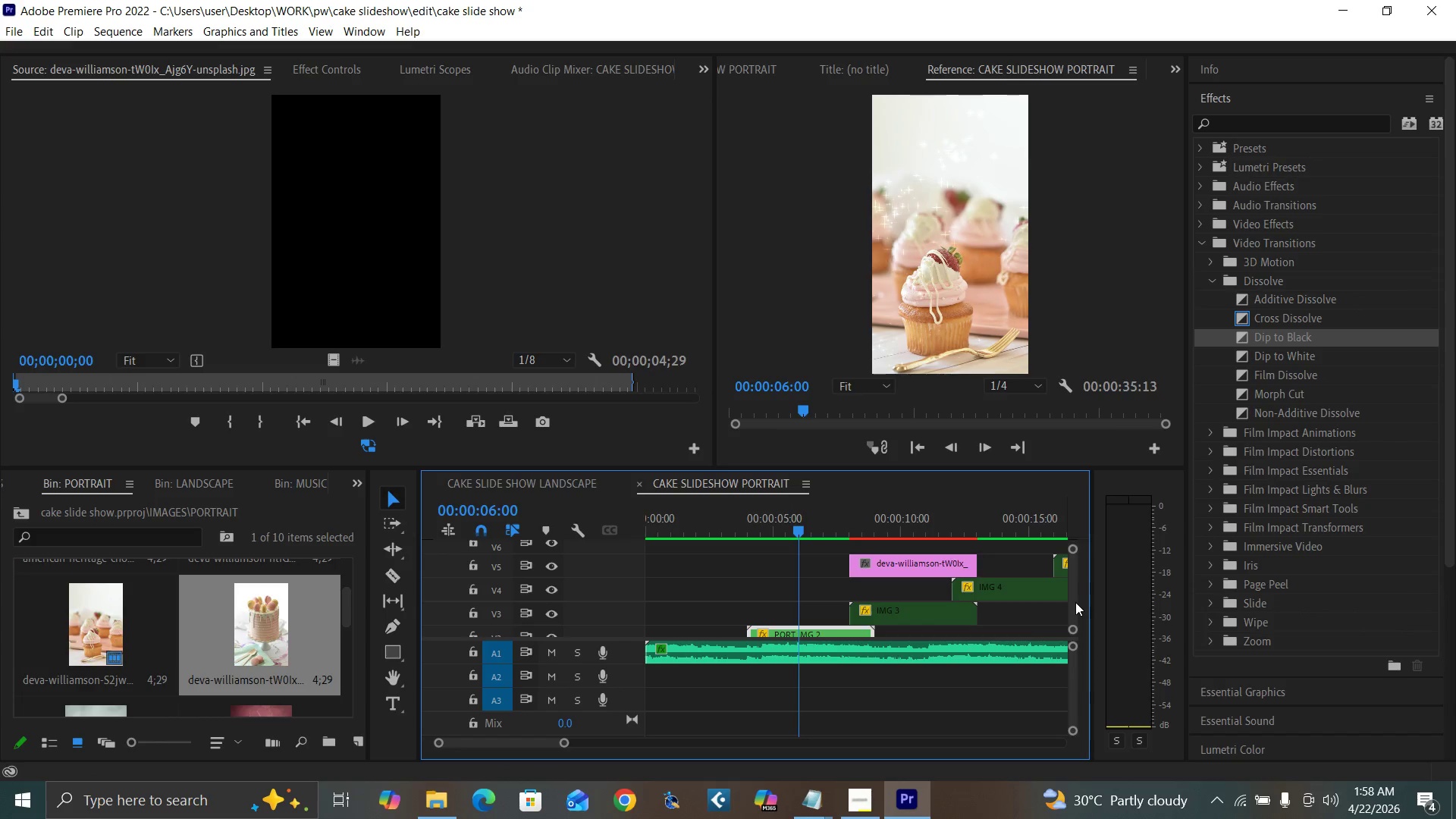 
wait(6.52)
 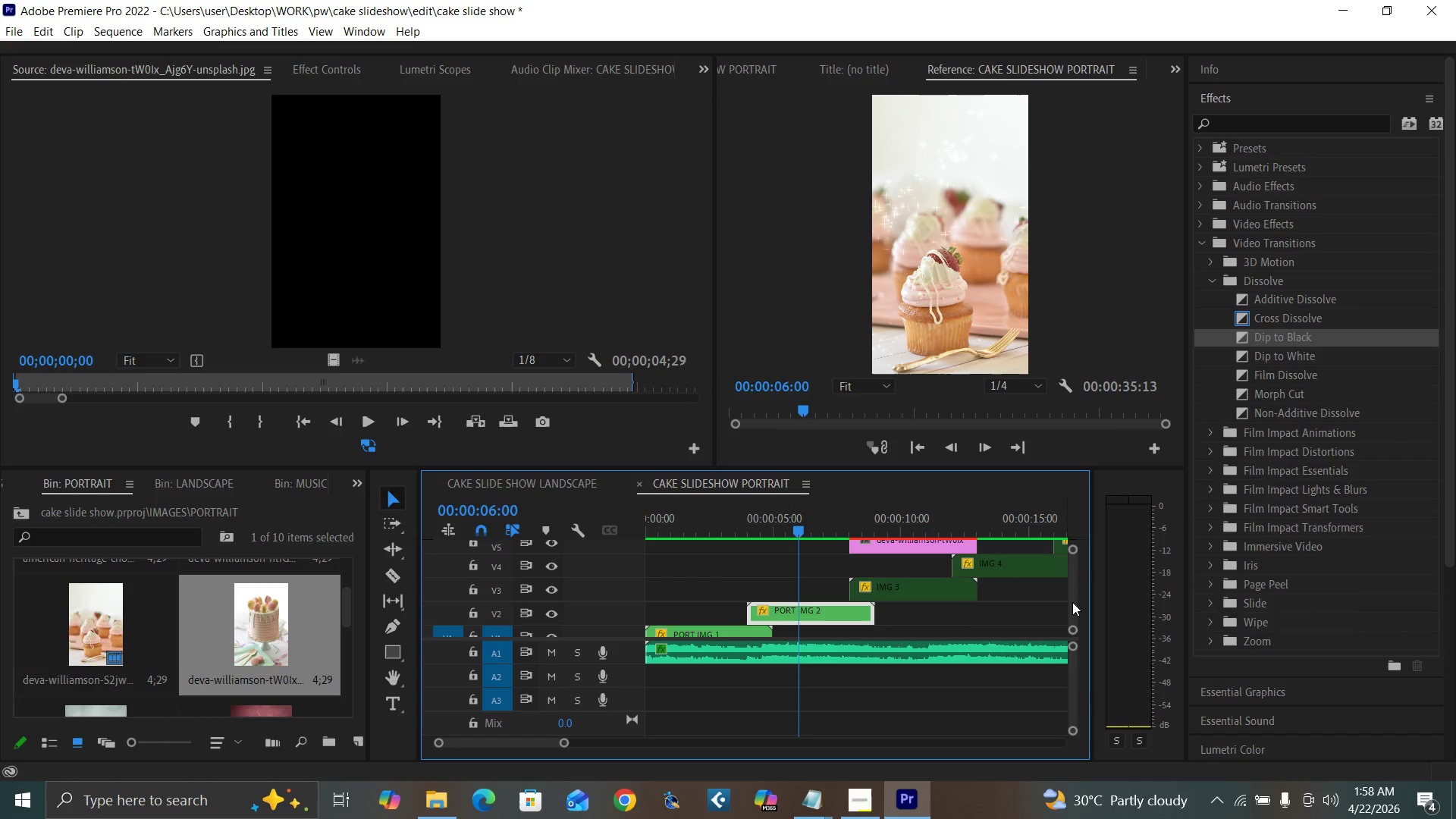 
left_click([874, 531])
 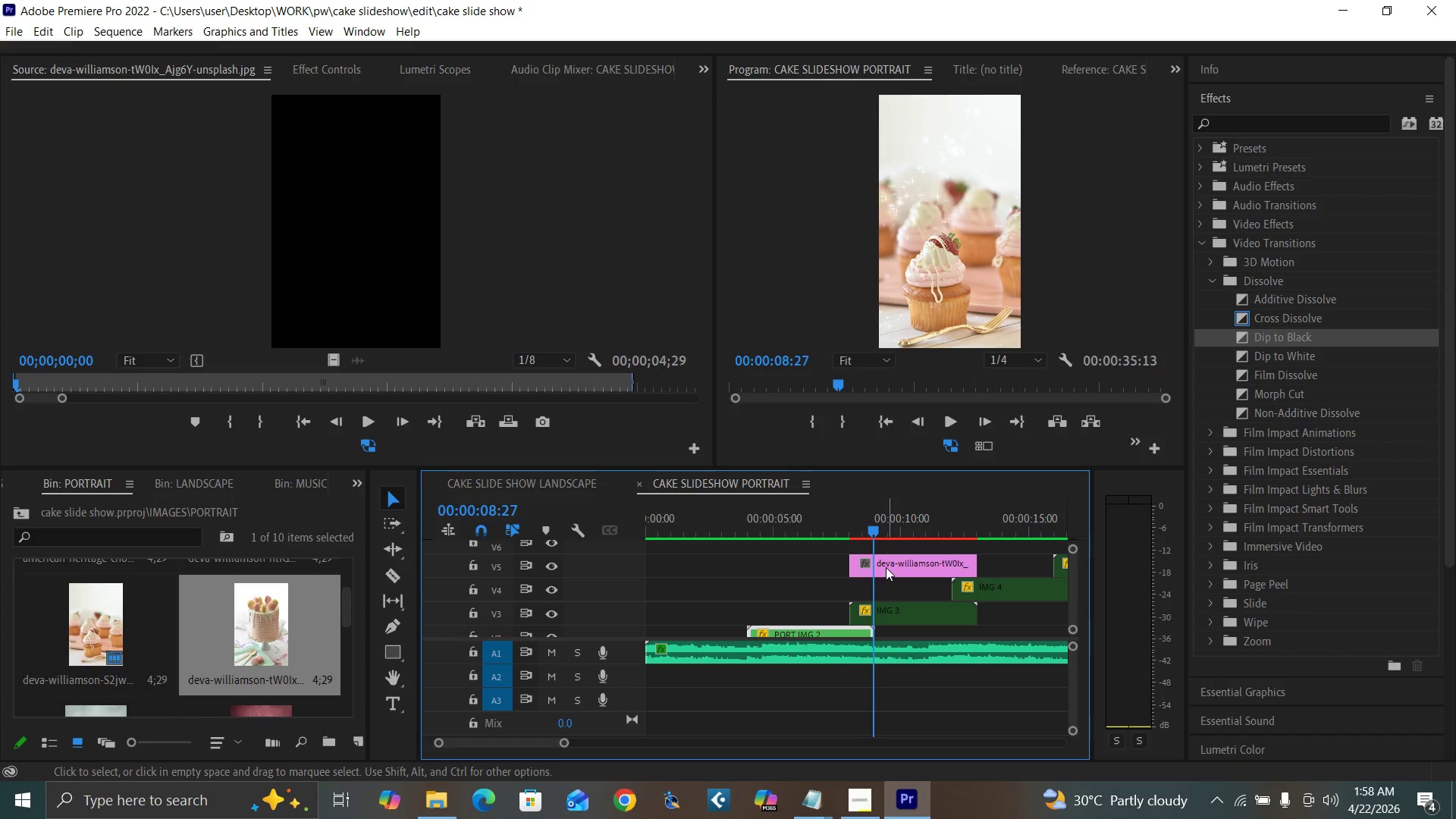 
left_click([886, 567])
 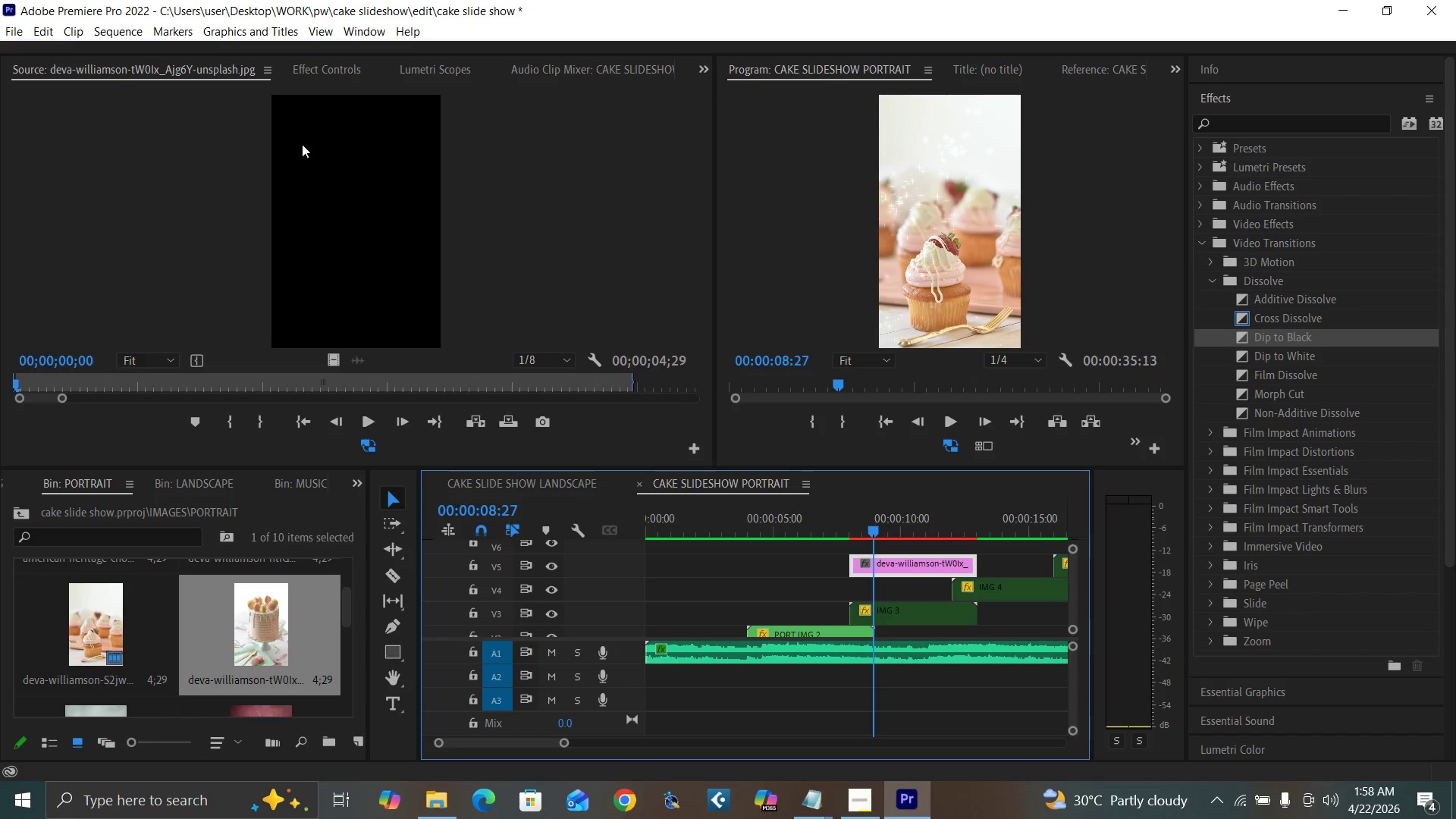 
left_click([332, 71])
 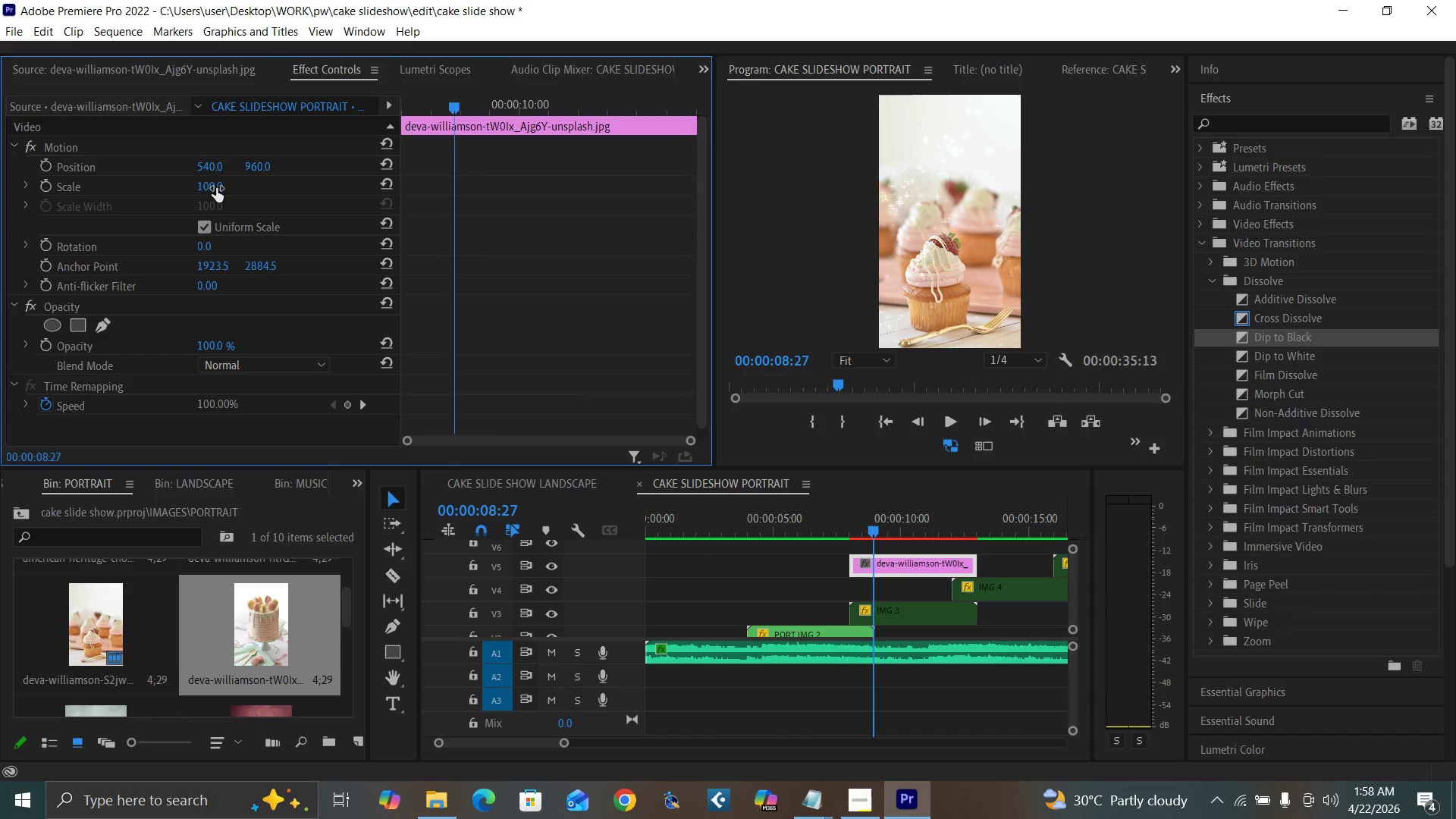 
left_click([209, 188])
 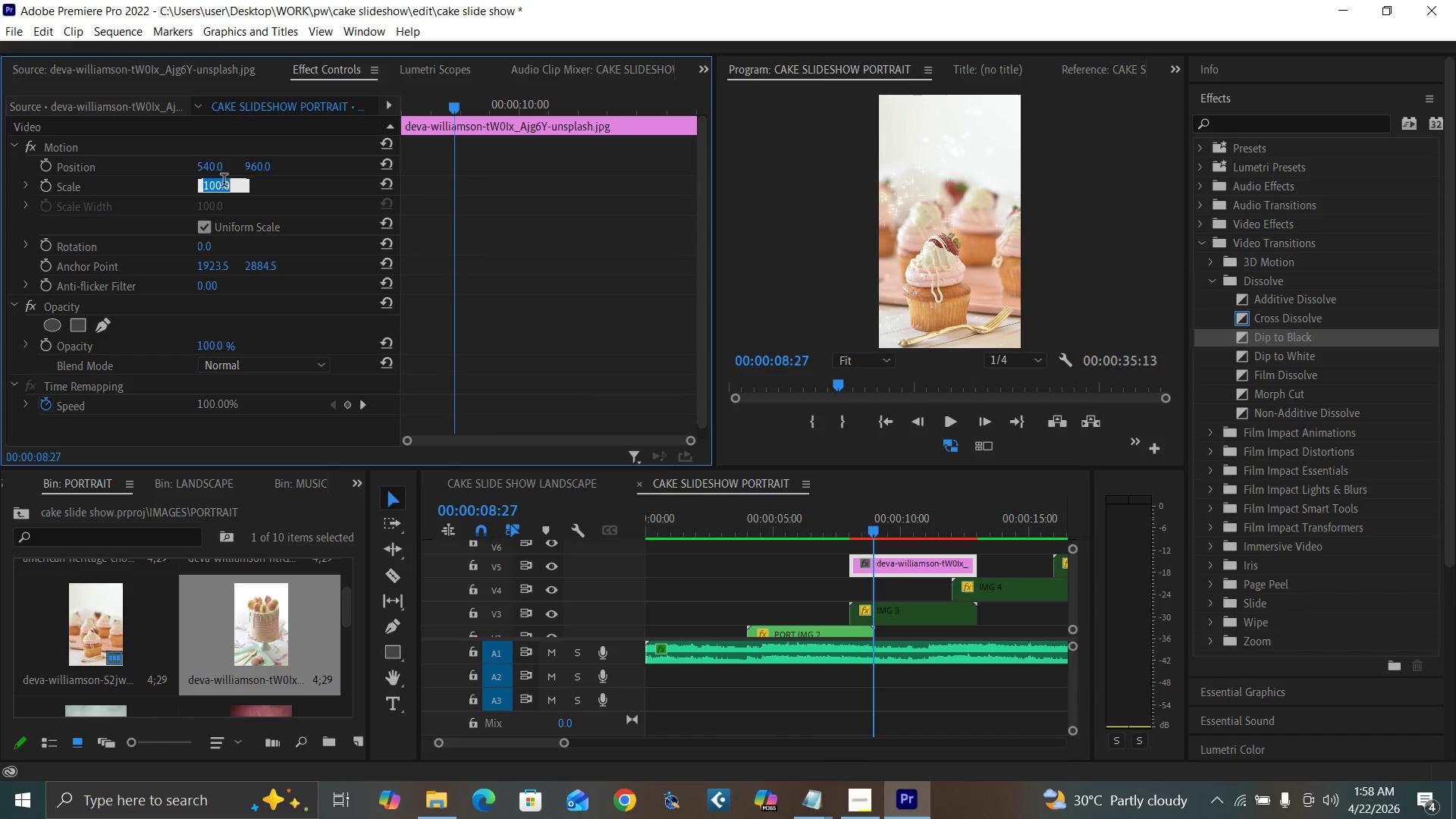 
type(35)
 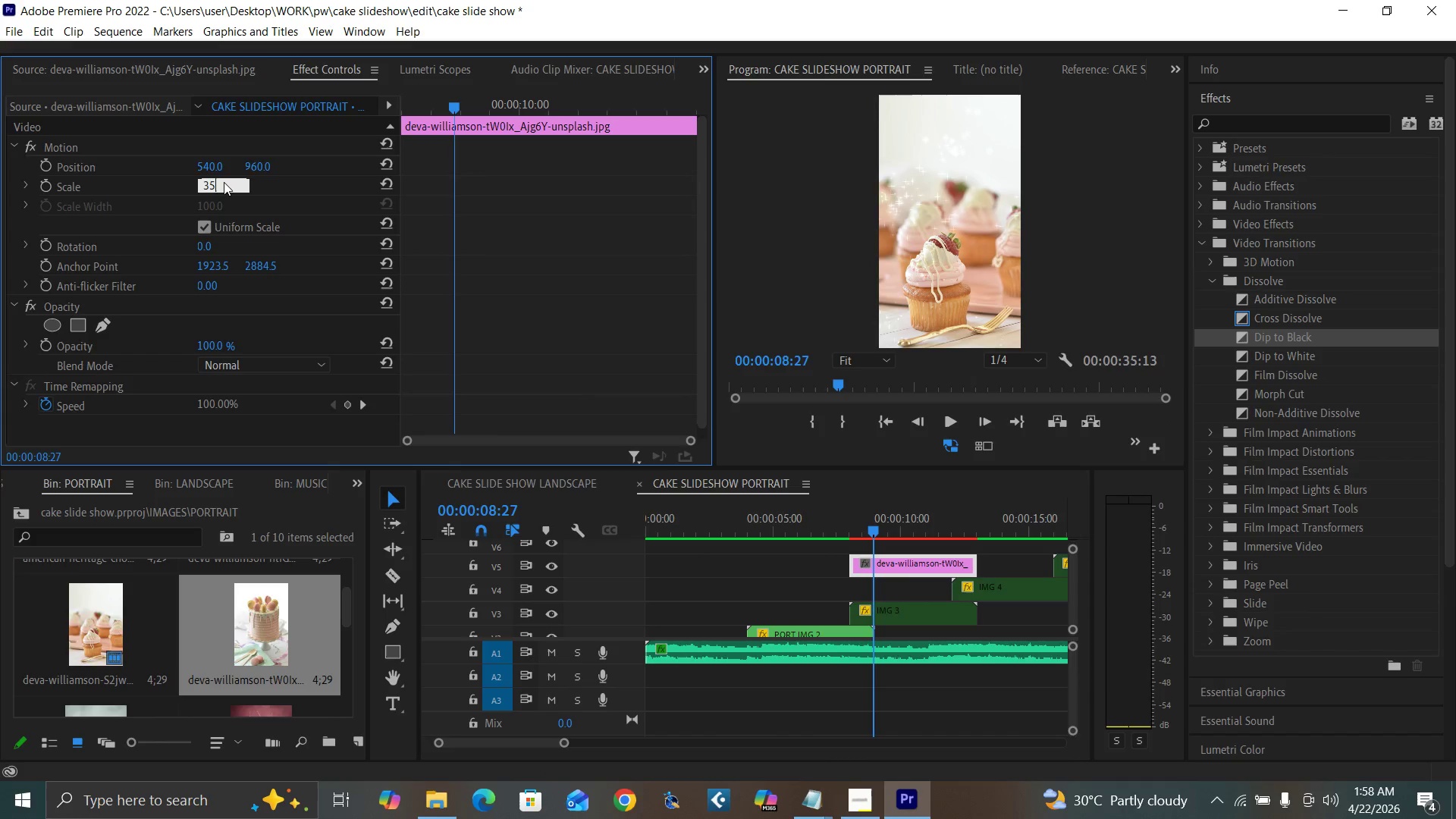 
key(Enter)
 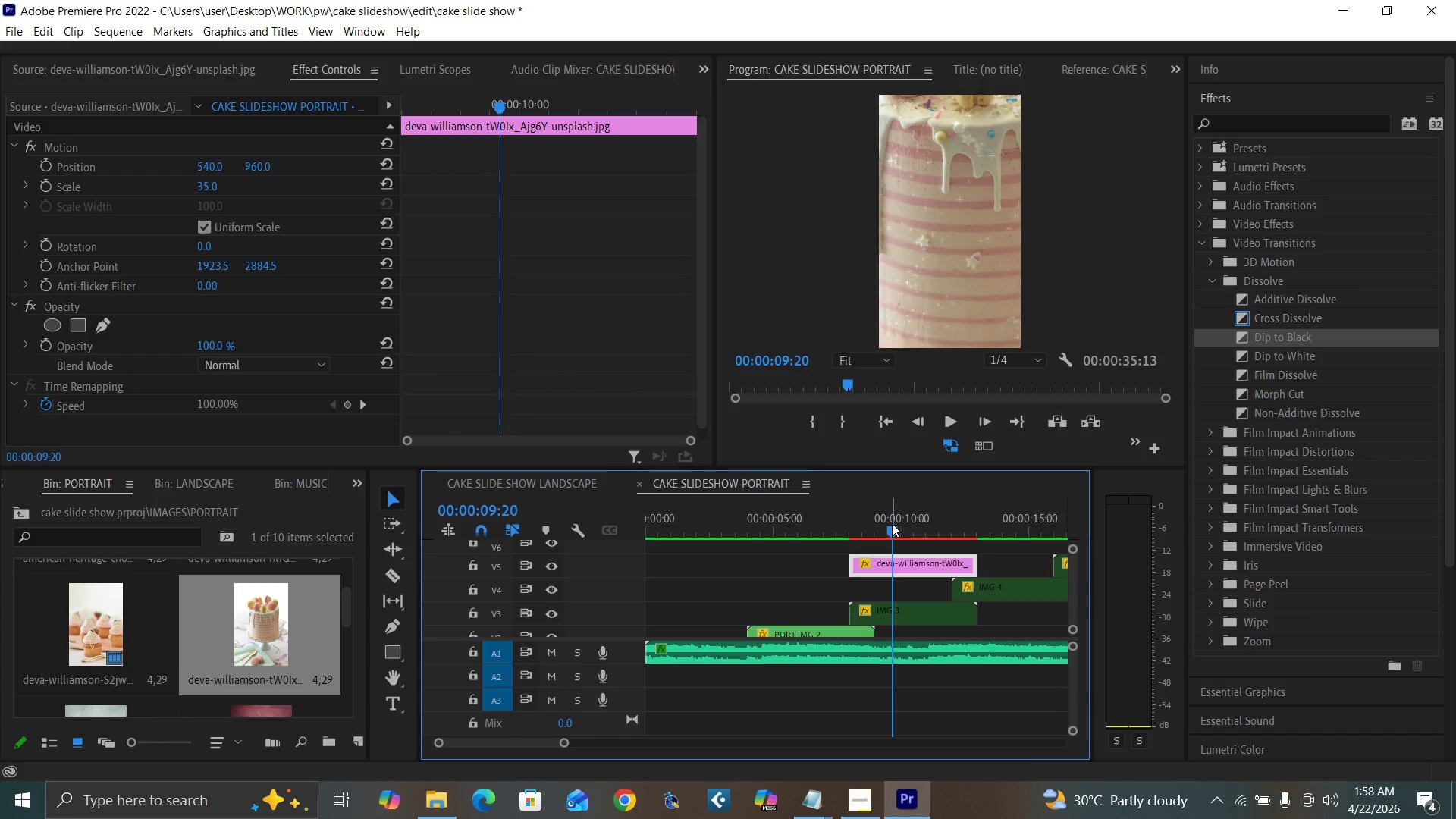 
key(Control+S)
 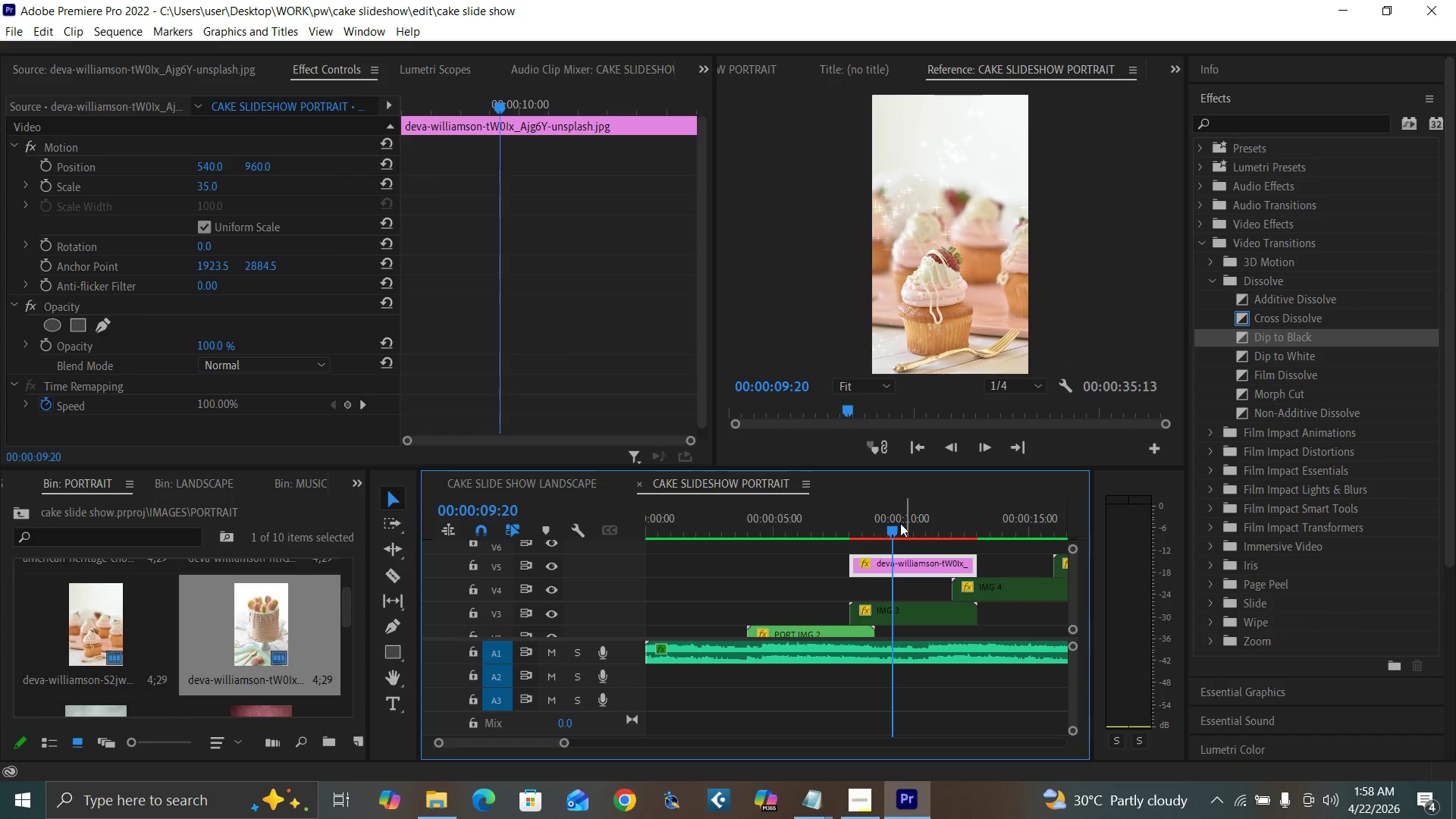 
left_click([877, 520])
 